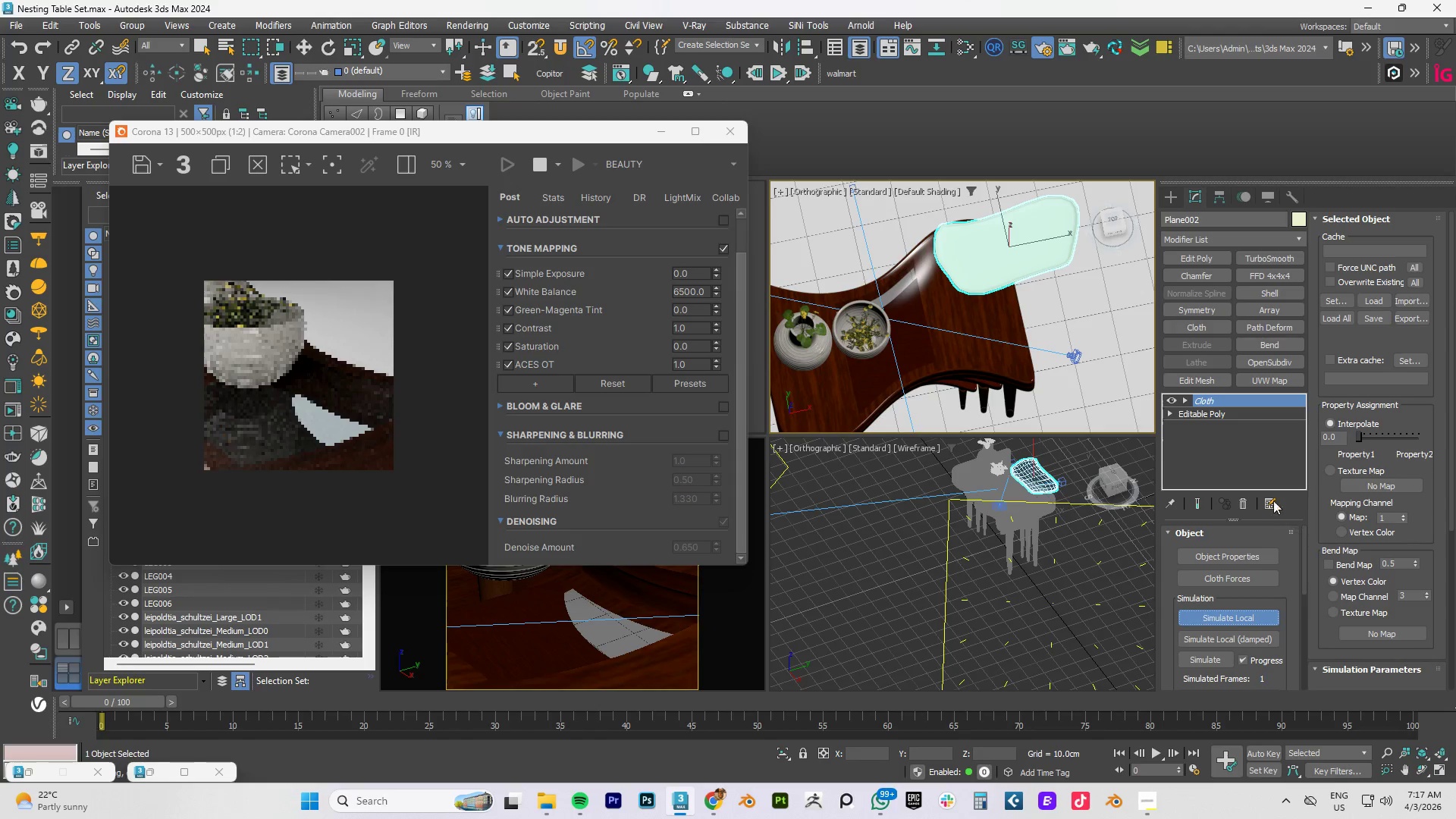 
type(dz)
 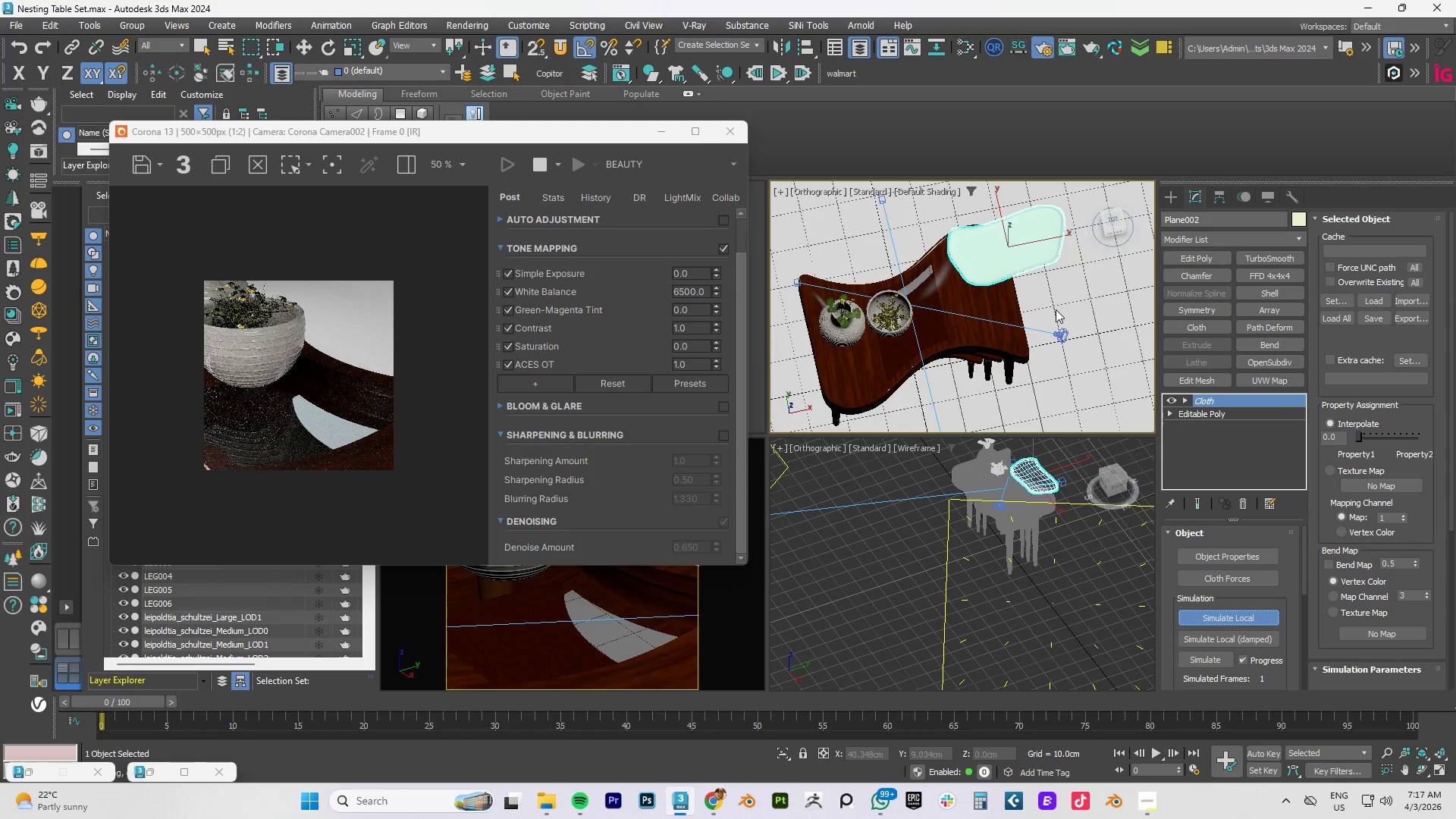 
left_click([1056, 309])
 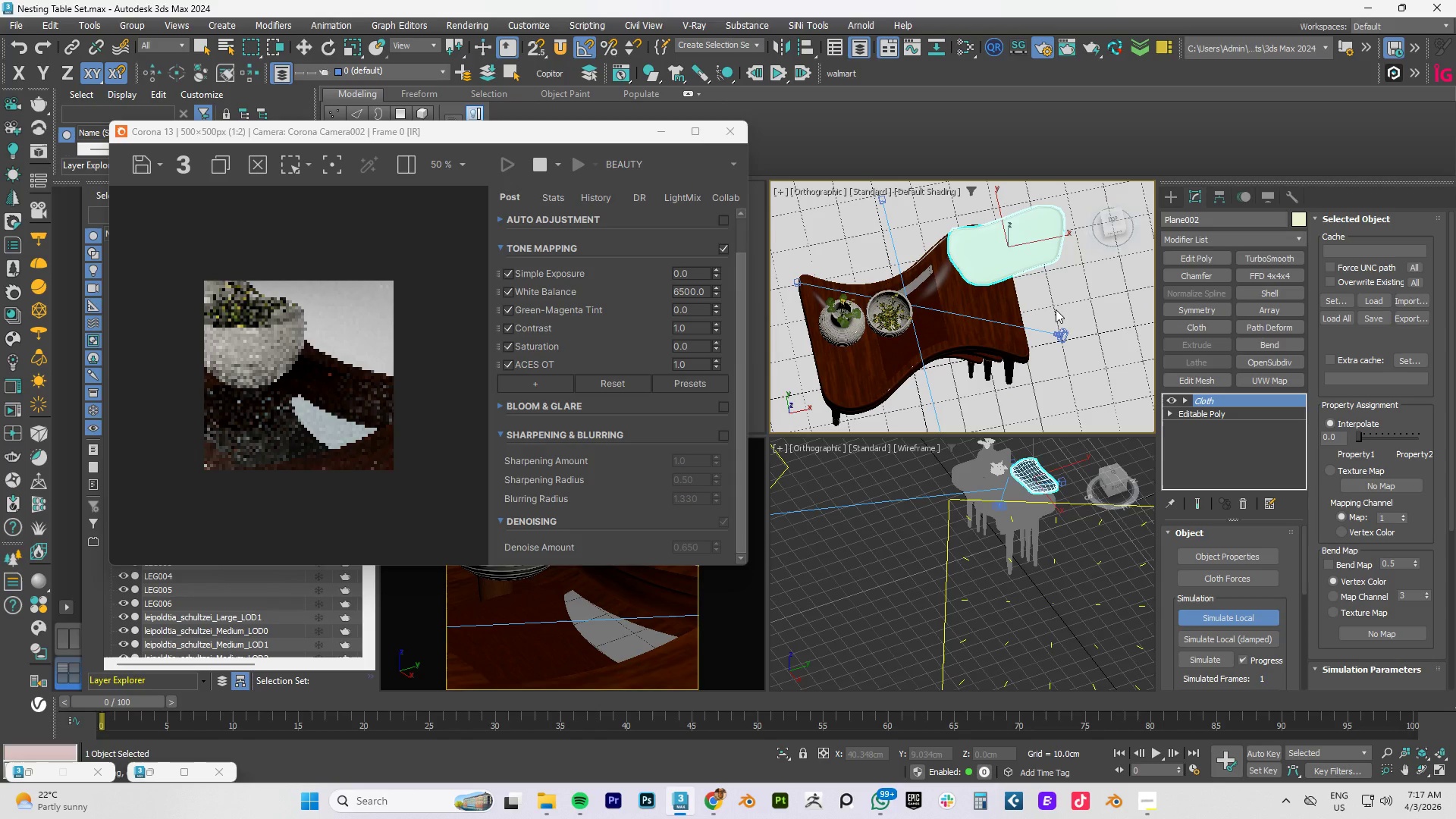 
key(Z)
 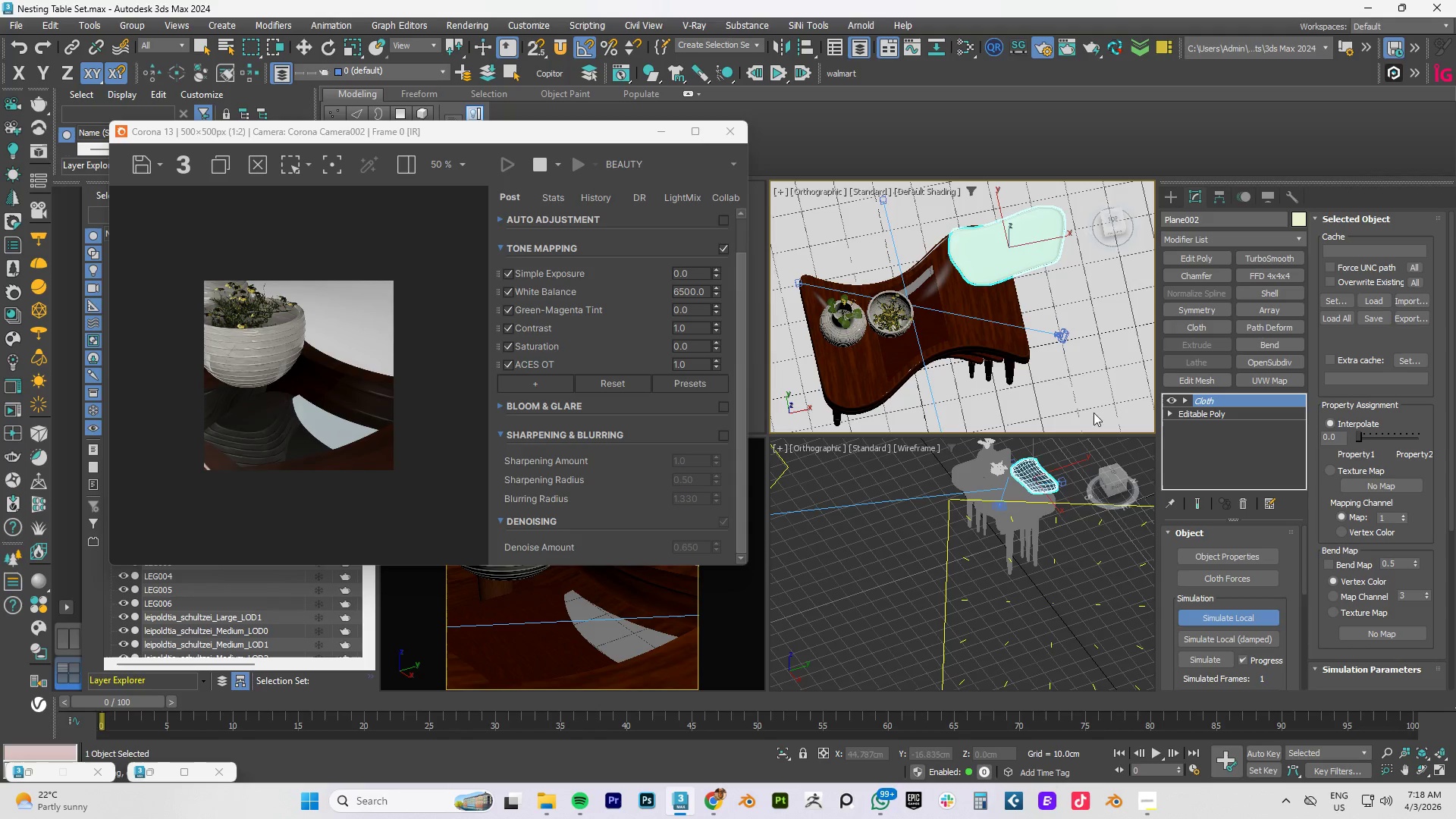 
scroll: coordinate [1049, 504], scroll_direction: down, amount: 1.0
 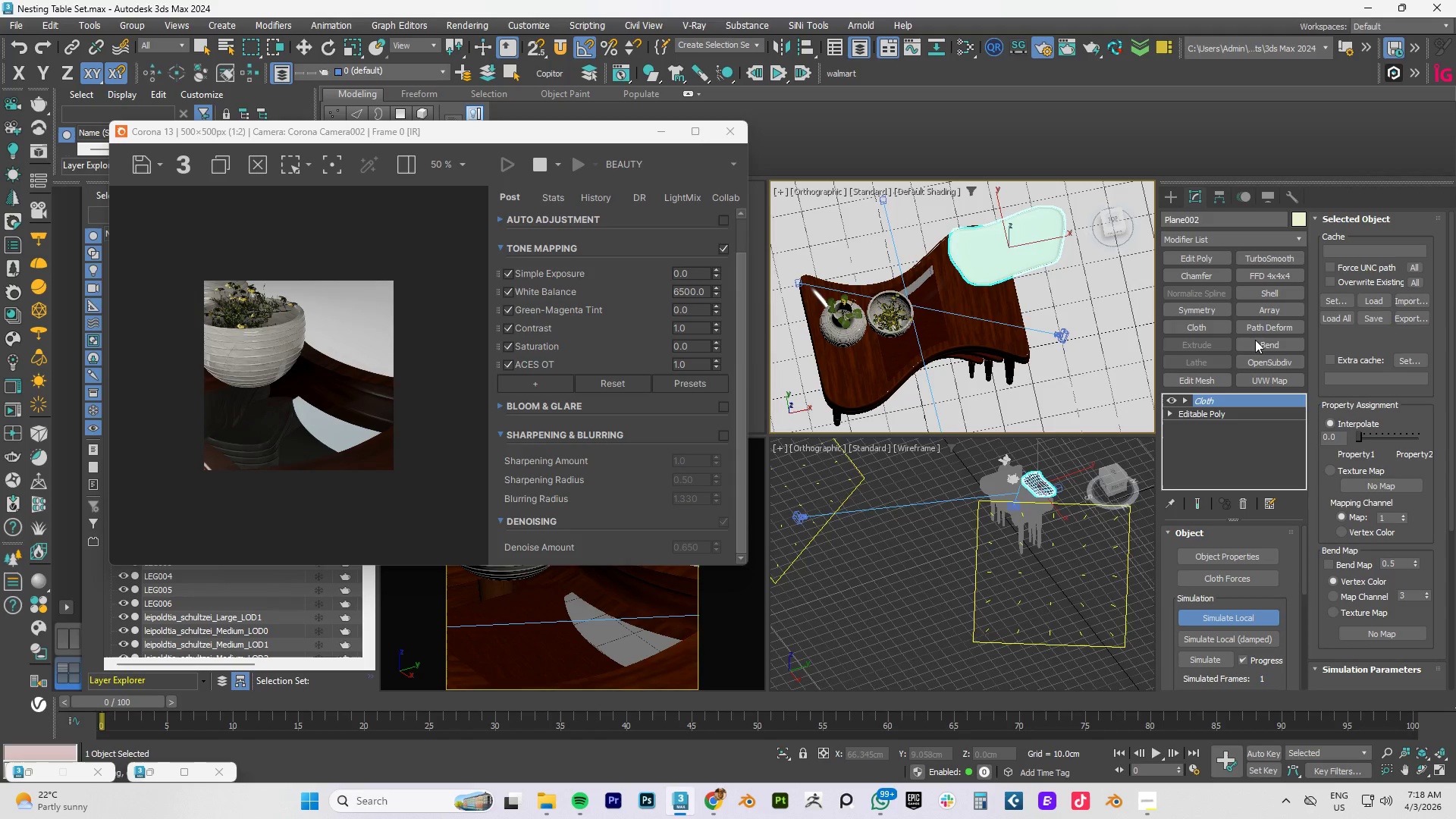 
wait(5.12)
 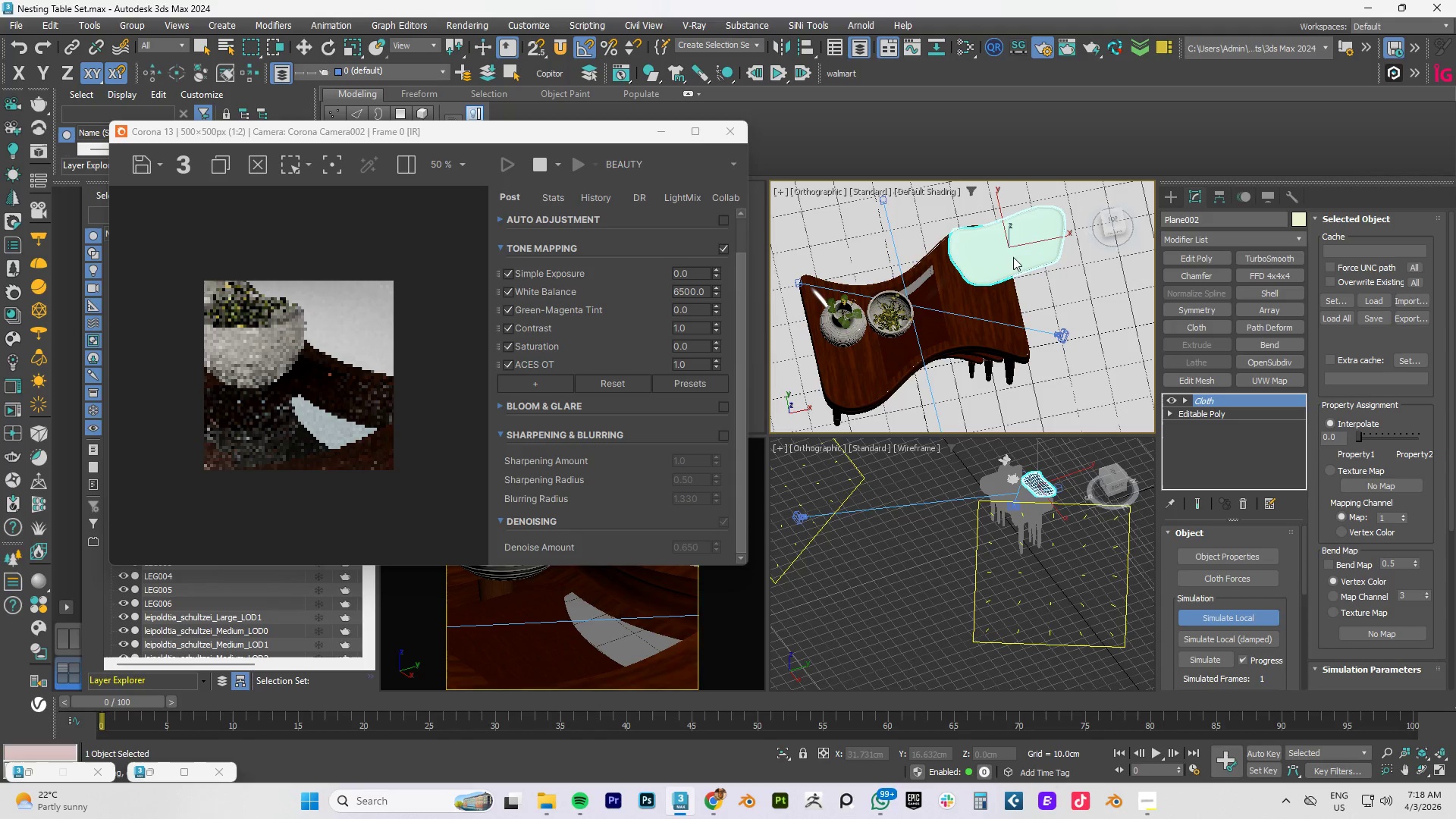 
left_click([1222, 618])
 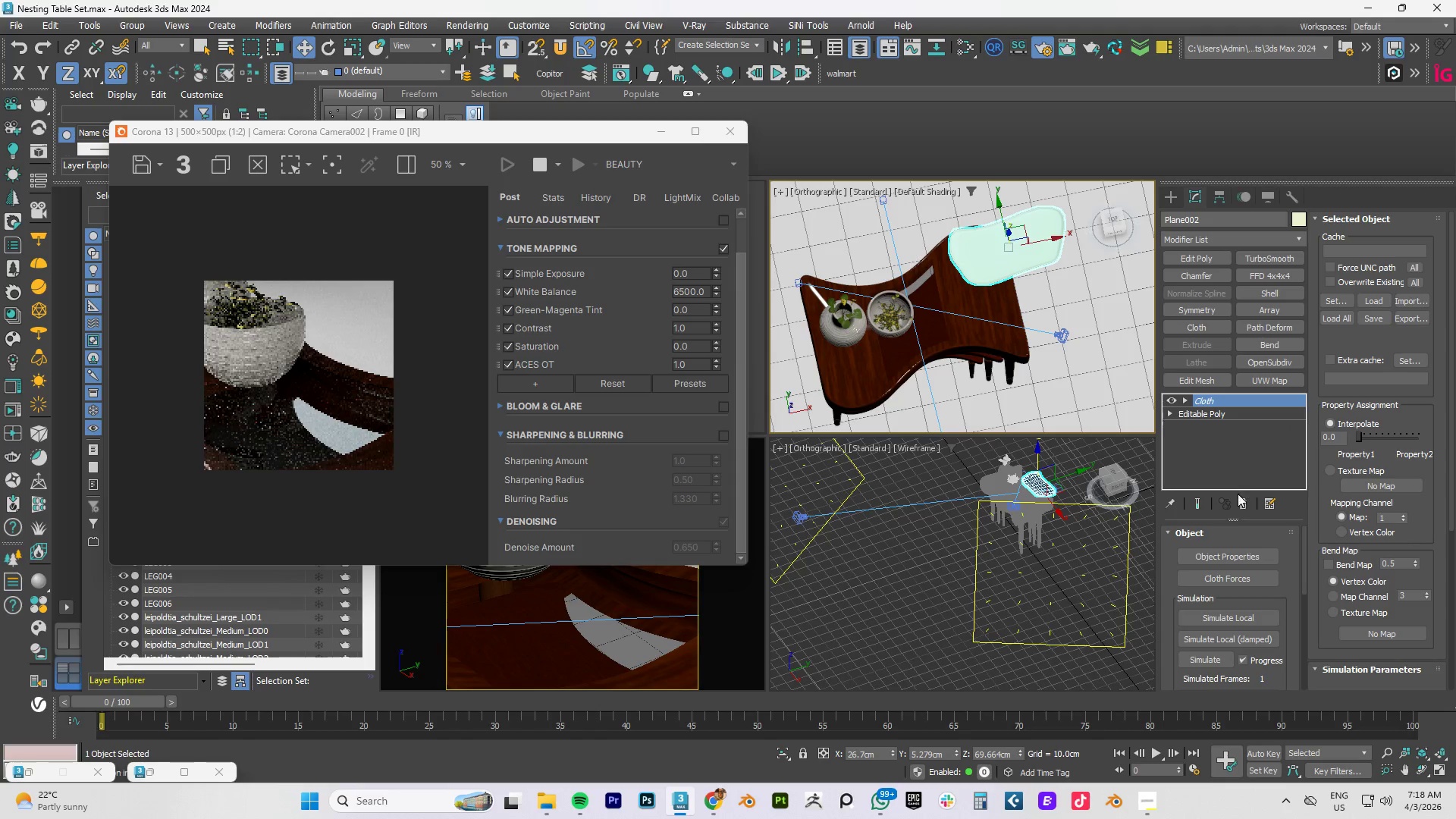 
scroll: coordinate [1374, 452], scroll_direction: up, amount: 9.0
 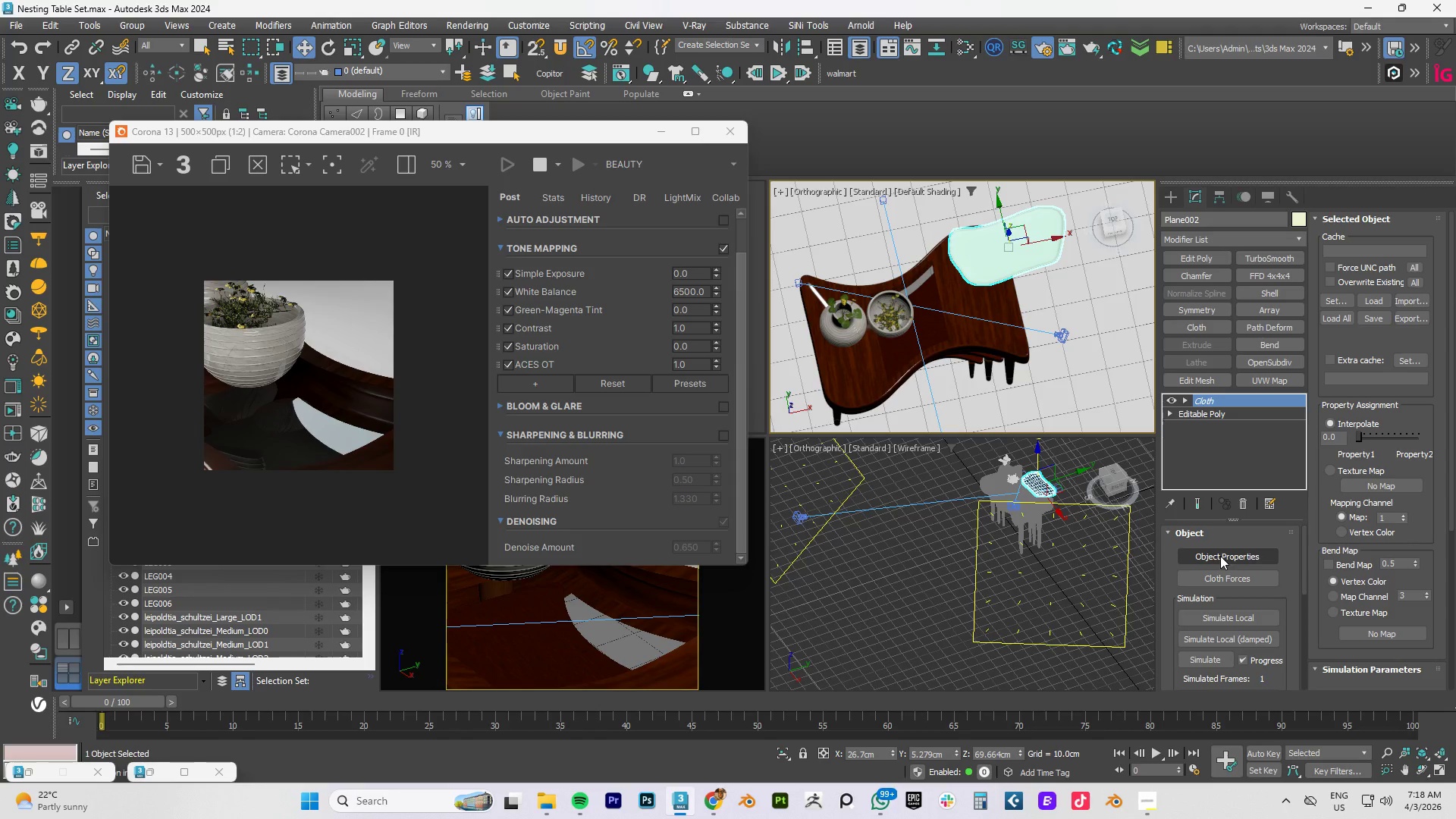 
left_click([1216, 560])
 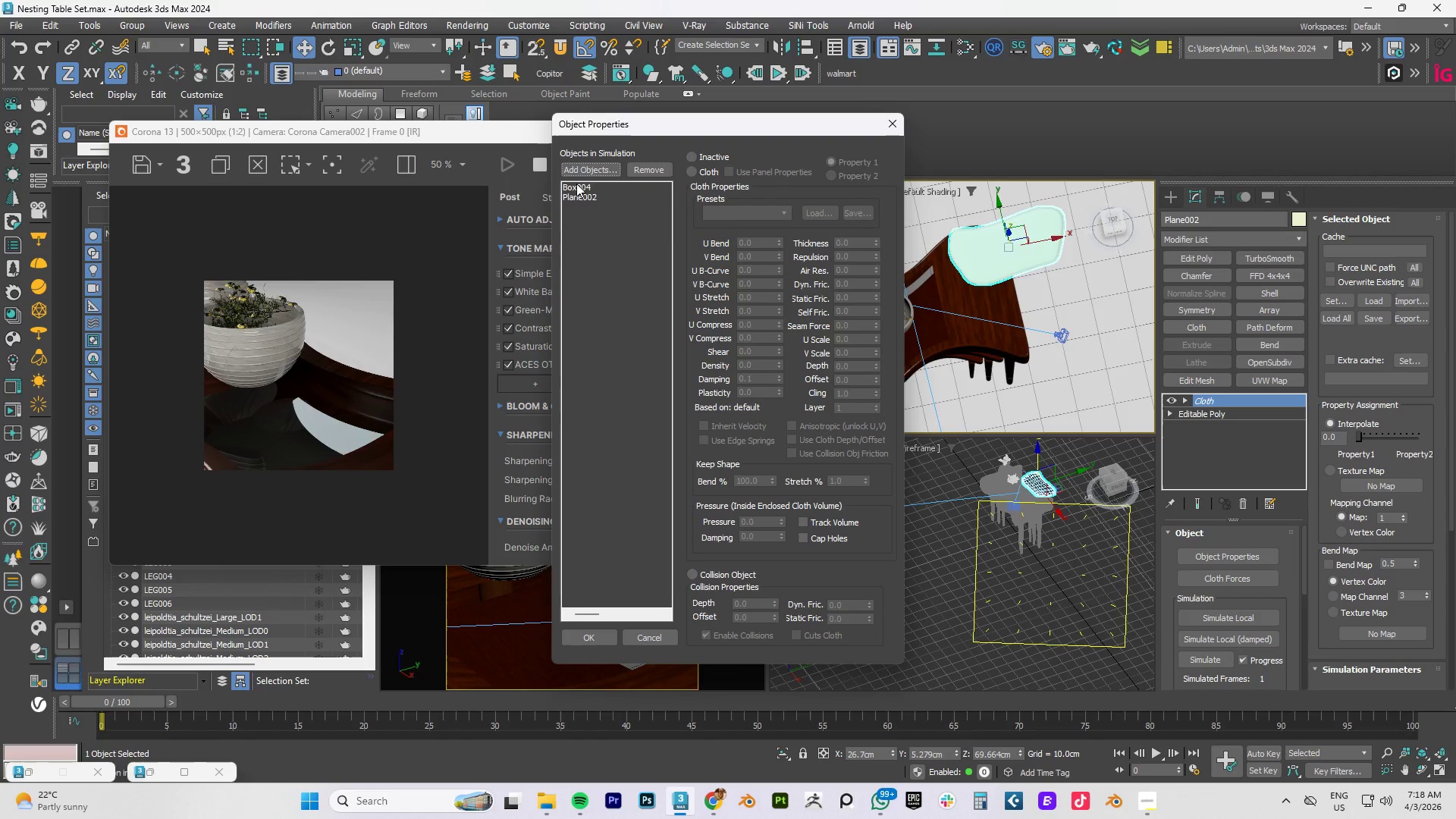 
left_click([583, 184])
 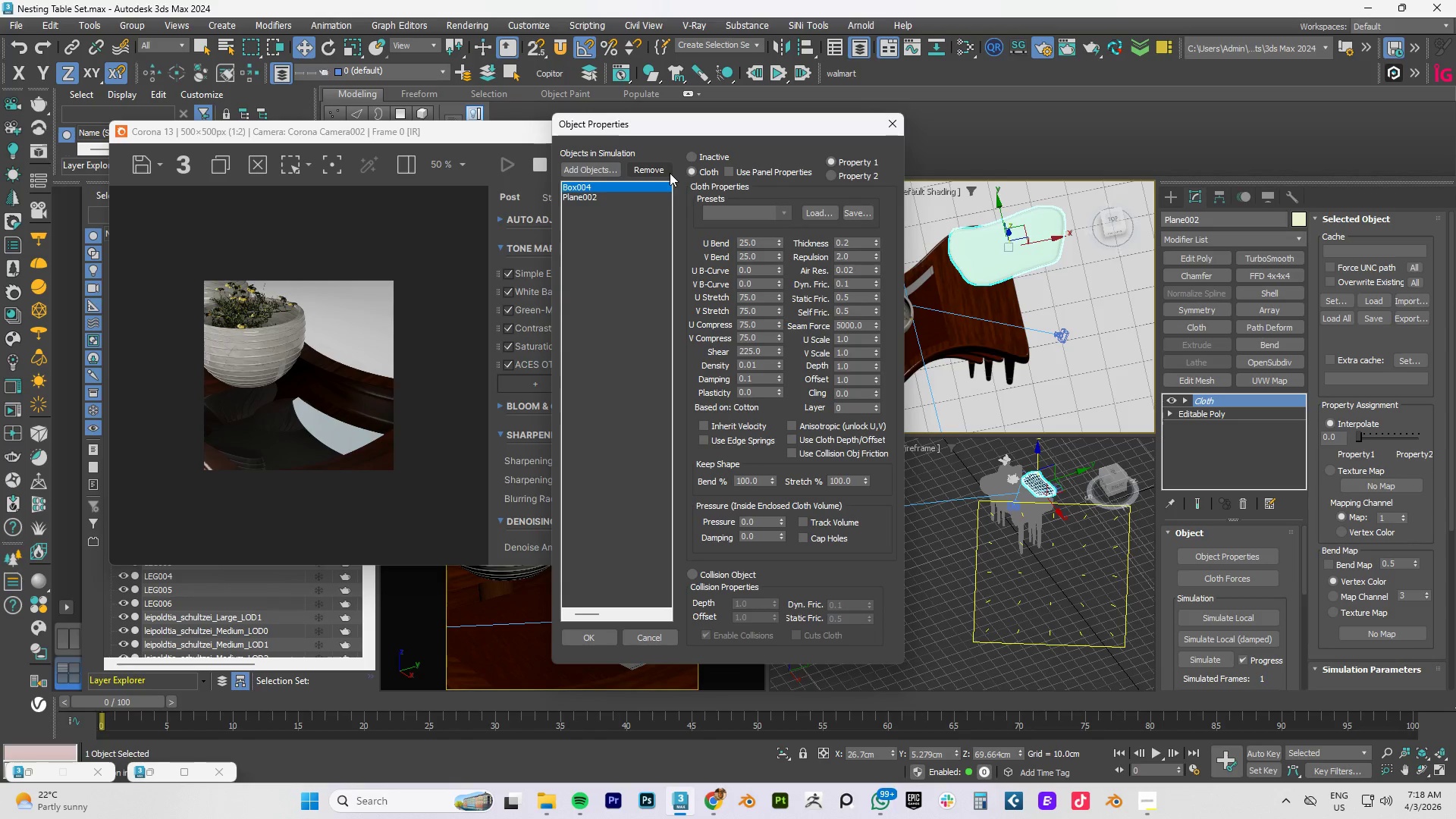 
left_click([694, 155])
 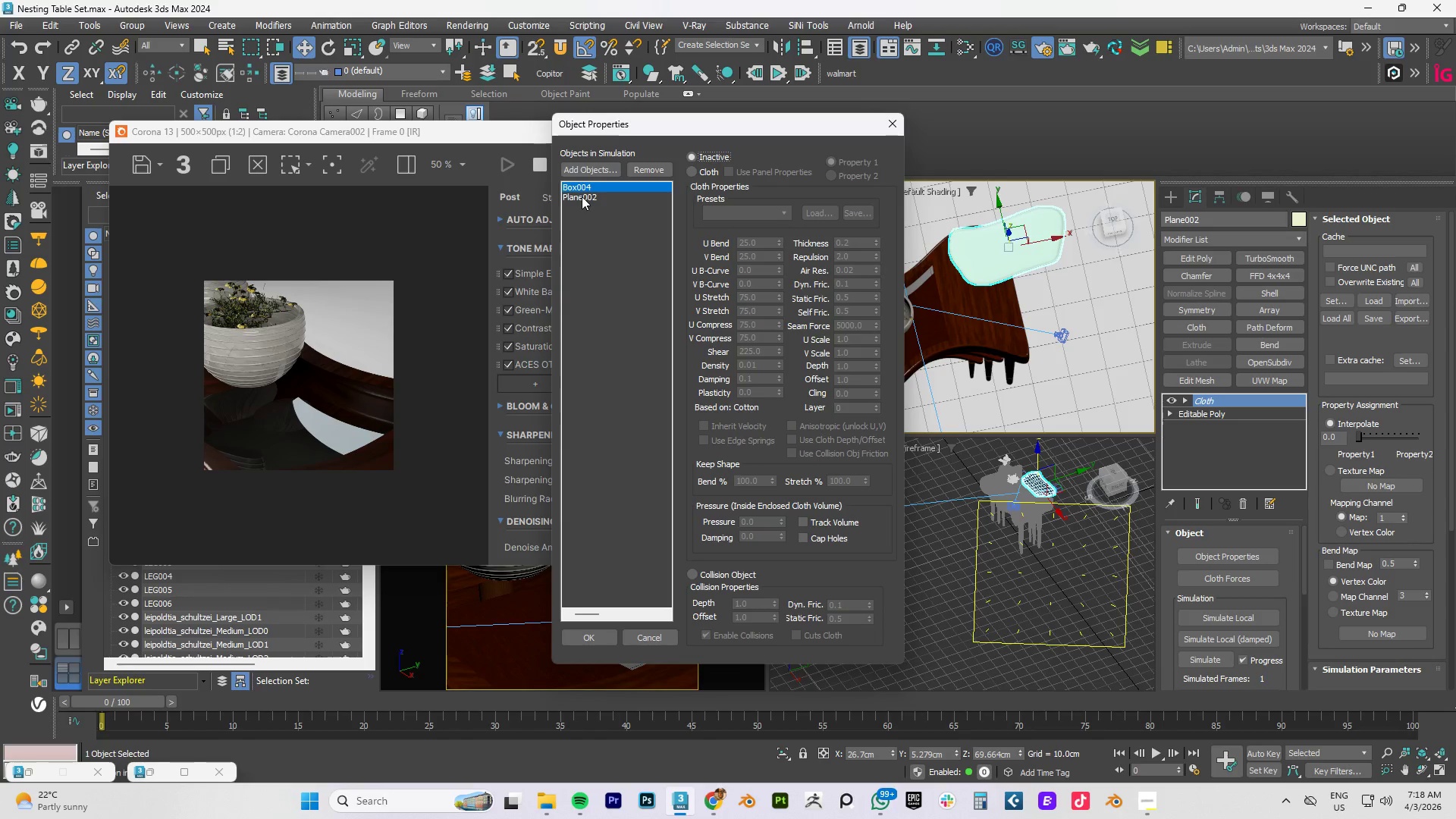 
left_click([582, 196])
 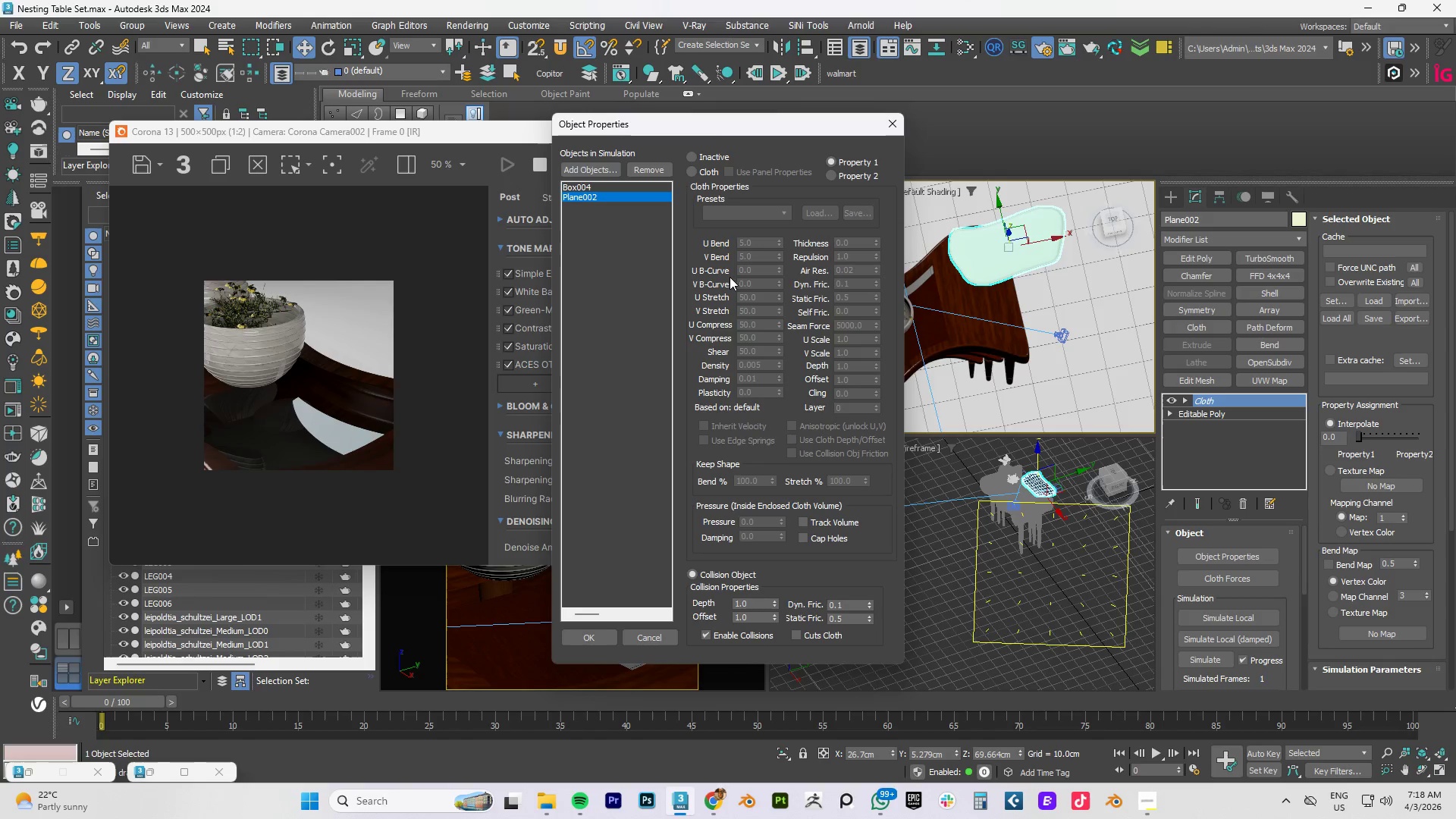 
left_click([693, 170])
 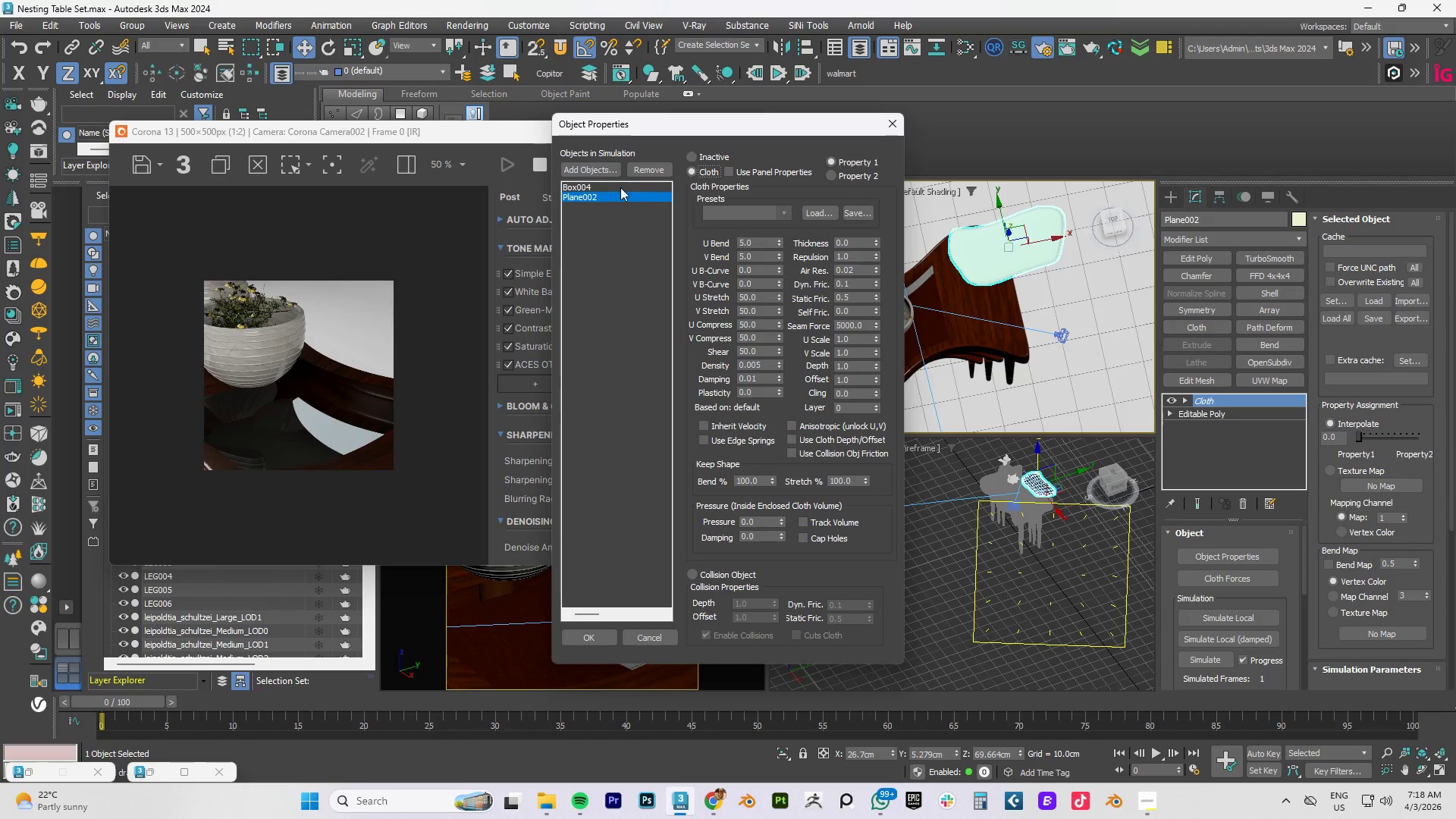 
left_click([611, 187])
 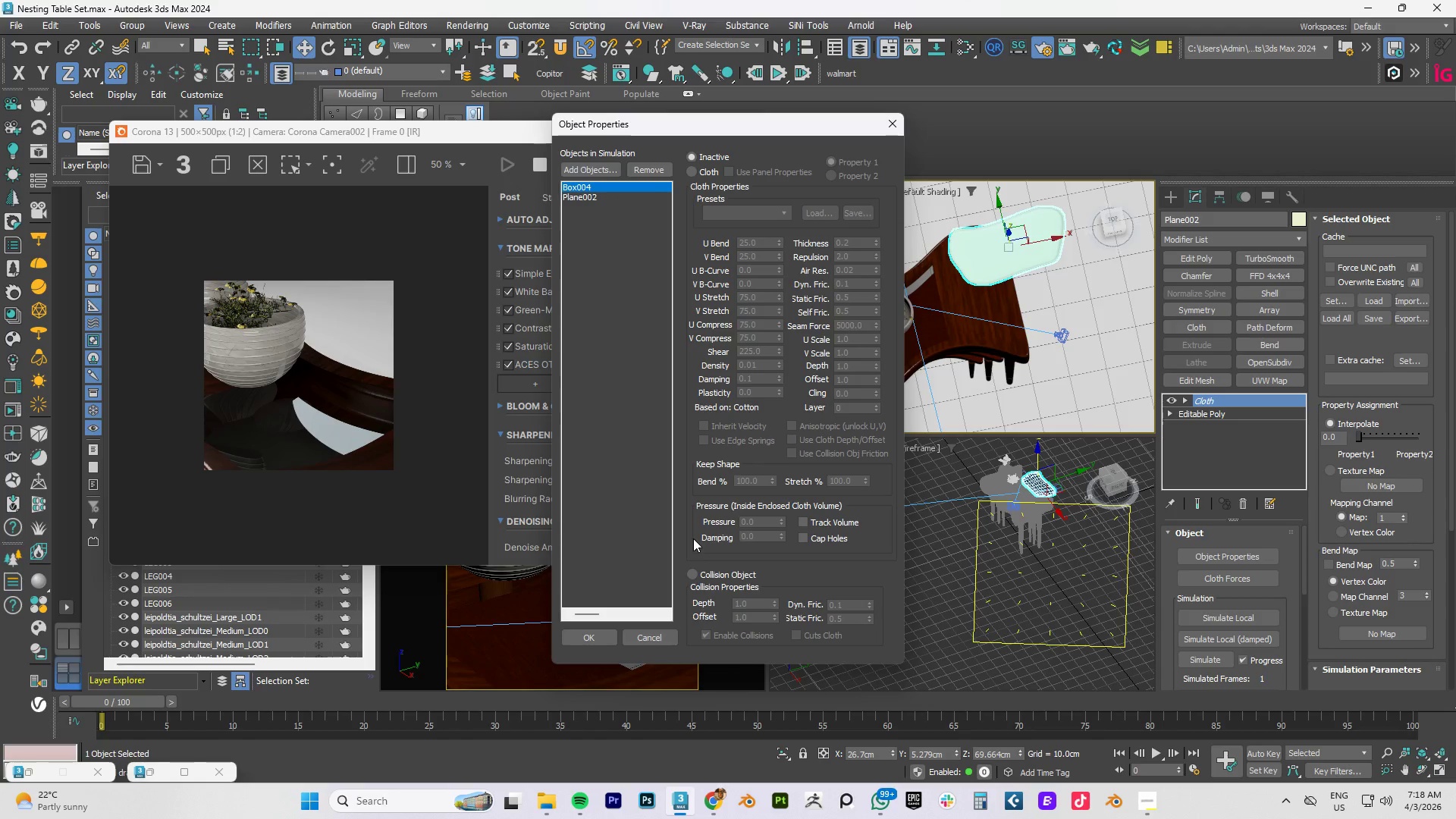 
left_click([691, 571])
 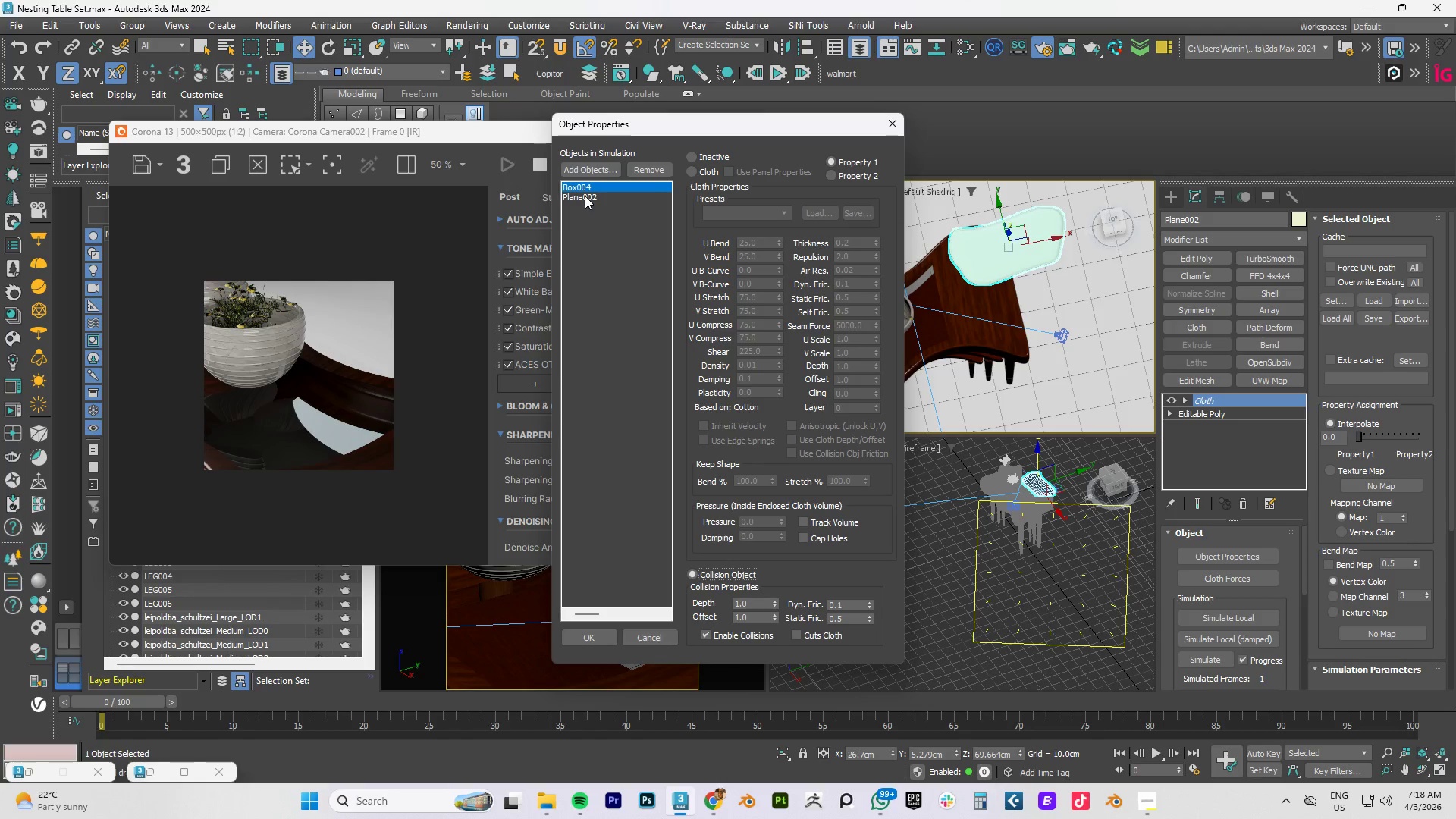 
left_click([585, 197])
 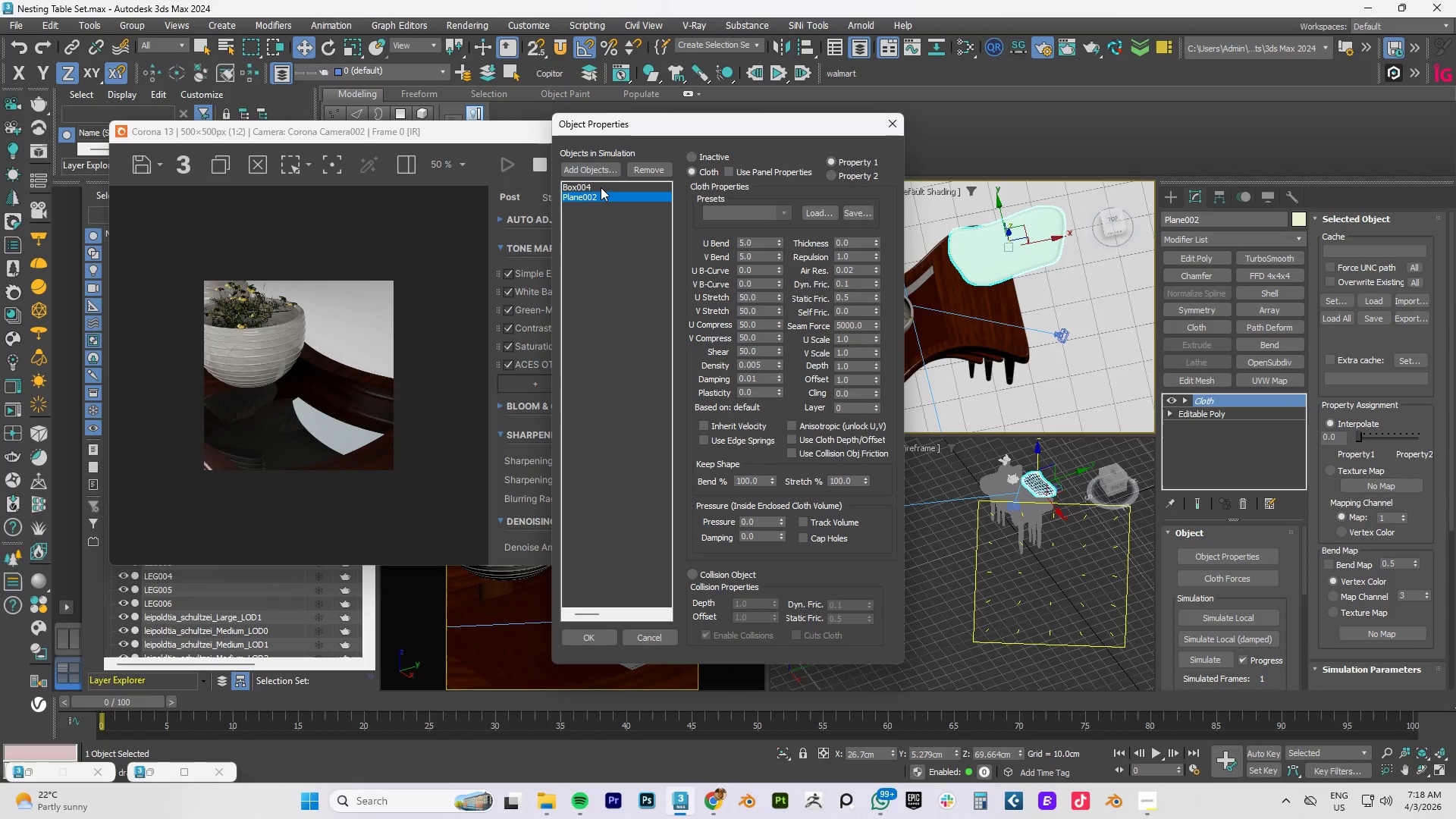 
left_click([601, 187])
 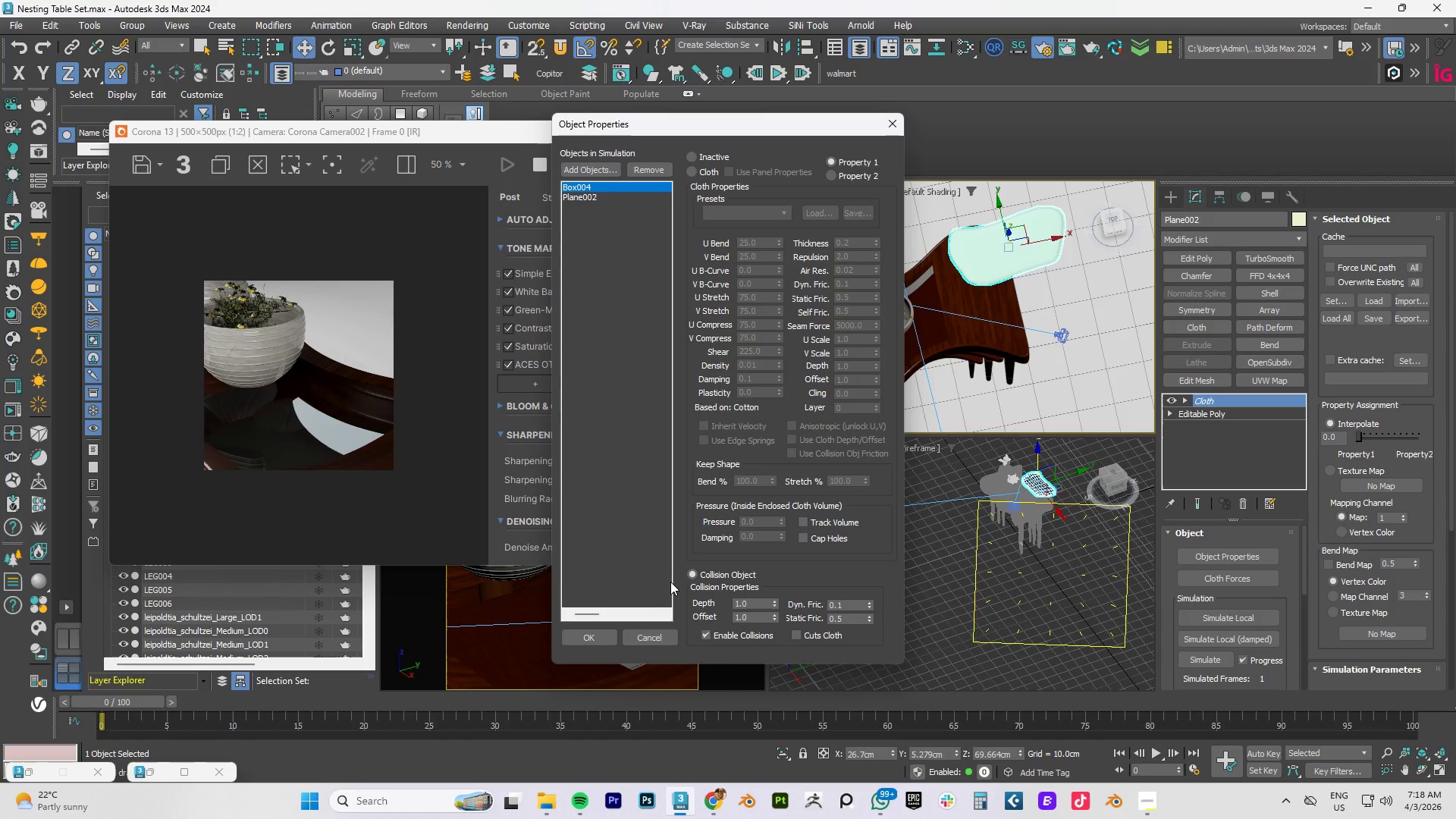 
left_click([591, 636])
 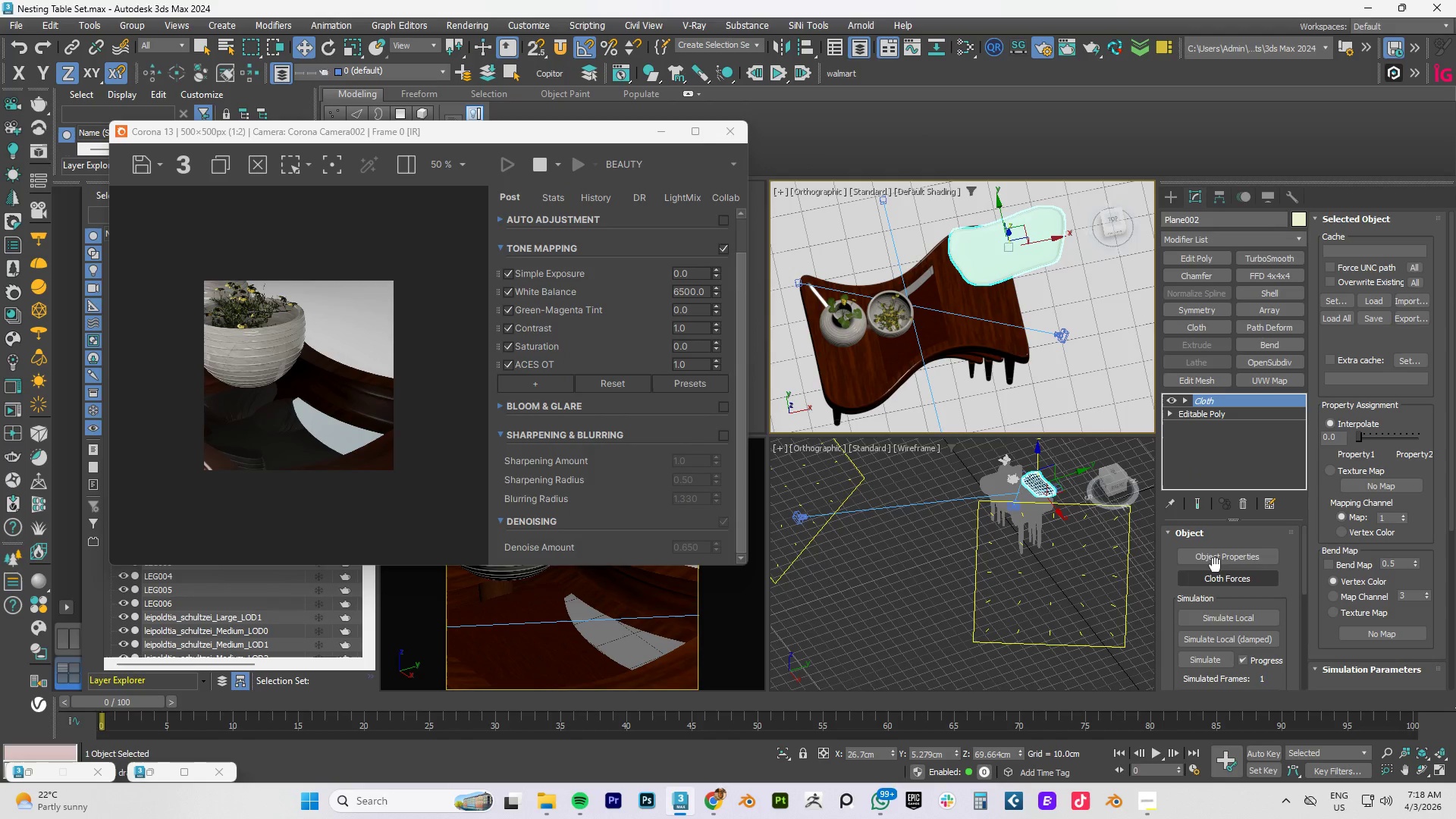 
wait(6.61)
 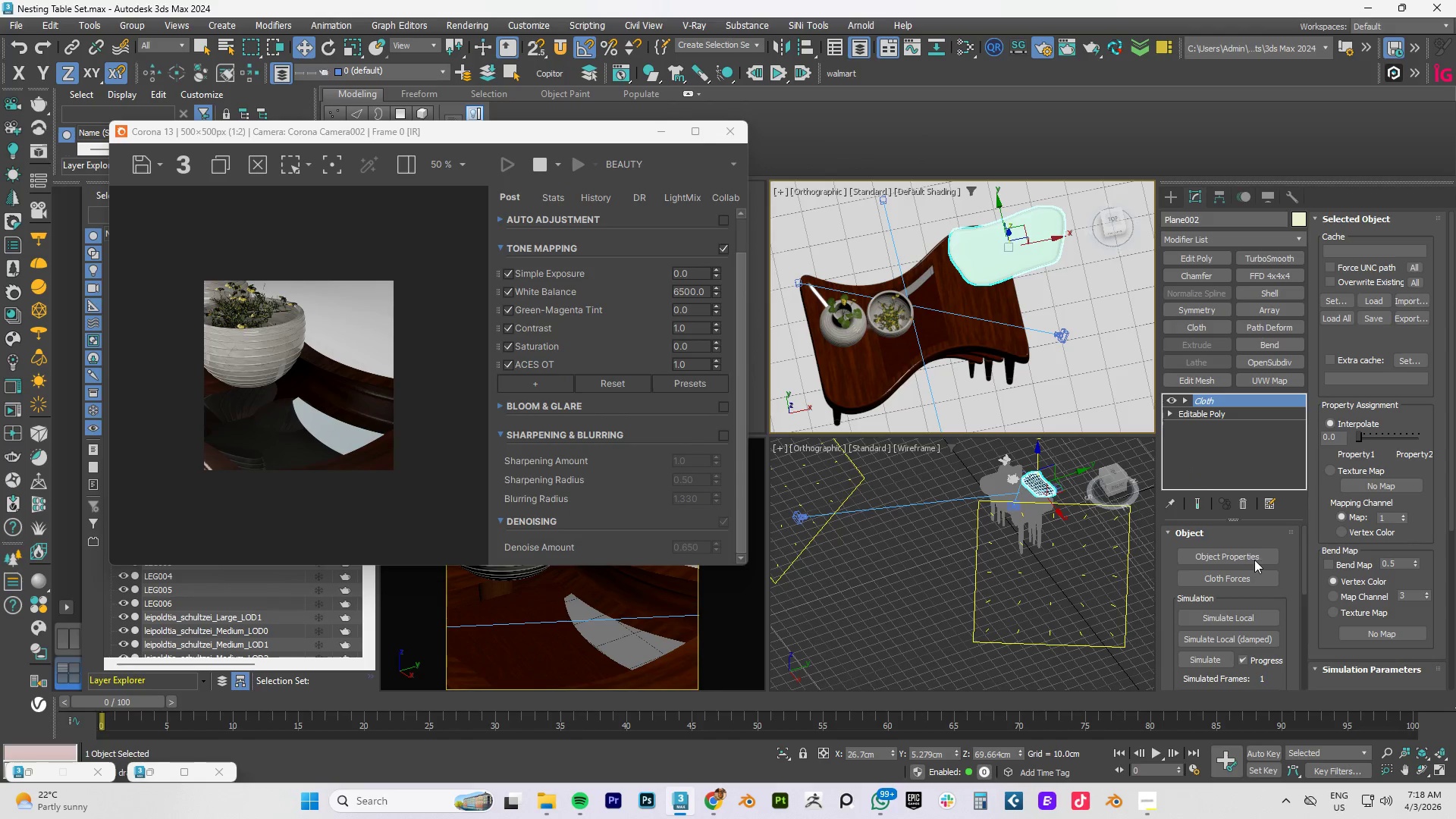 
left_click([1229, 621])
 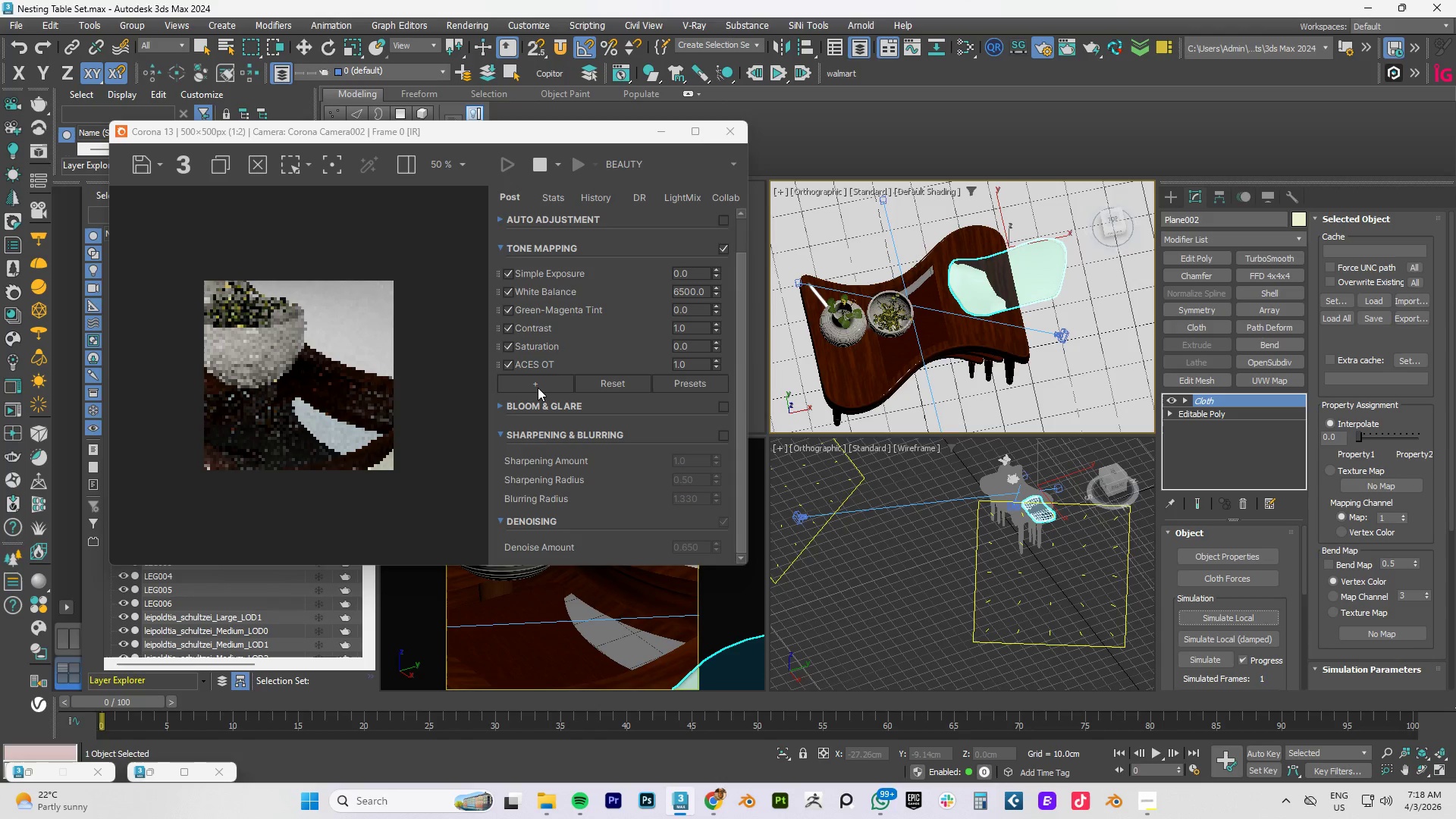 
hold_key(key=AltLeft, duration=1.28)
 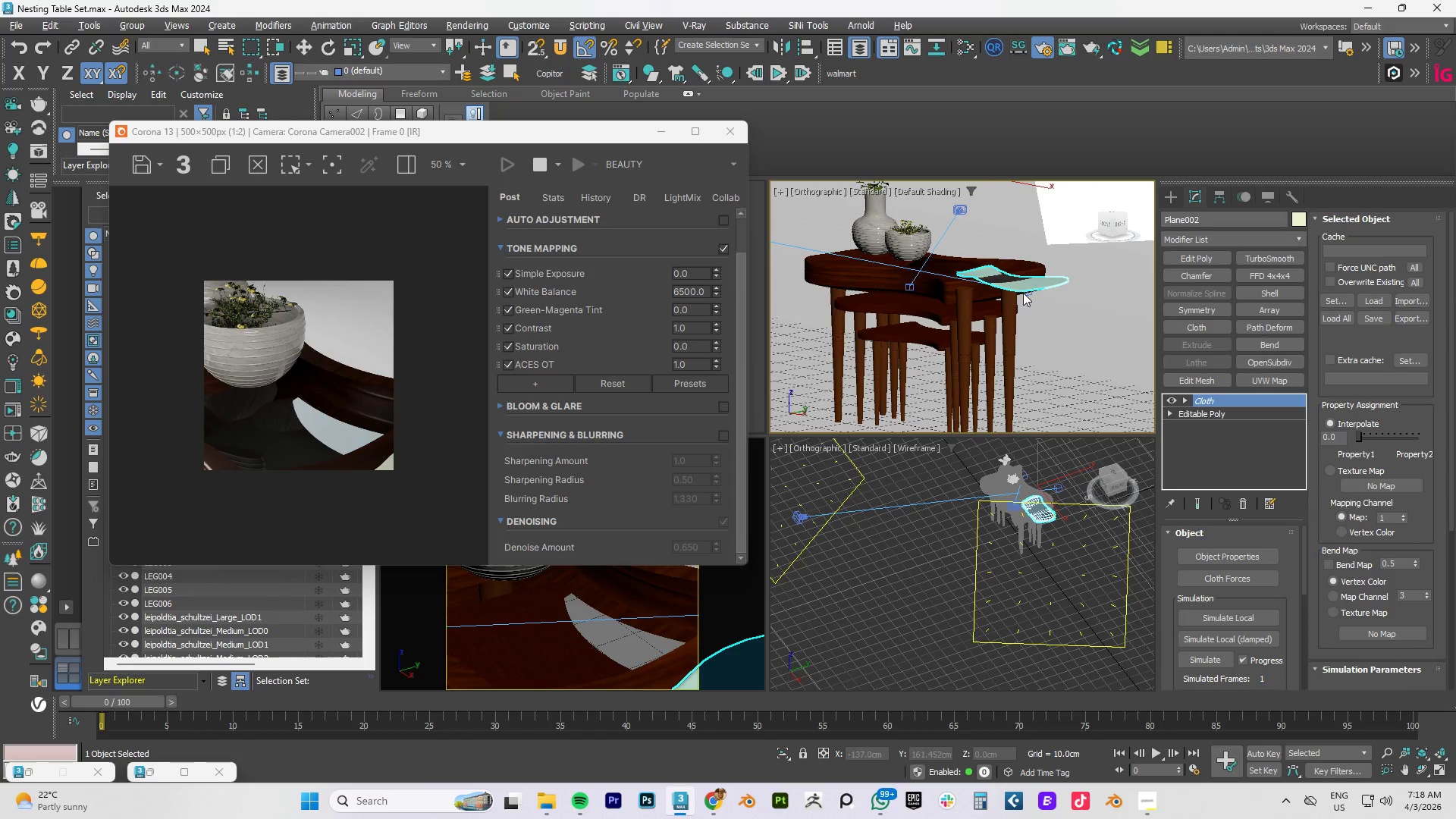 
scroll: coordinate [955, 246], scroll_direction: up, amount: 5.0
 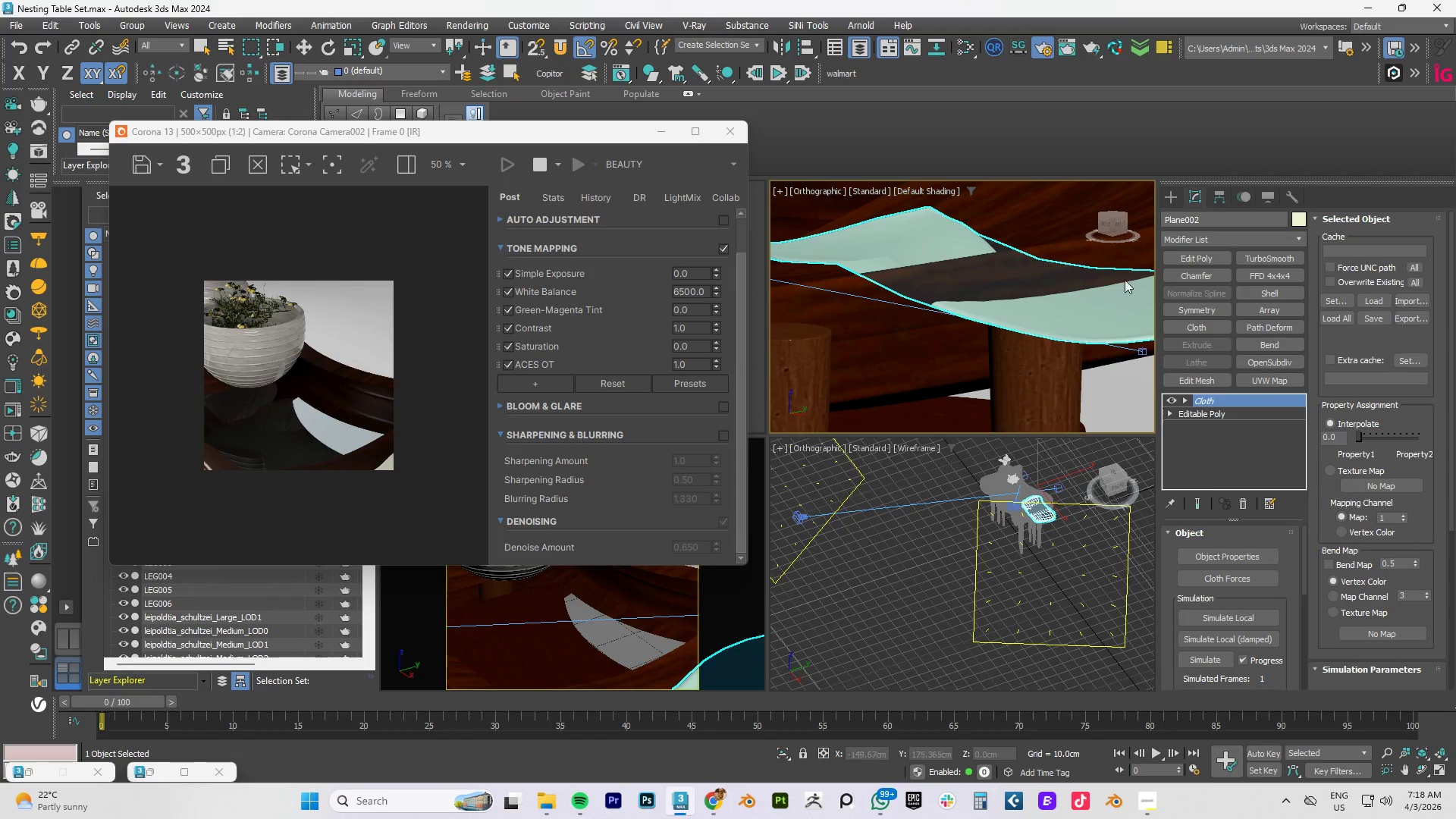 
scroll: coordinate [1070, 287], scroll_direction: down, amount: 1.0
 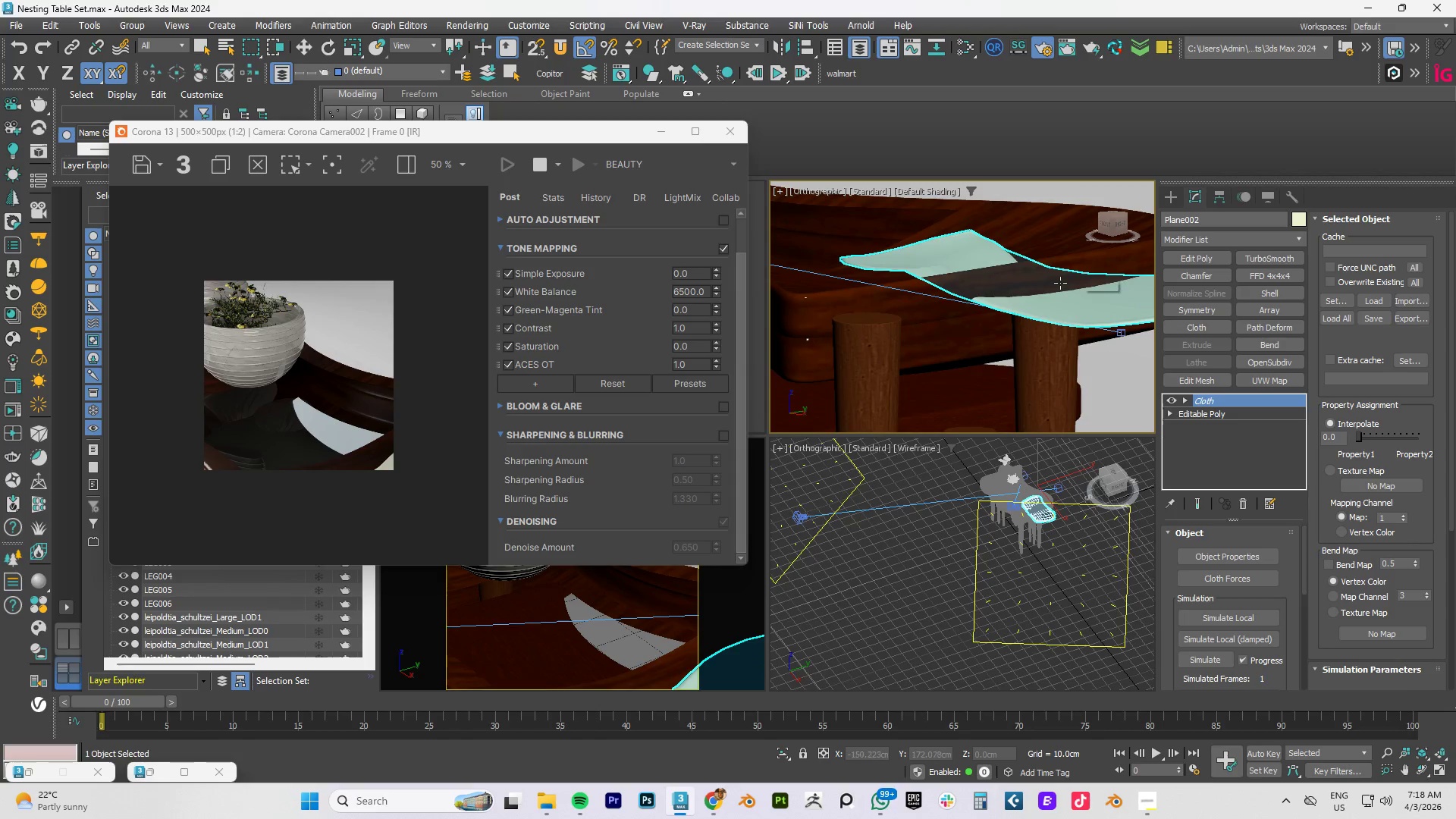 
hold_key(key=AltLeft, duration=1.5)
 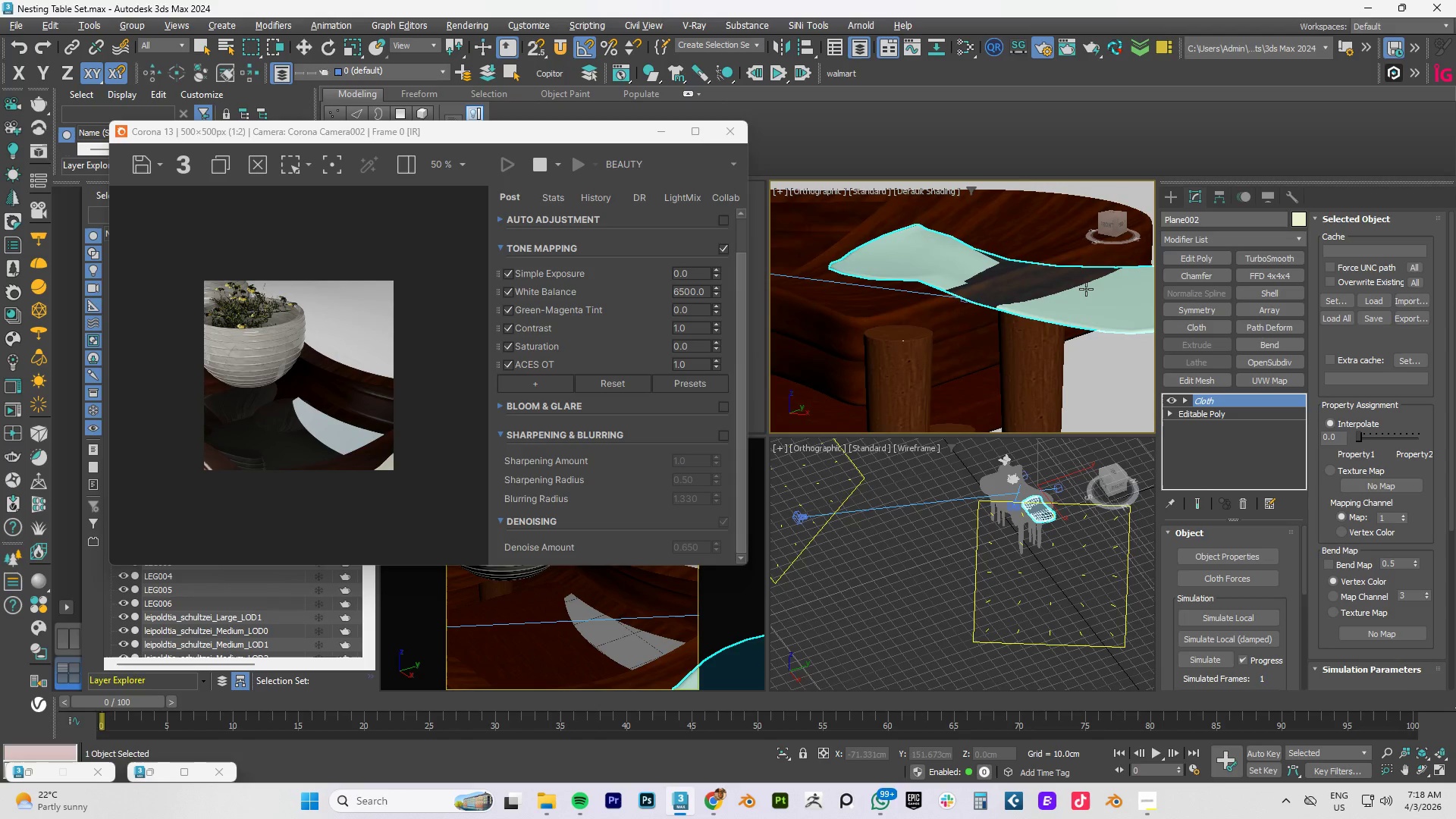 
hold_key(key=AltLeft, duration=0.86)
 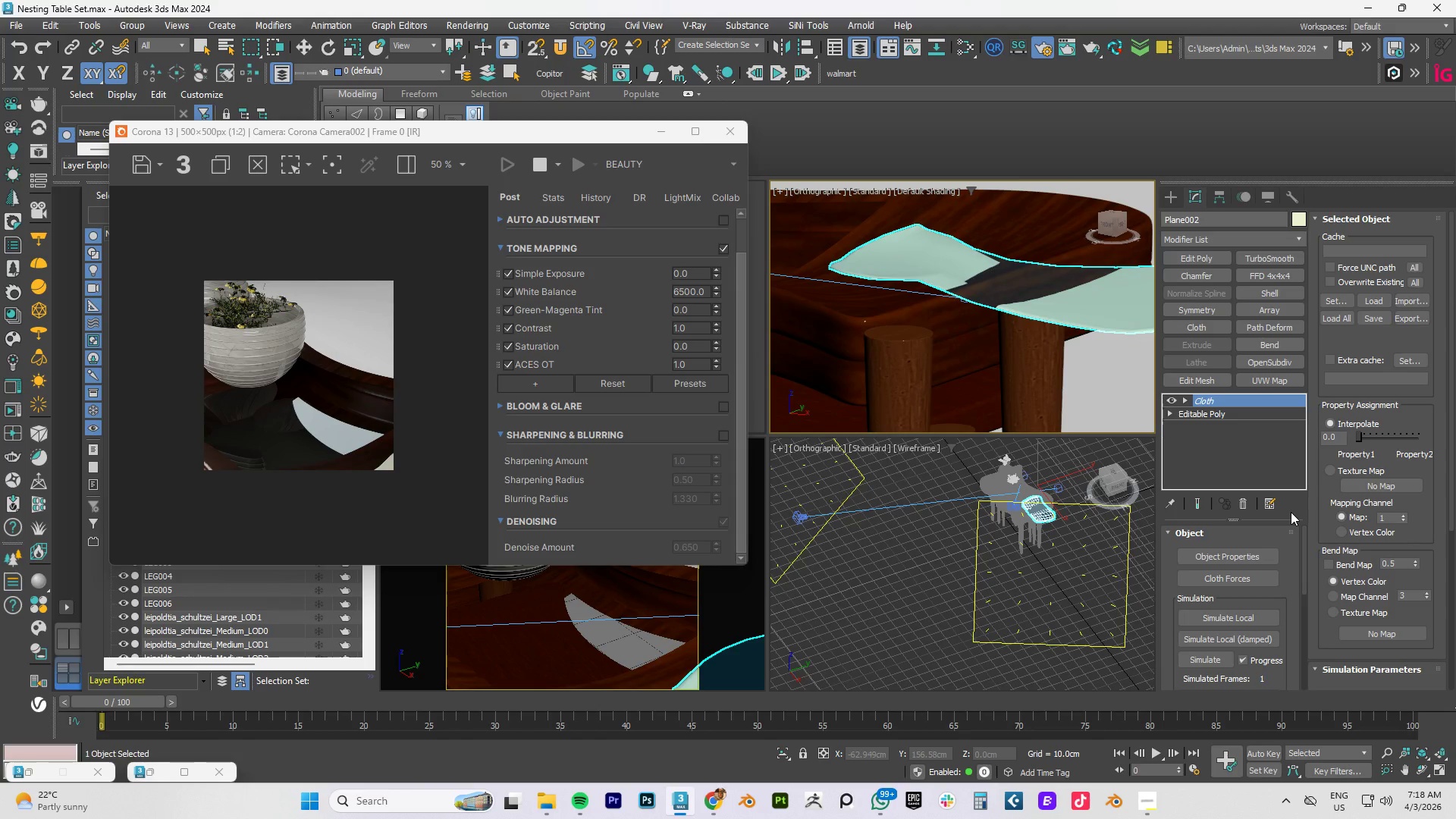 
key(Control+Z)
 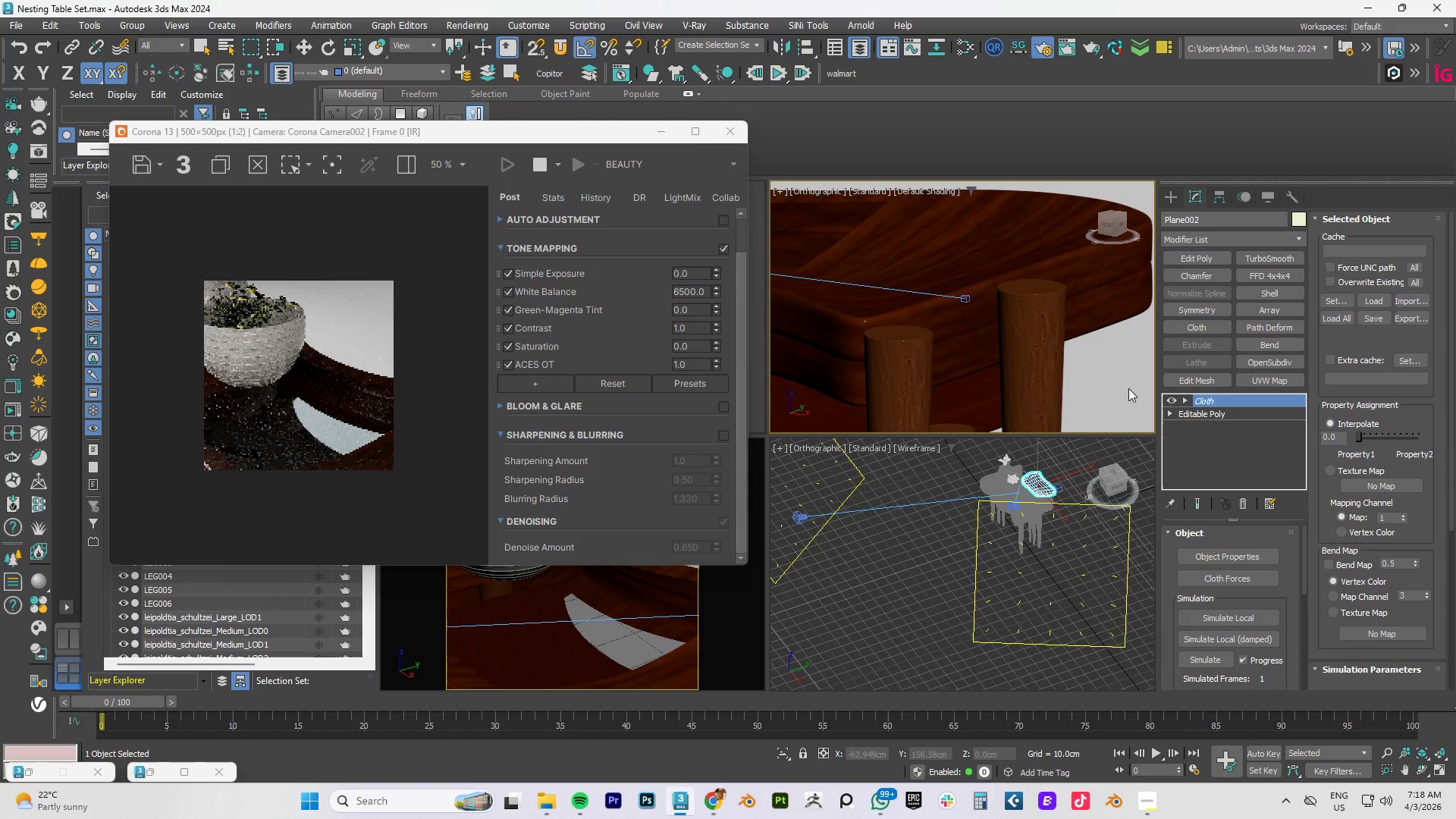 
scroll: coordinate [1065, 293], scroll_direction: down, amount: 6.0
 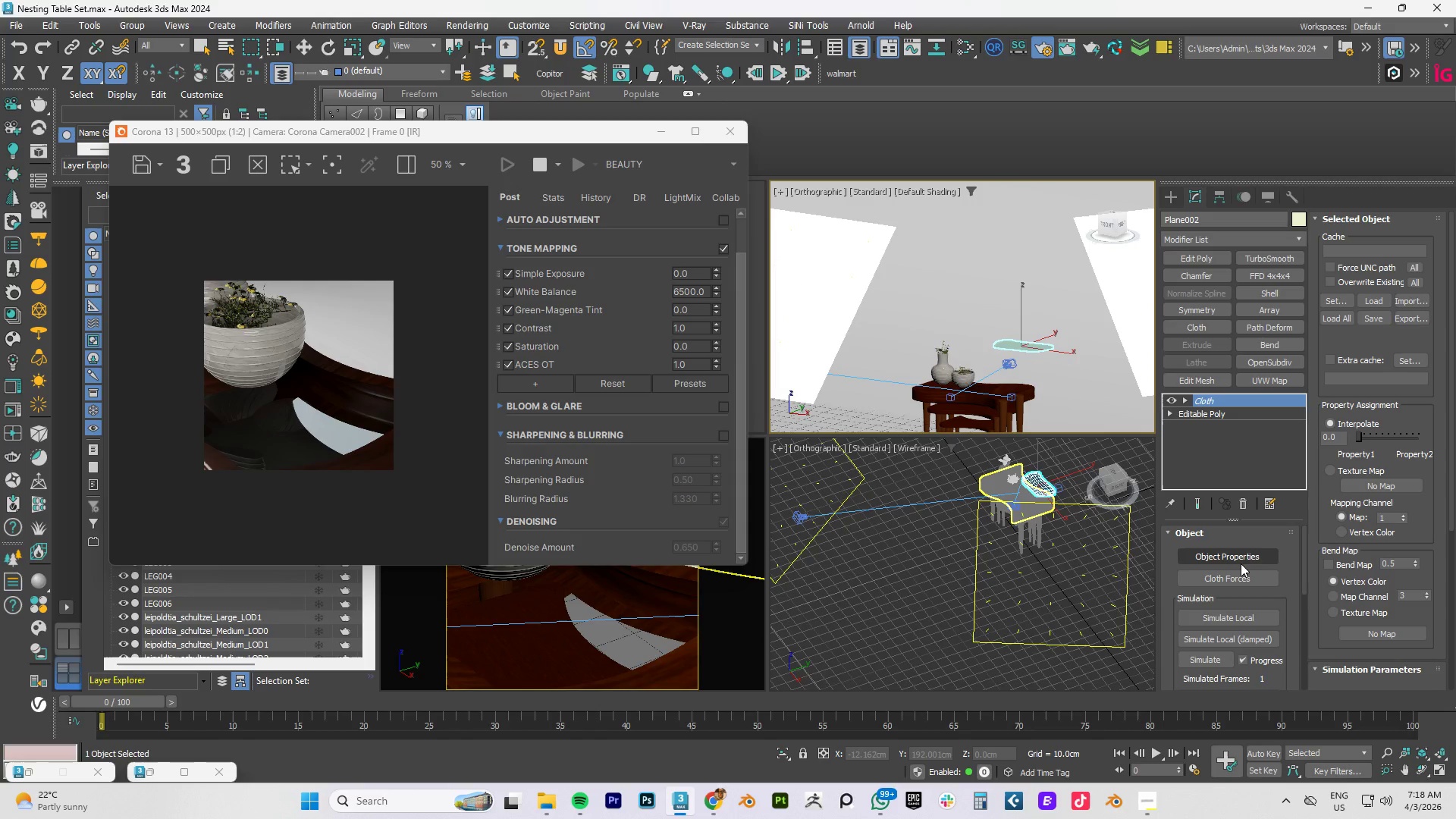 
left_click([1240, 562])
 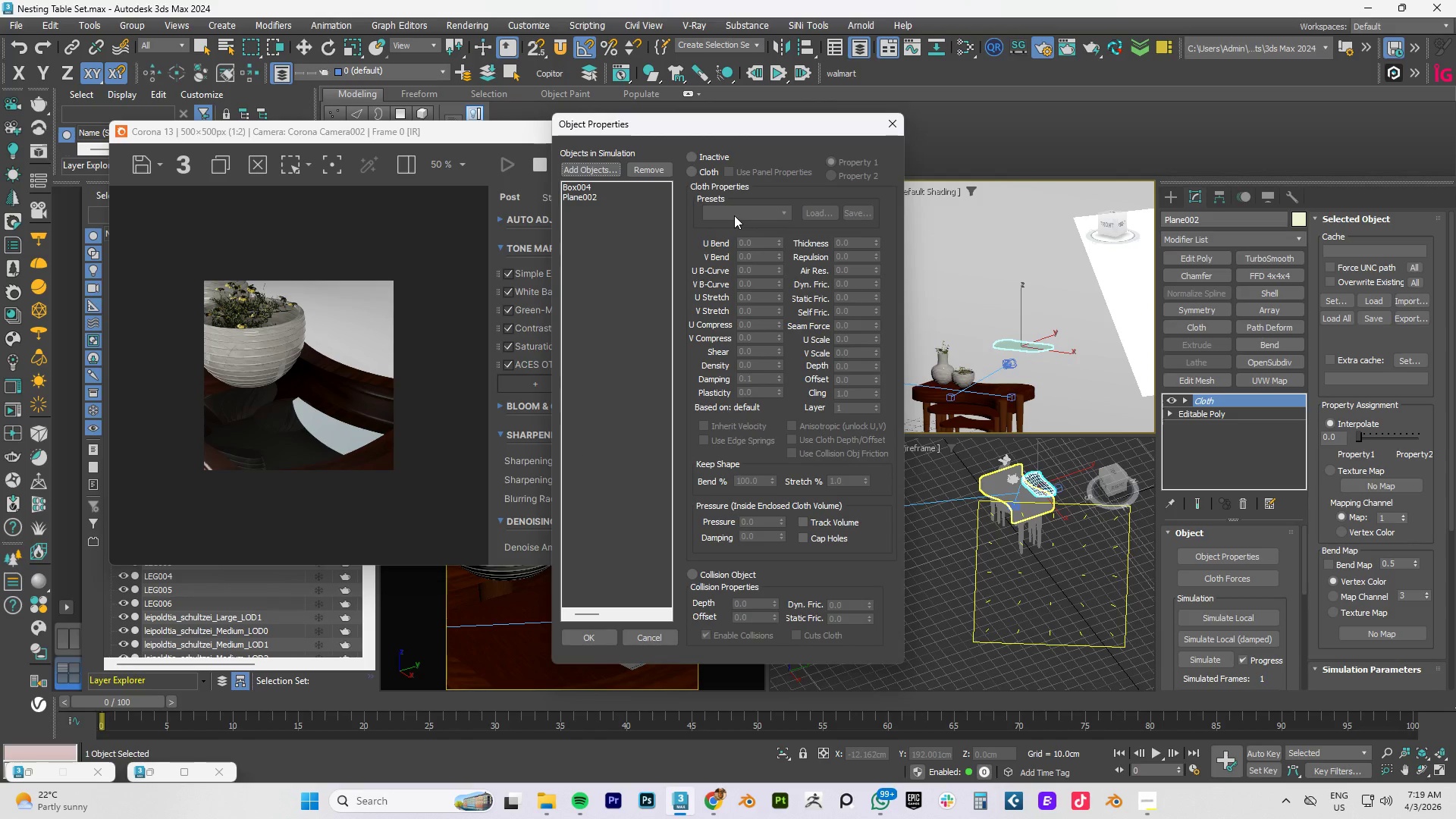 
left_click([585, 193])
 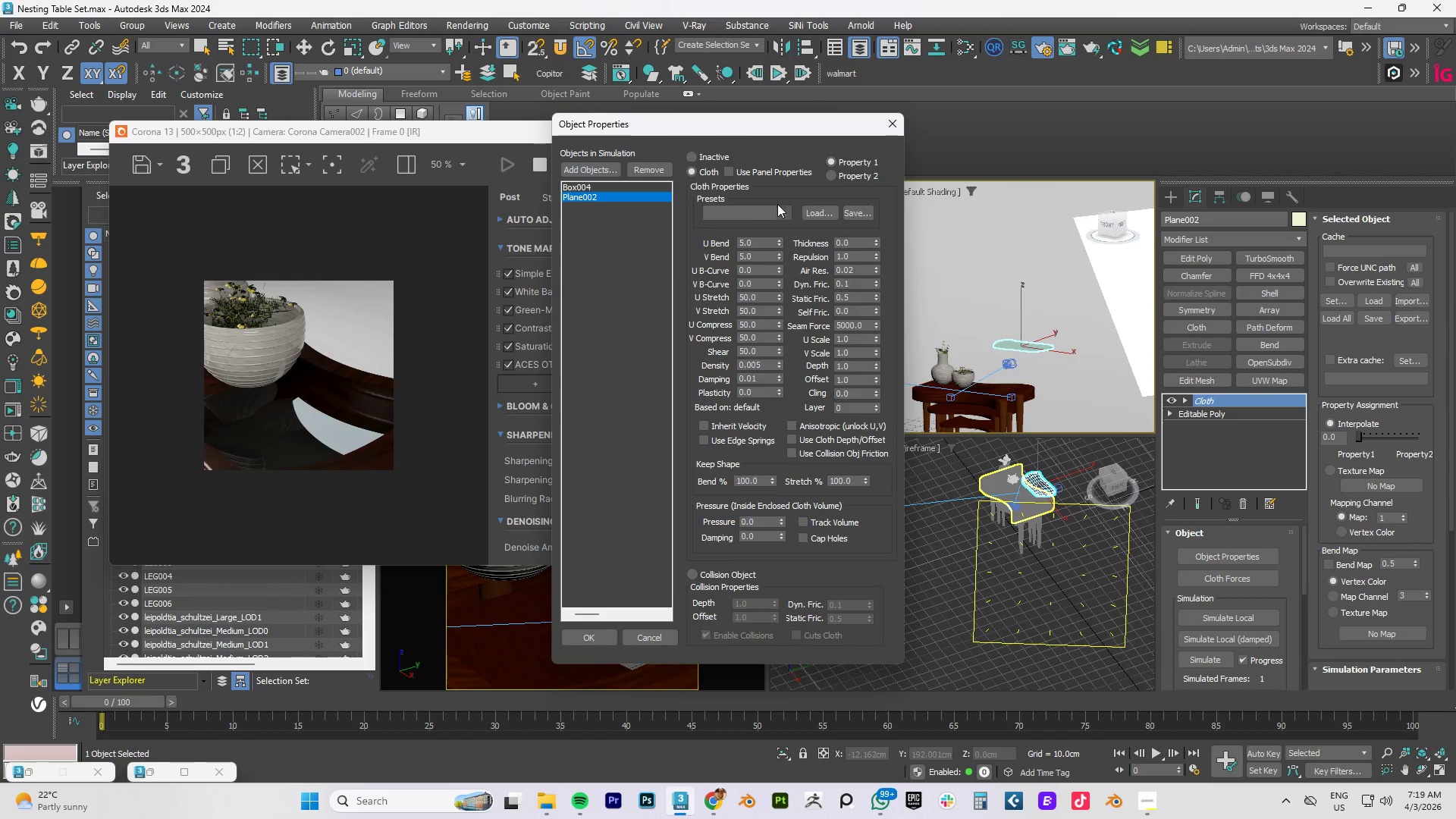 
left_click([786, 213])
 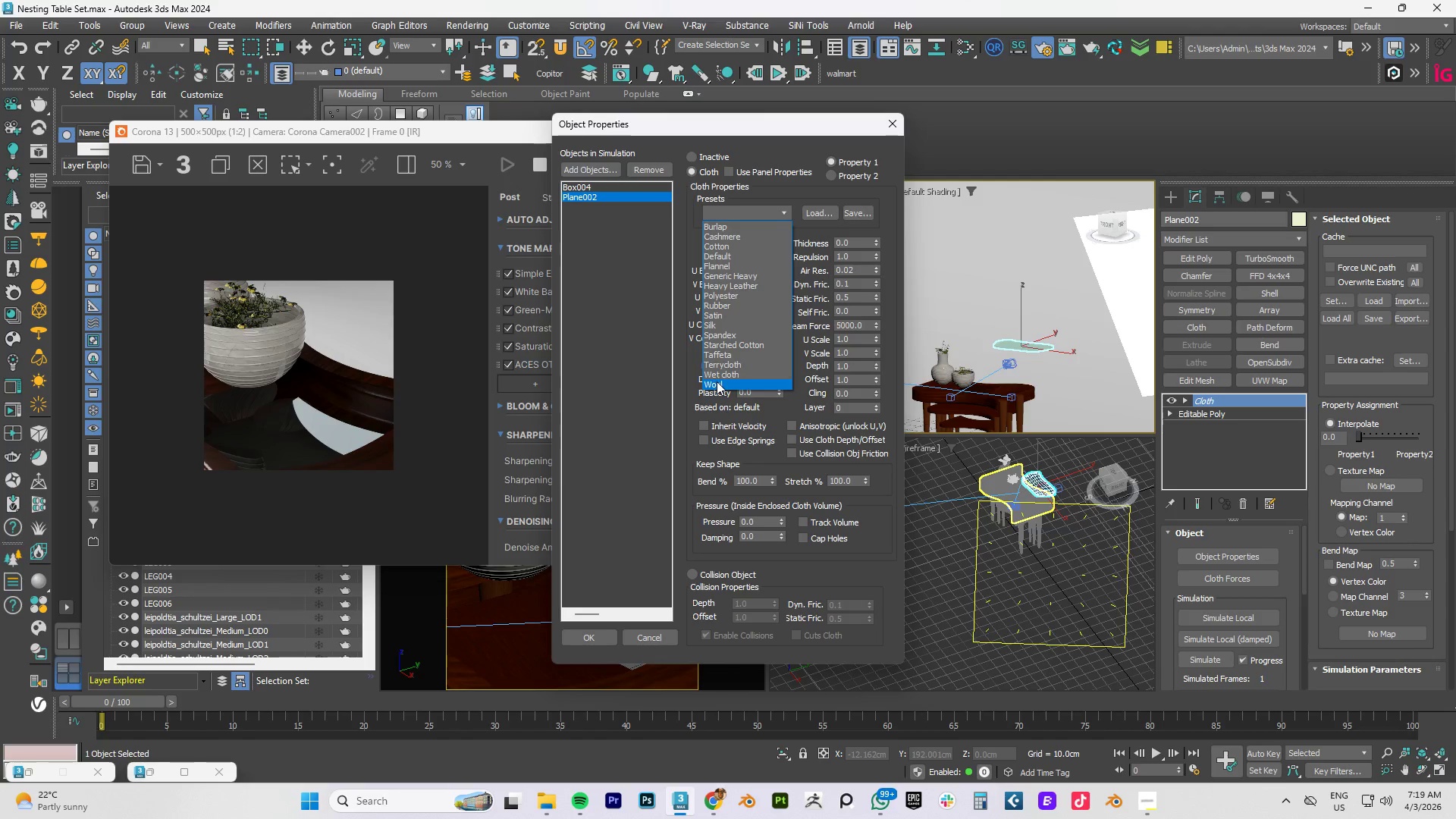 
wait(6.42)
 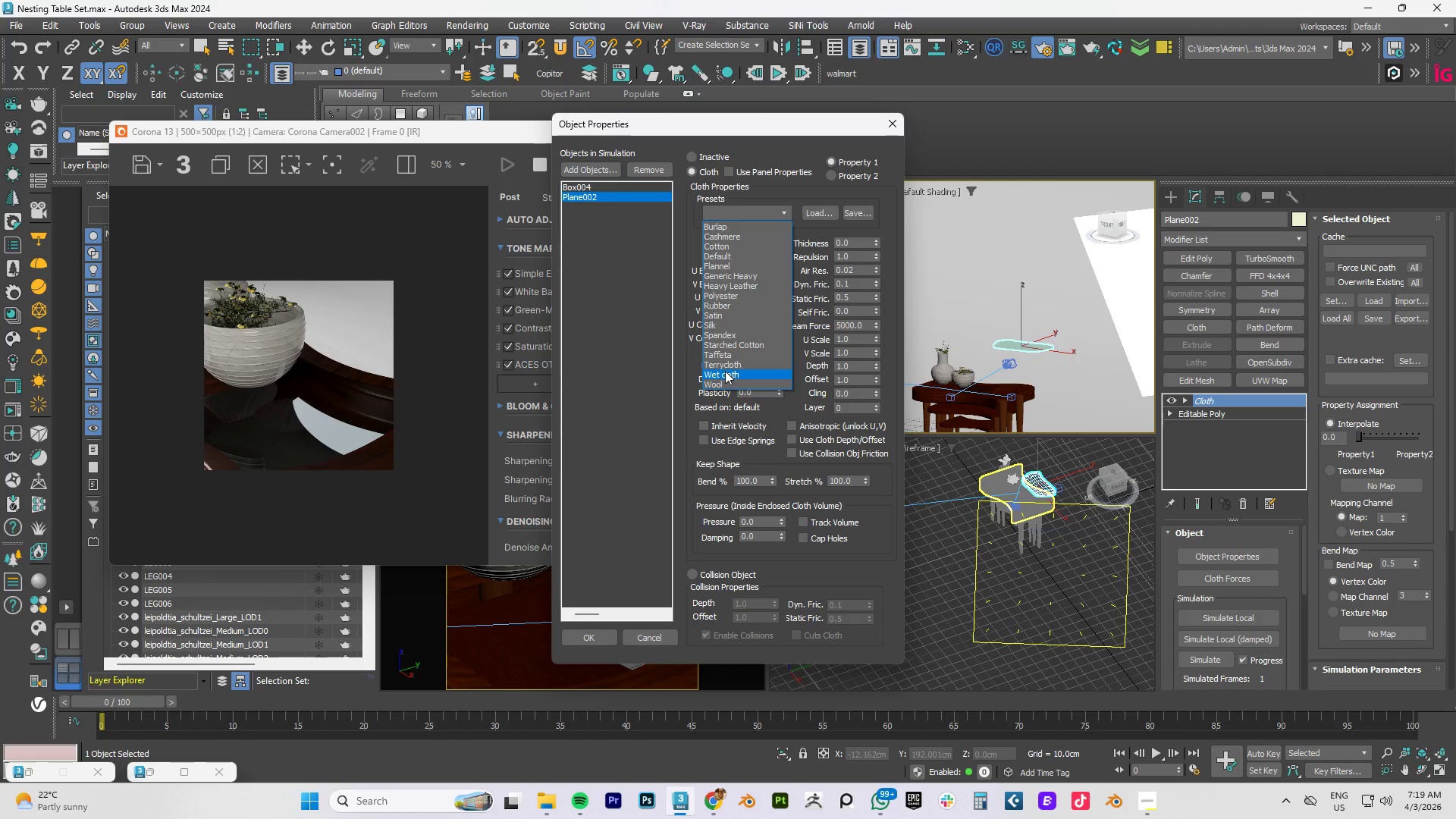 
left_click([723, 246])
 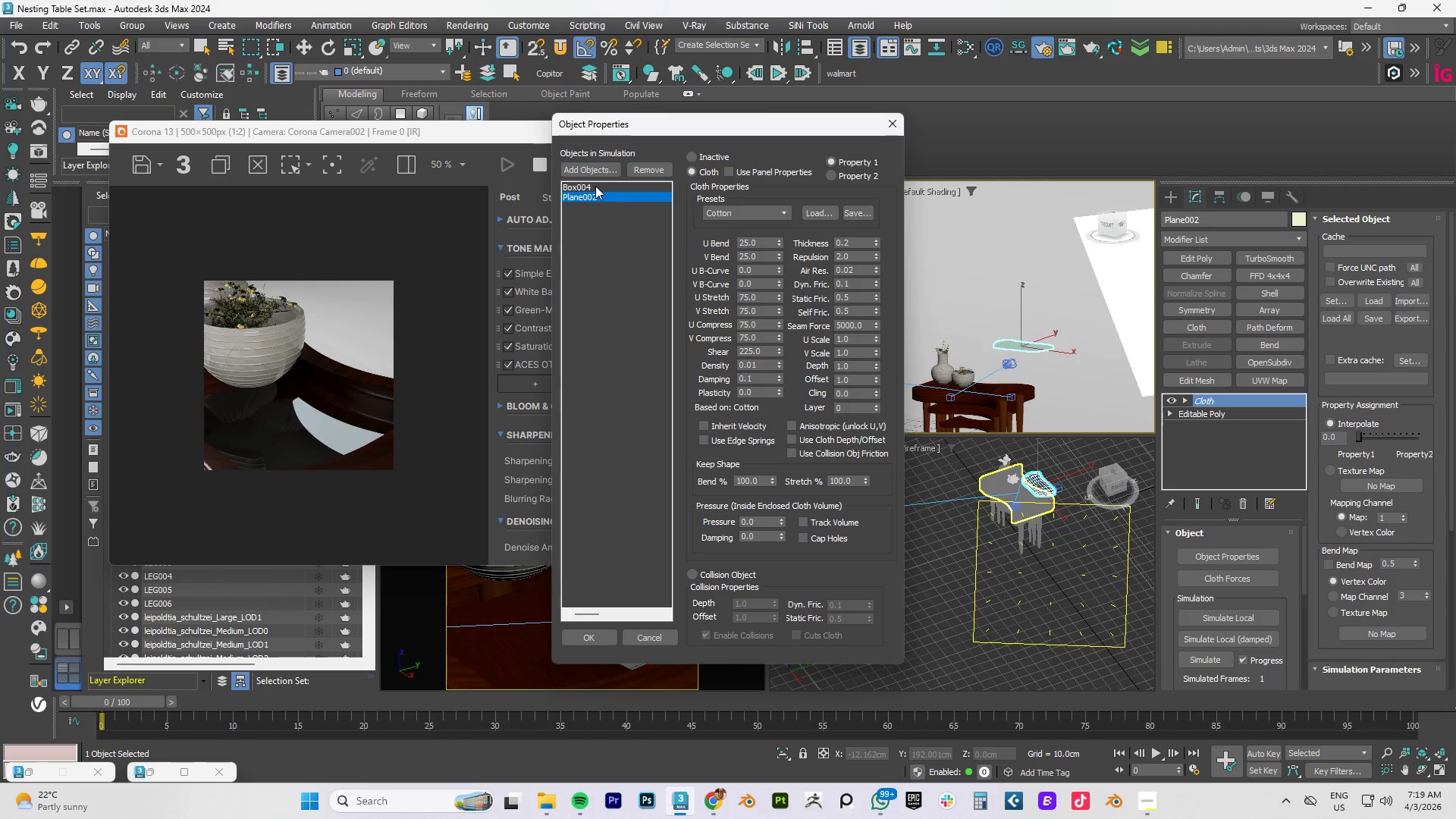 
left_click([588, 183])
 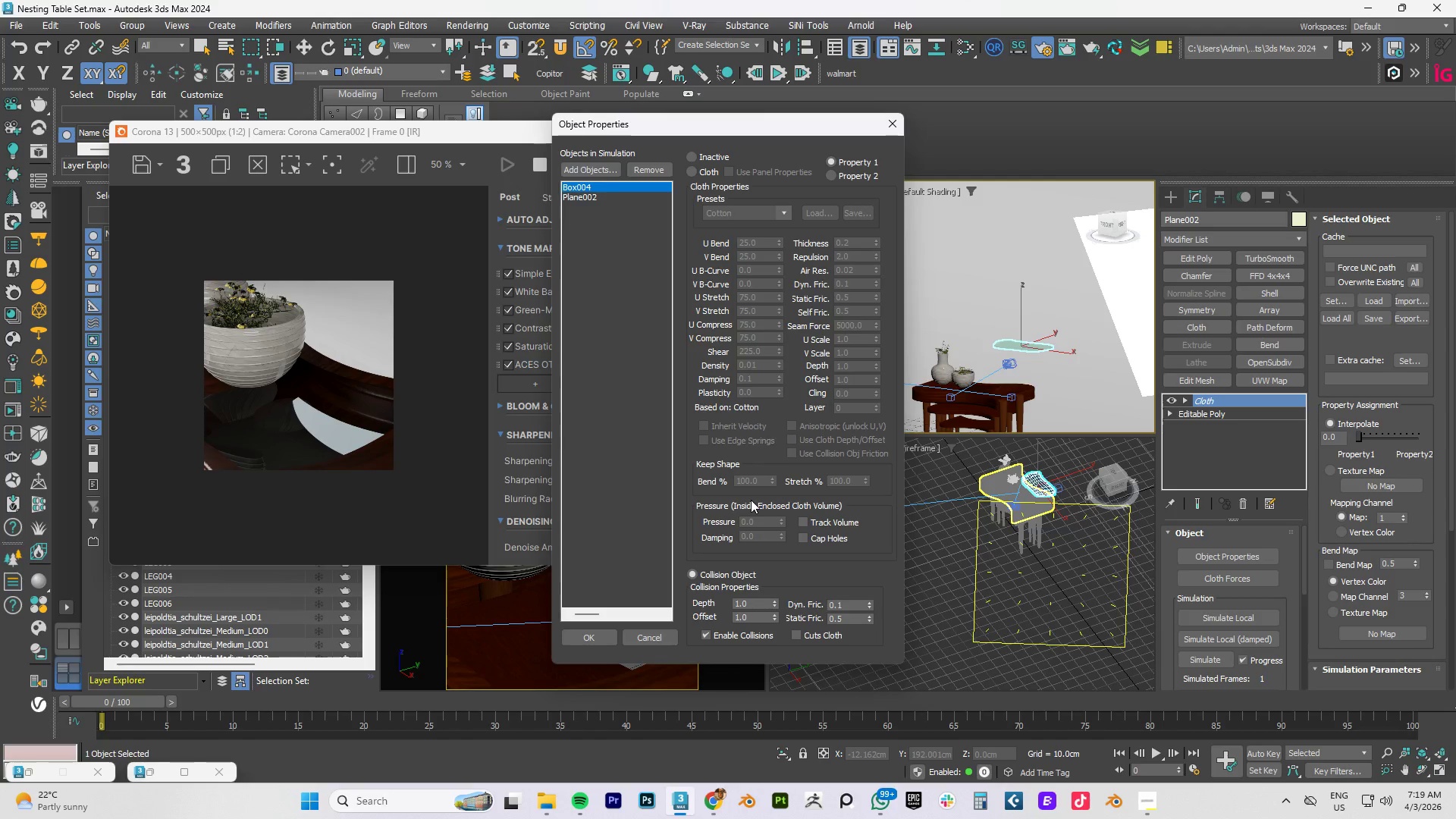 
scroll: coordinate [811, 538], scroll_direction: down, amount: 4.0
 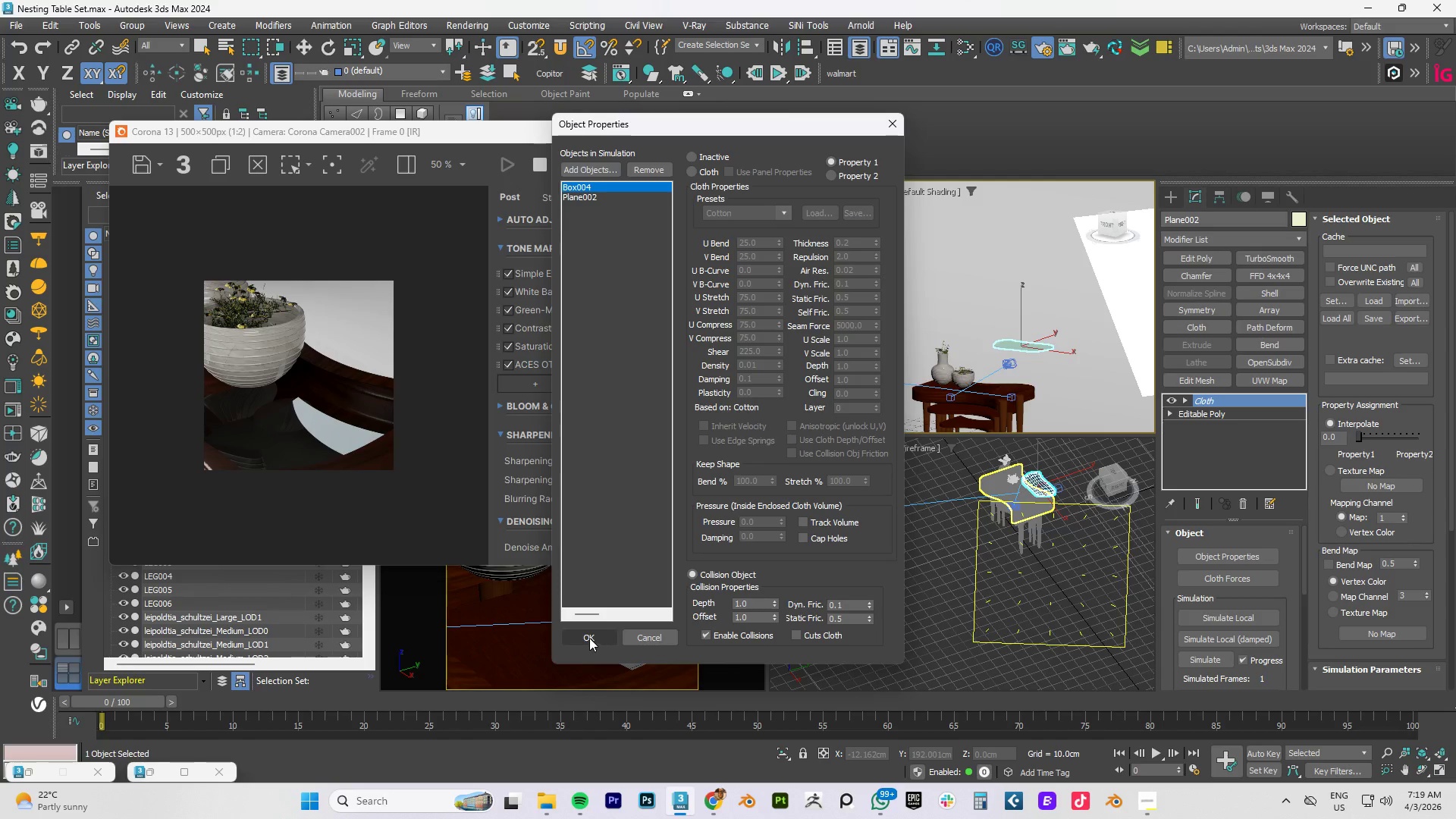 
left_click([589, 638])
 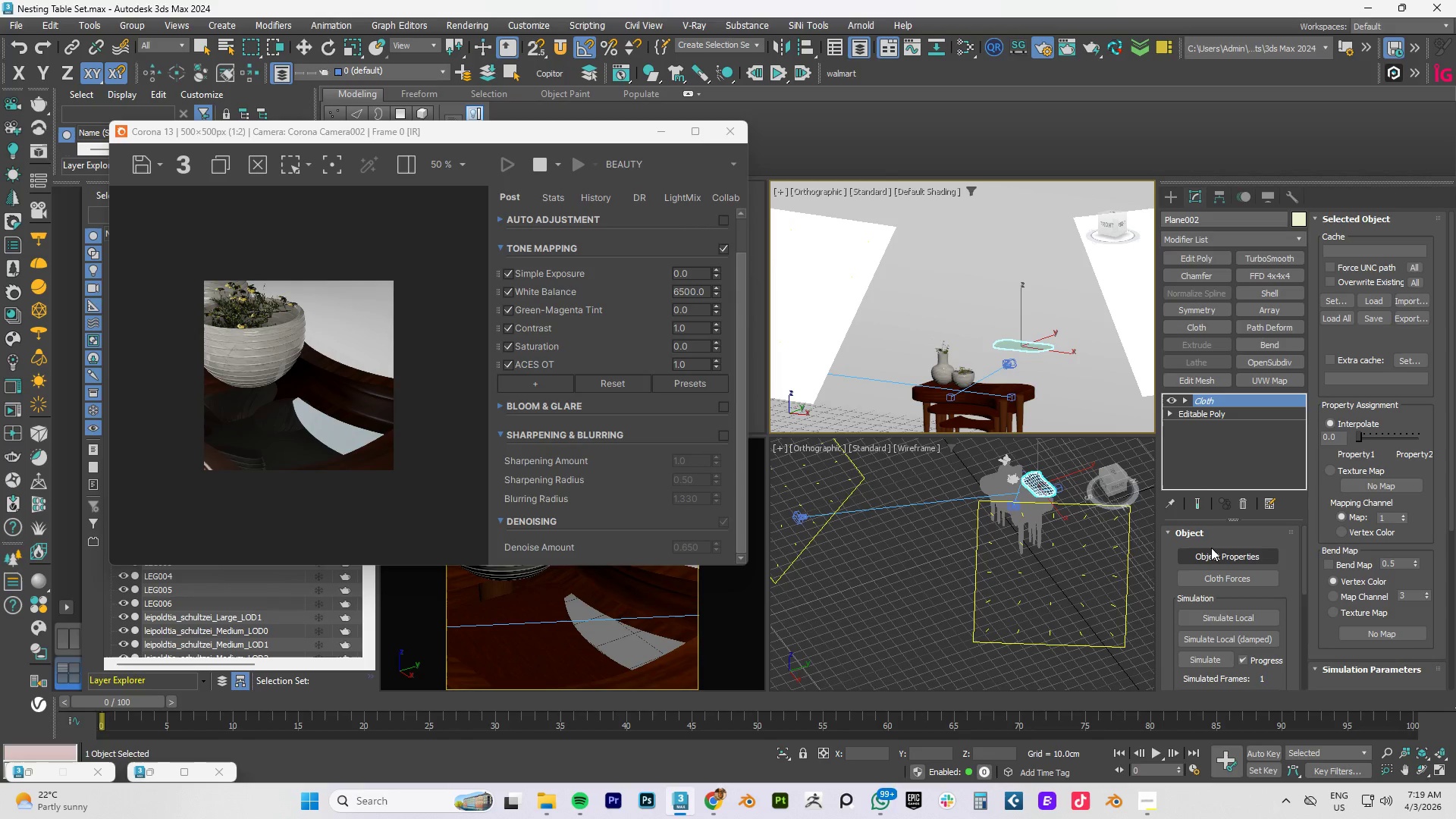 
left_click([1231, 618])
 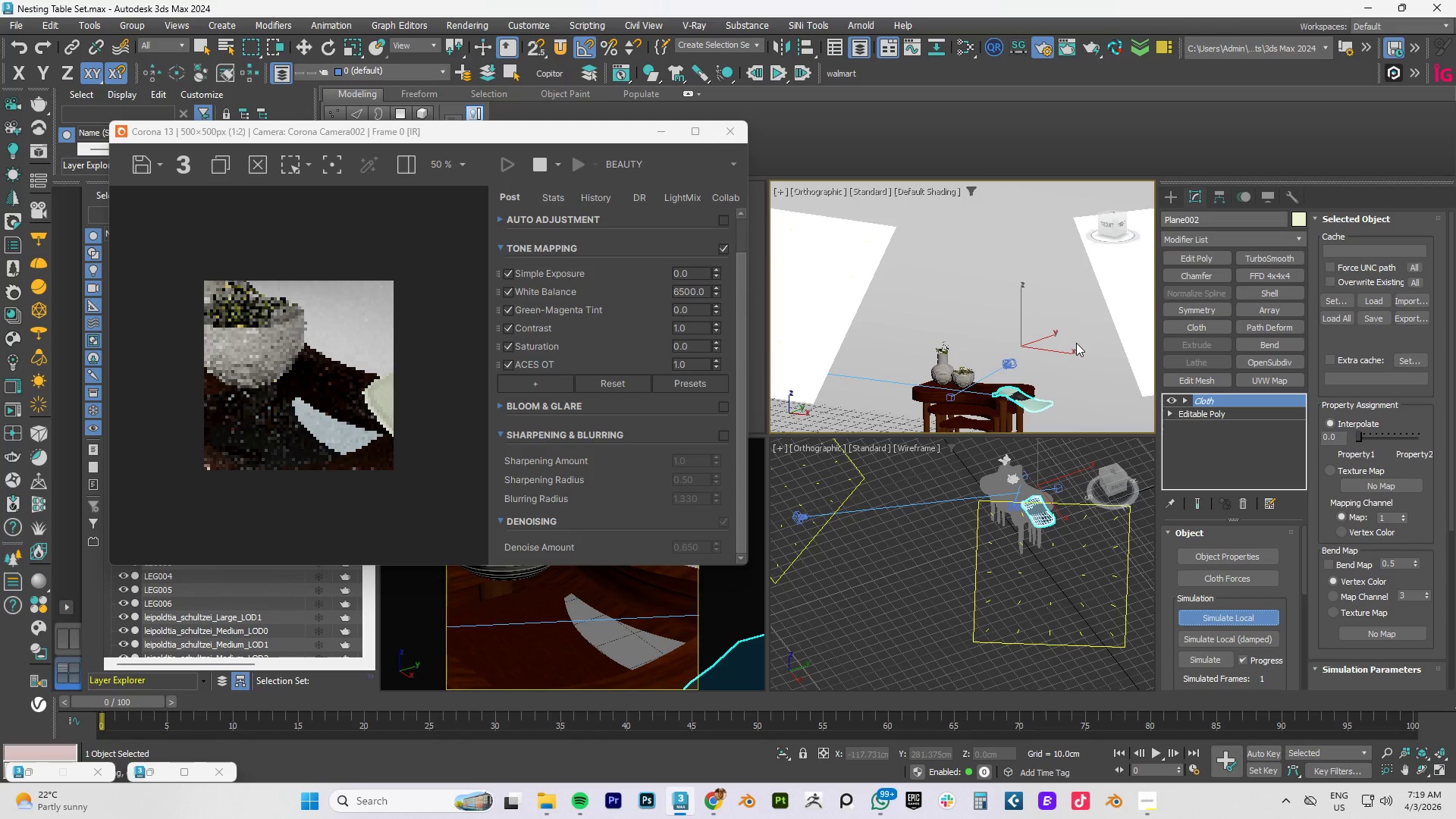 
wait(11.77)
 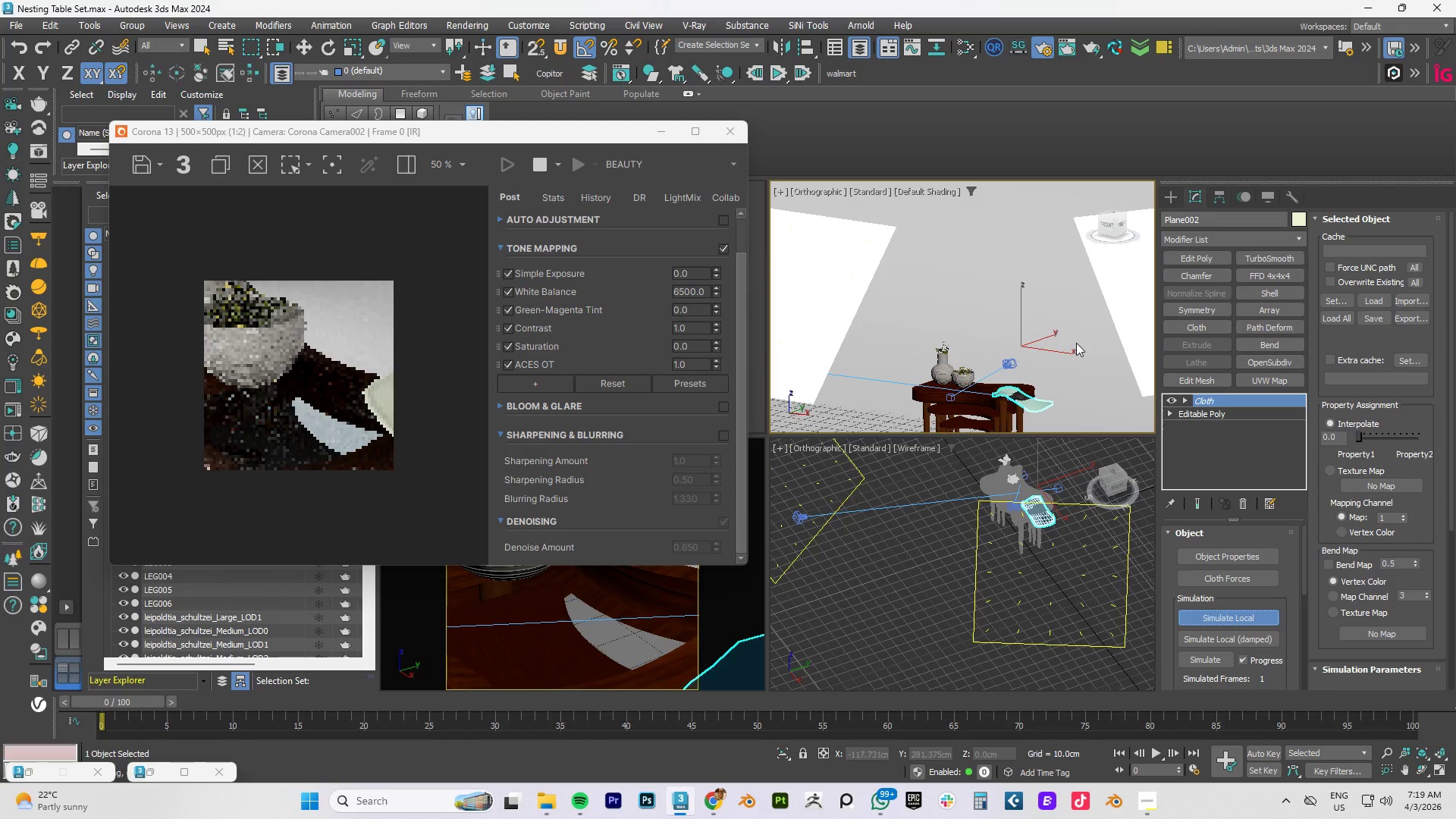 
scroll: coordinate [1046, 405], scroll_direction: up, amount: 3.0
 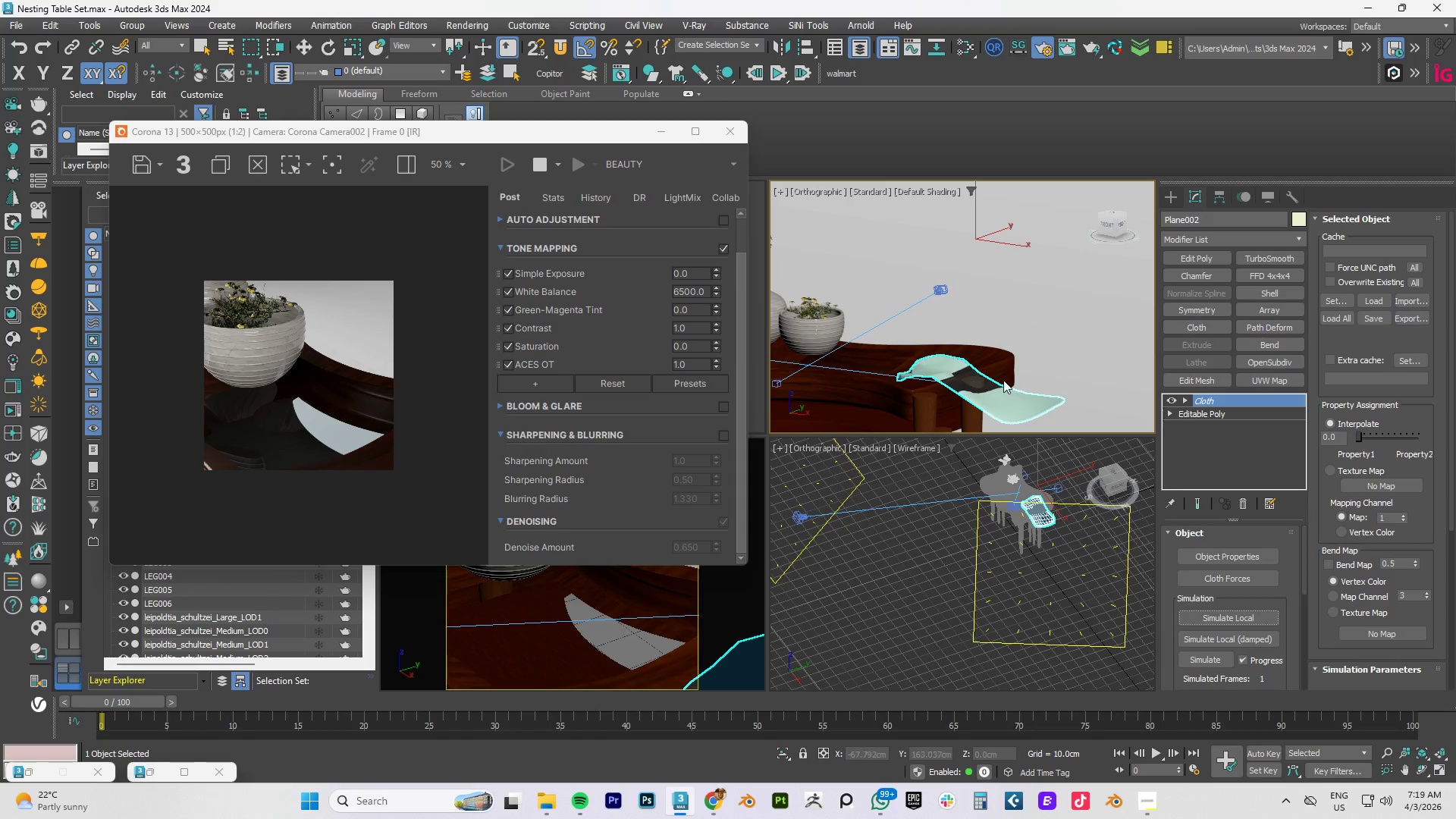 
hold_key(key=AltLeft, duration=1.25)
 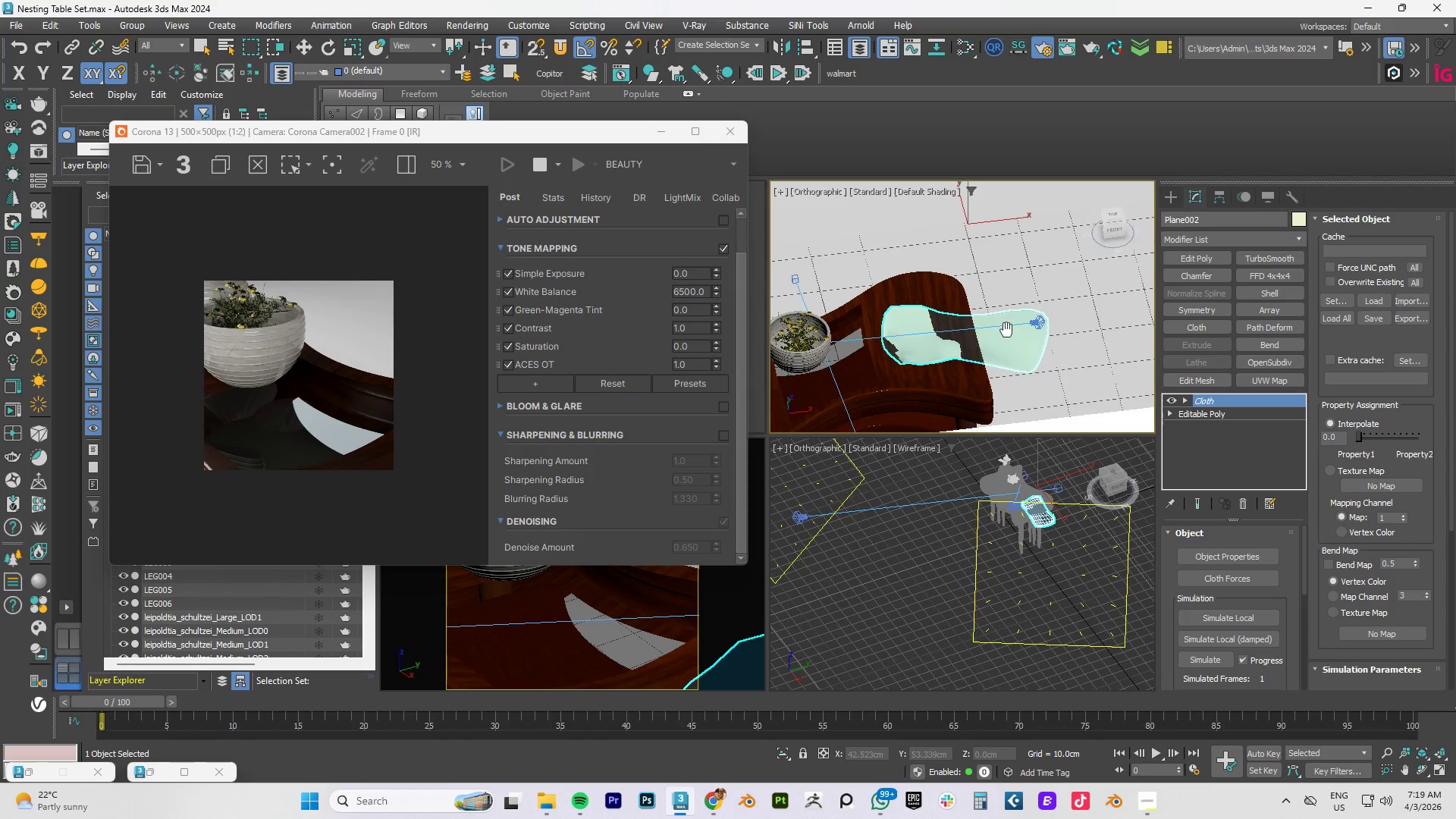 
scroll: coordinate [1006, 330], scroll_direction: up, amount: 1.0
 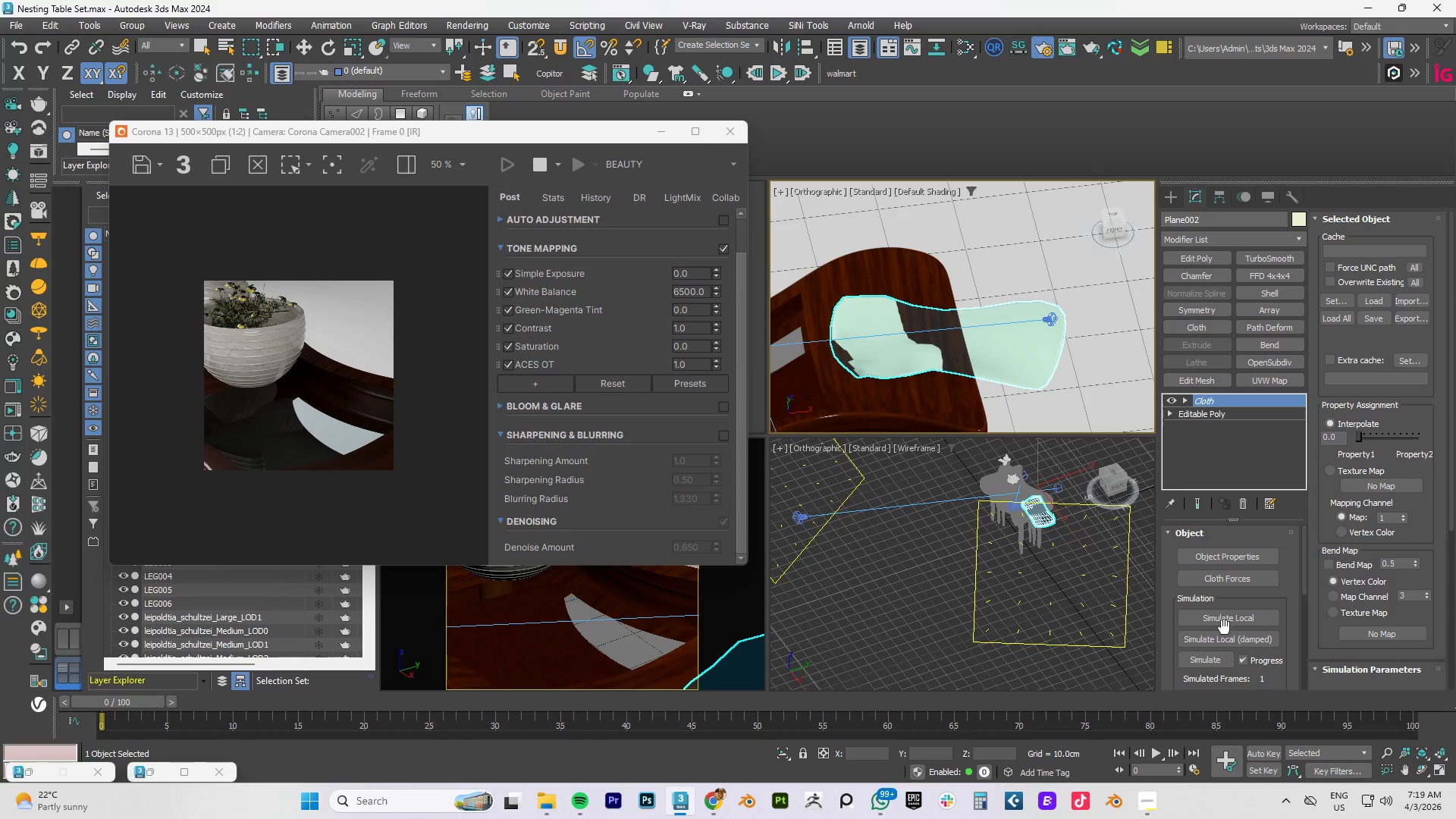 
left_click([1228, 557])
 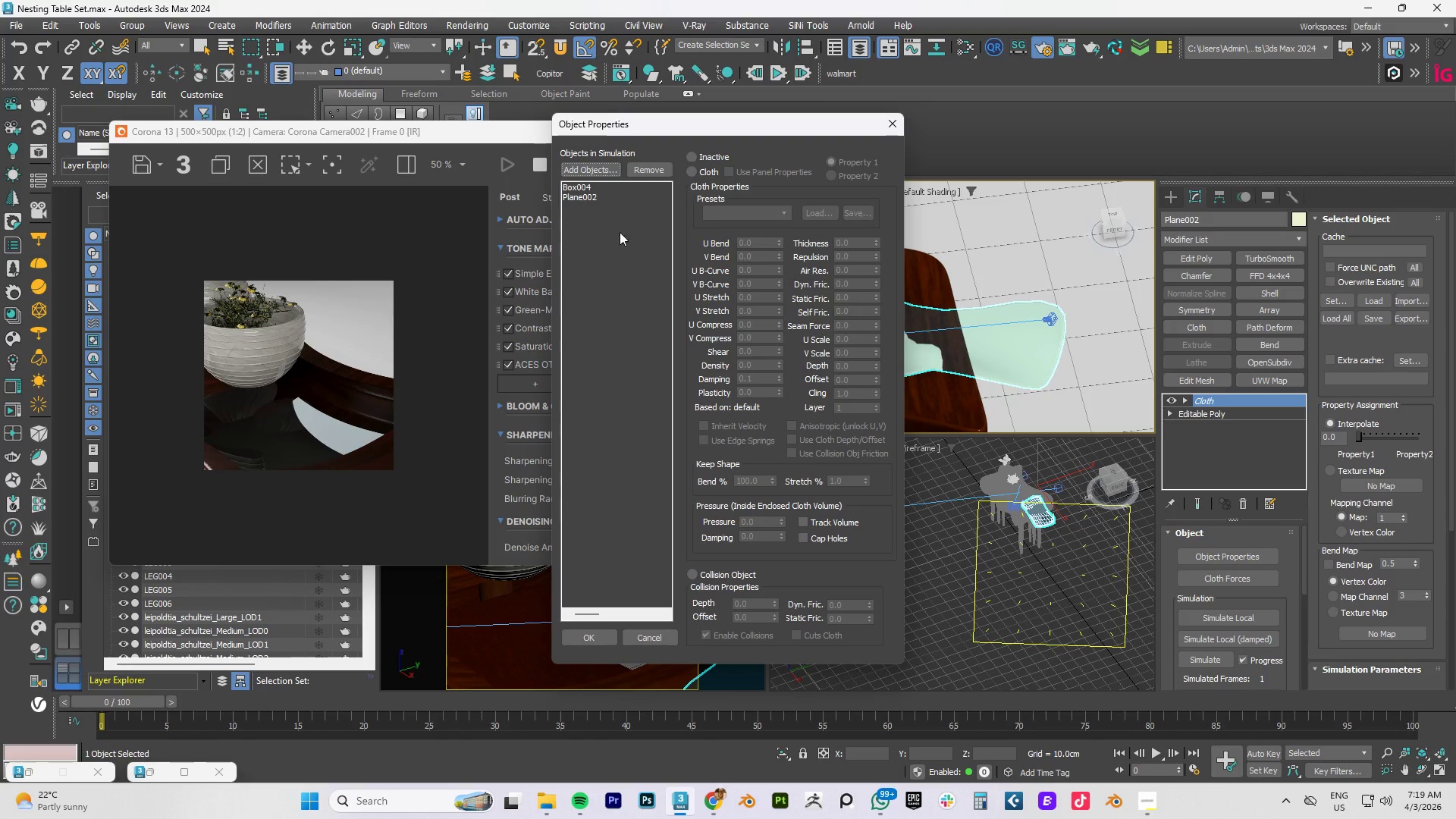 
left_click([589, 198])
 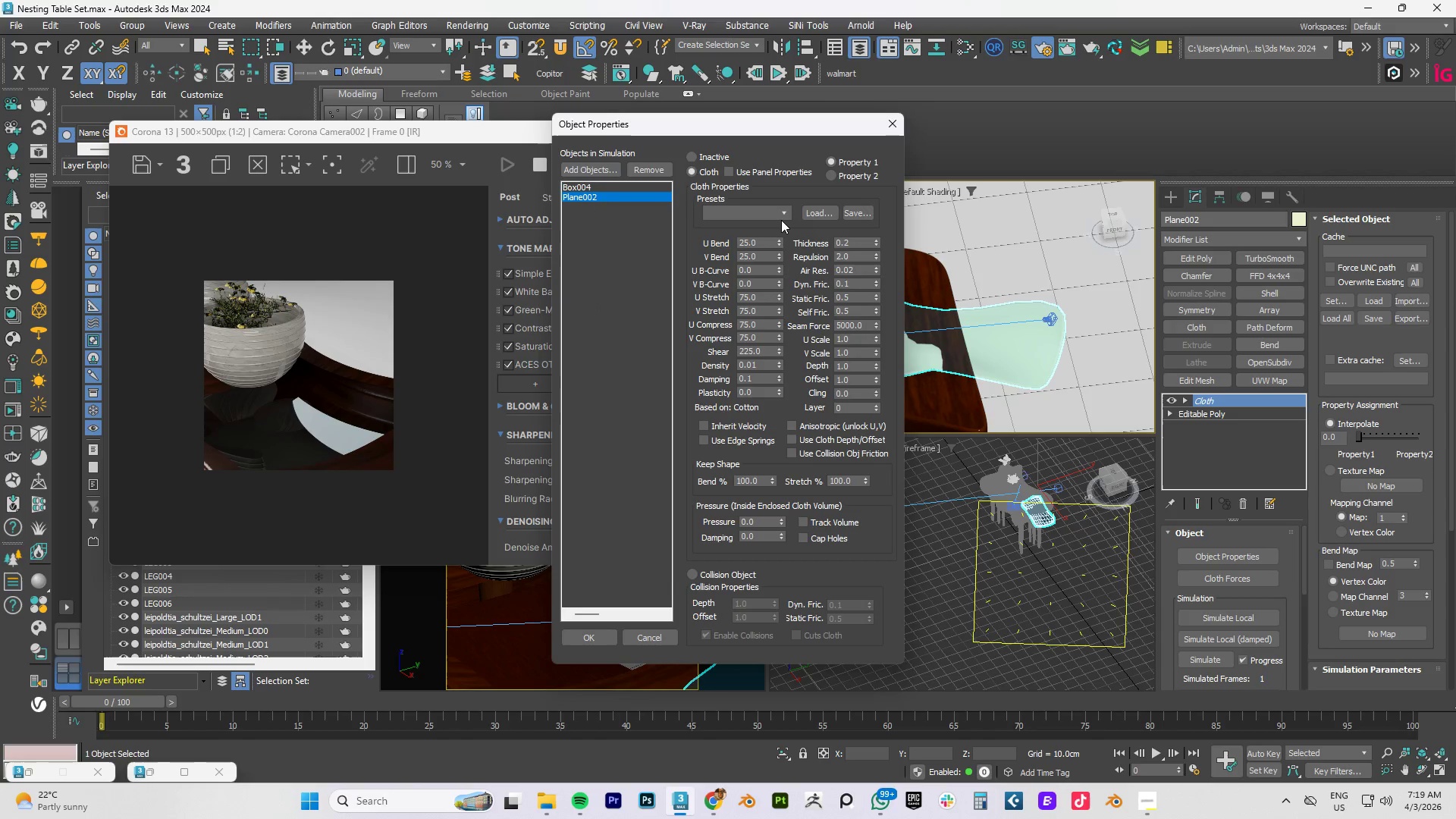 
left_click([783, 214])
 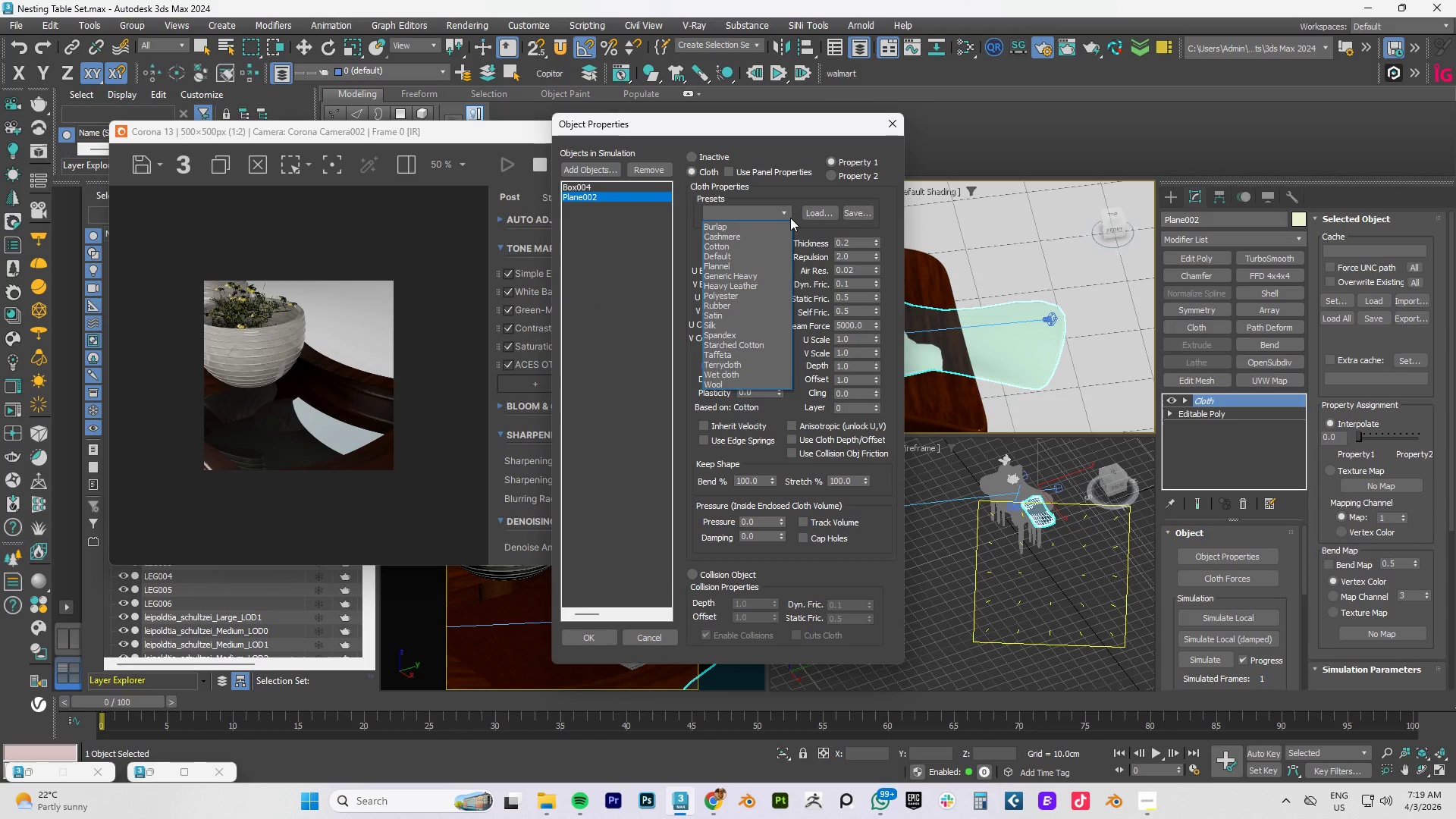 
left_click([797, 197])
 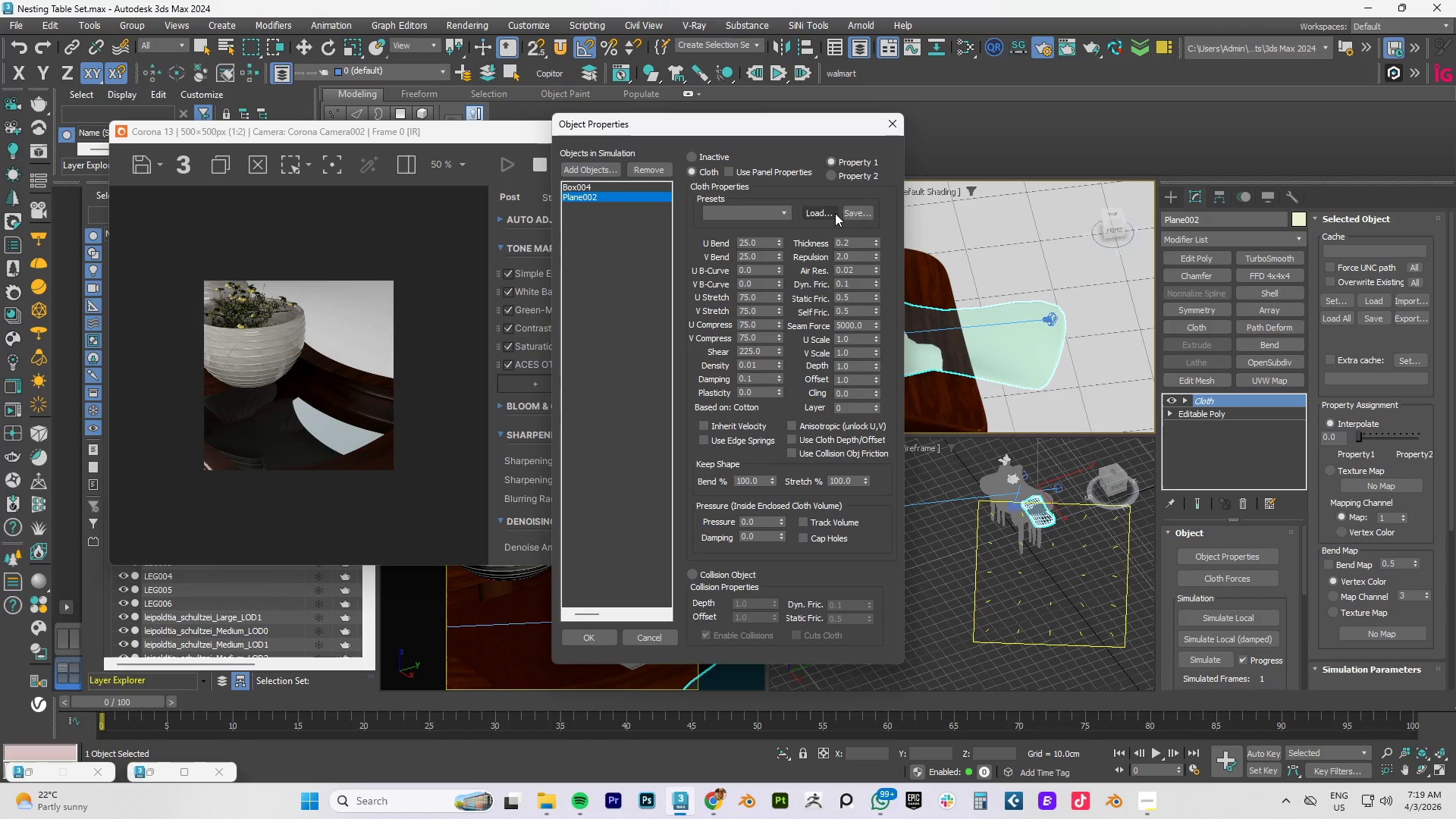 
left_click([828, 177])
 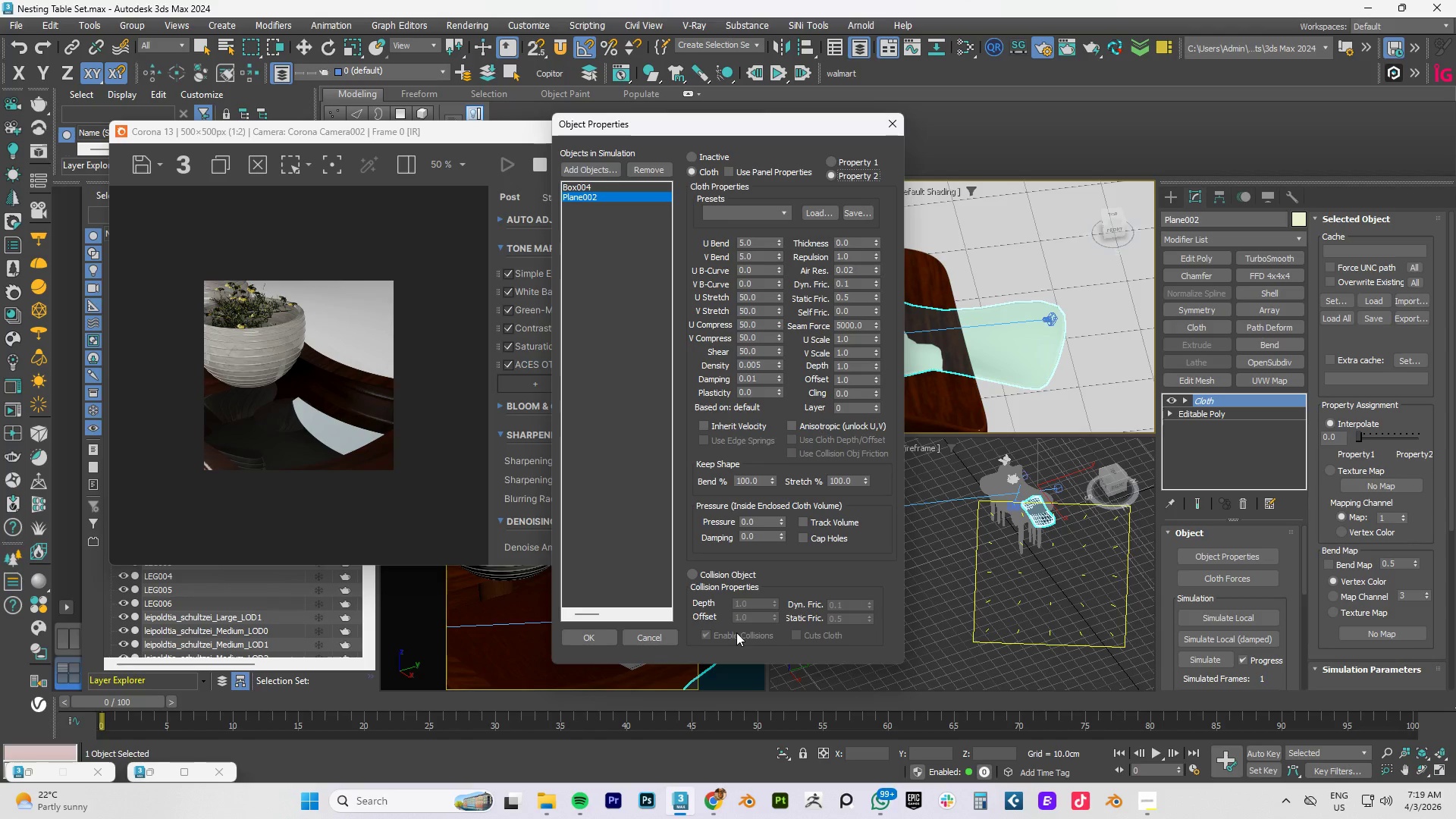 
left_click([595, 635])
 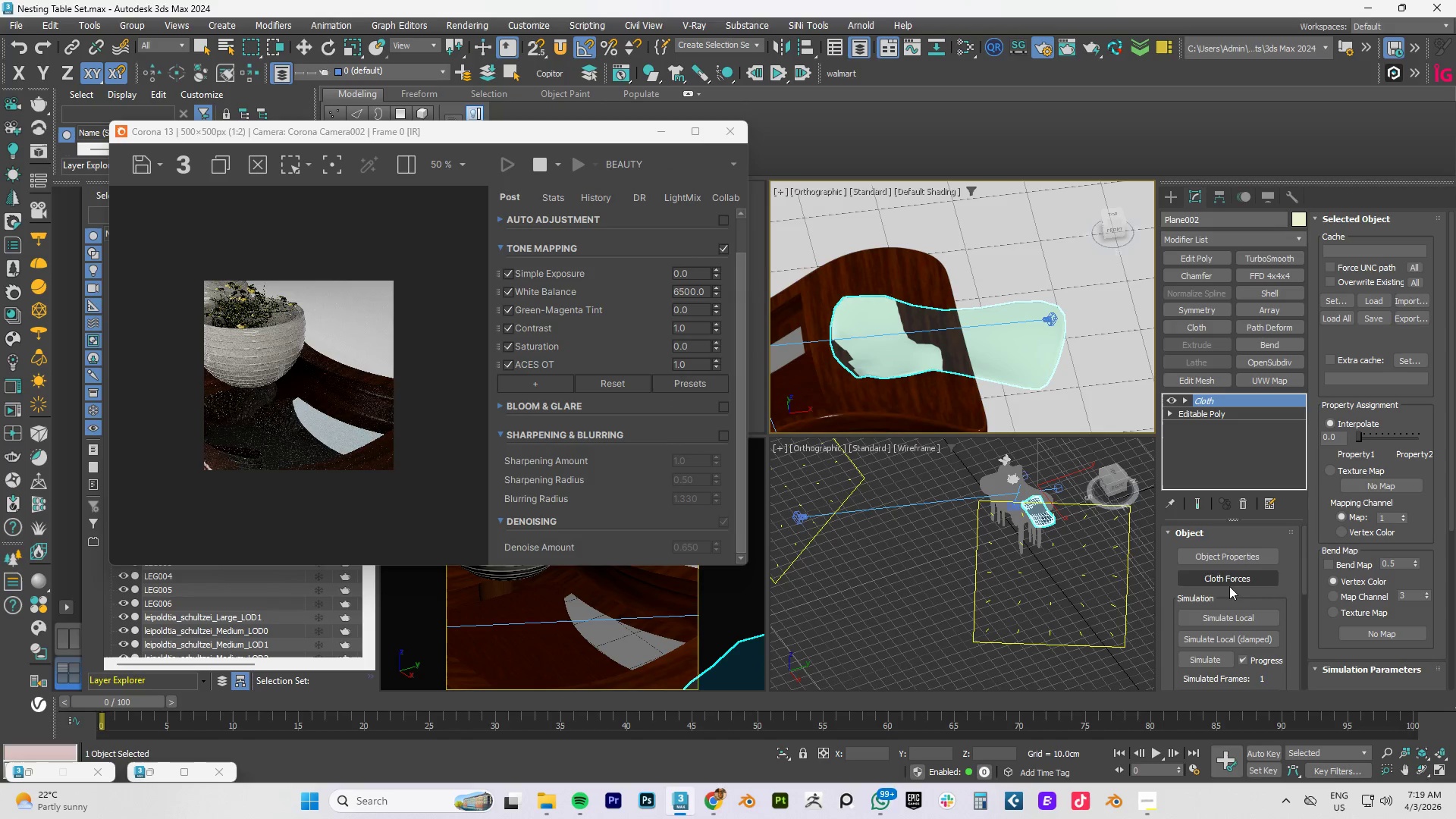 
left_click([1229, 620])
 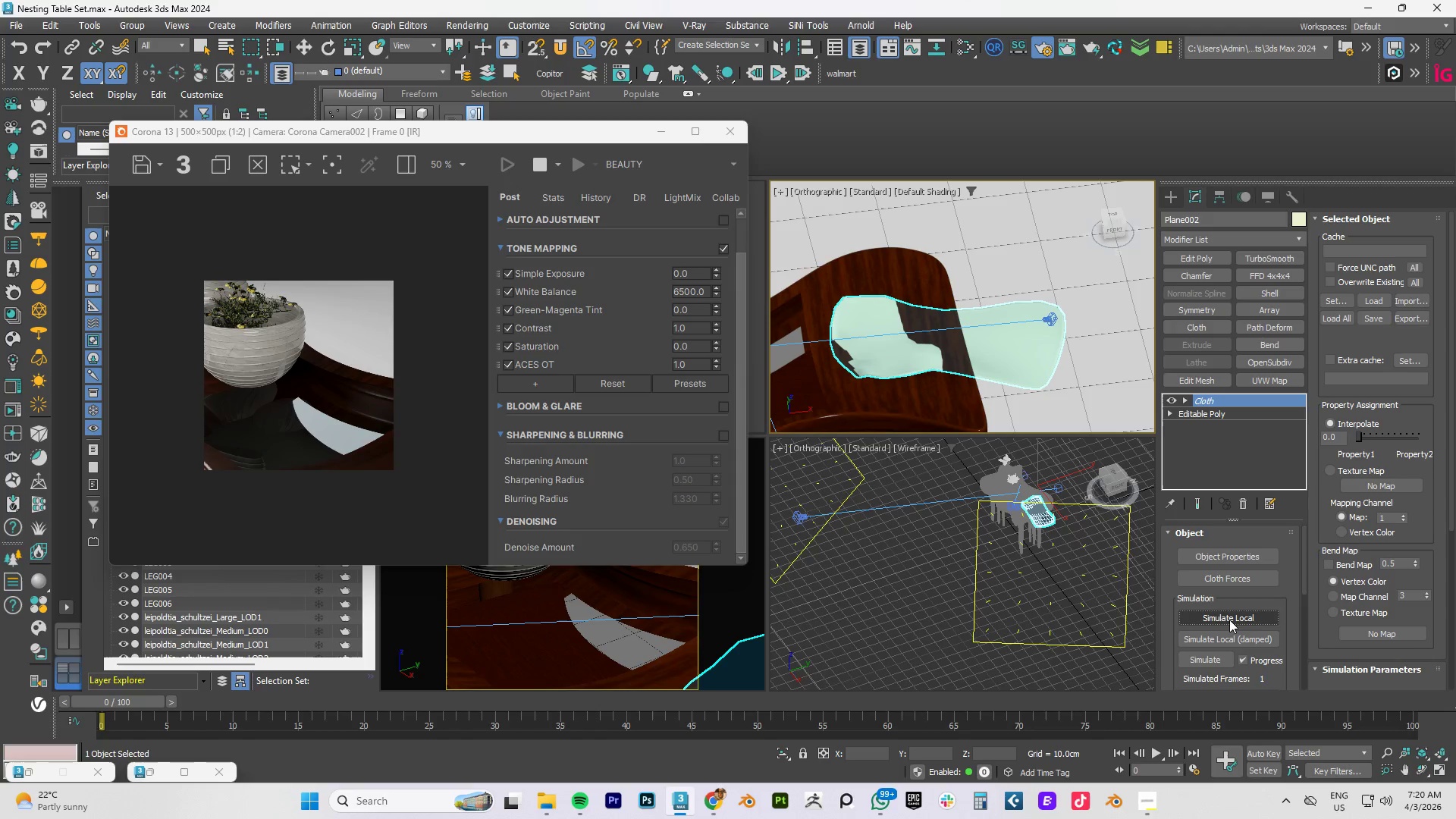 
wait(11.41)
 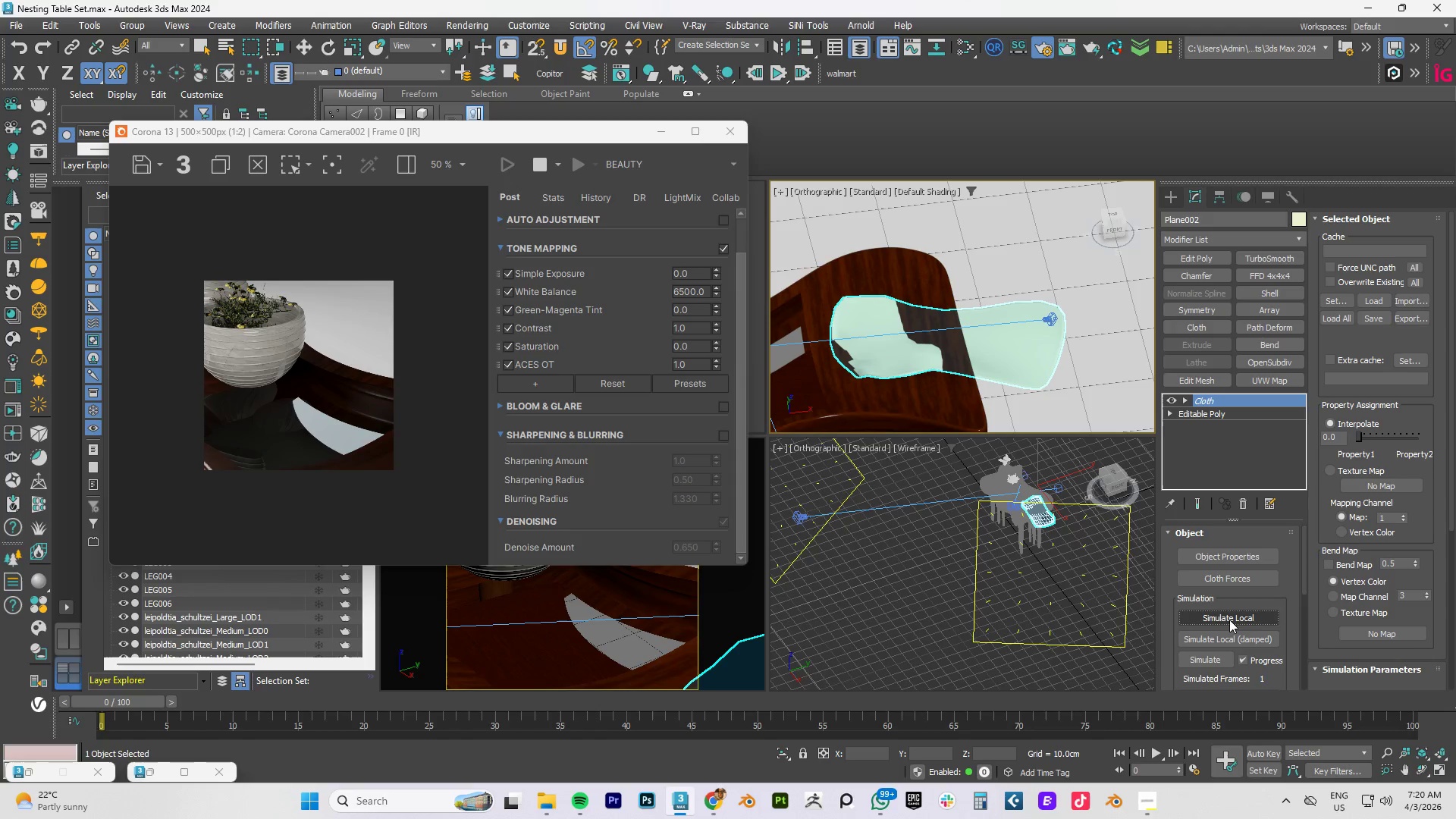 
left_click([1248, 506])
 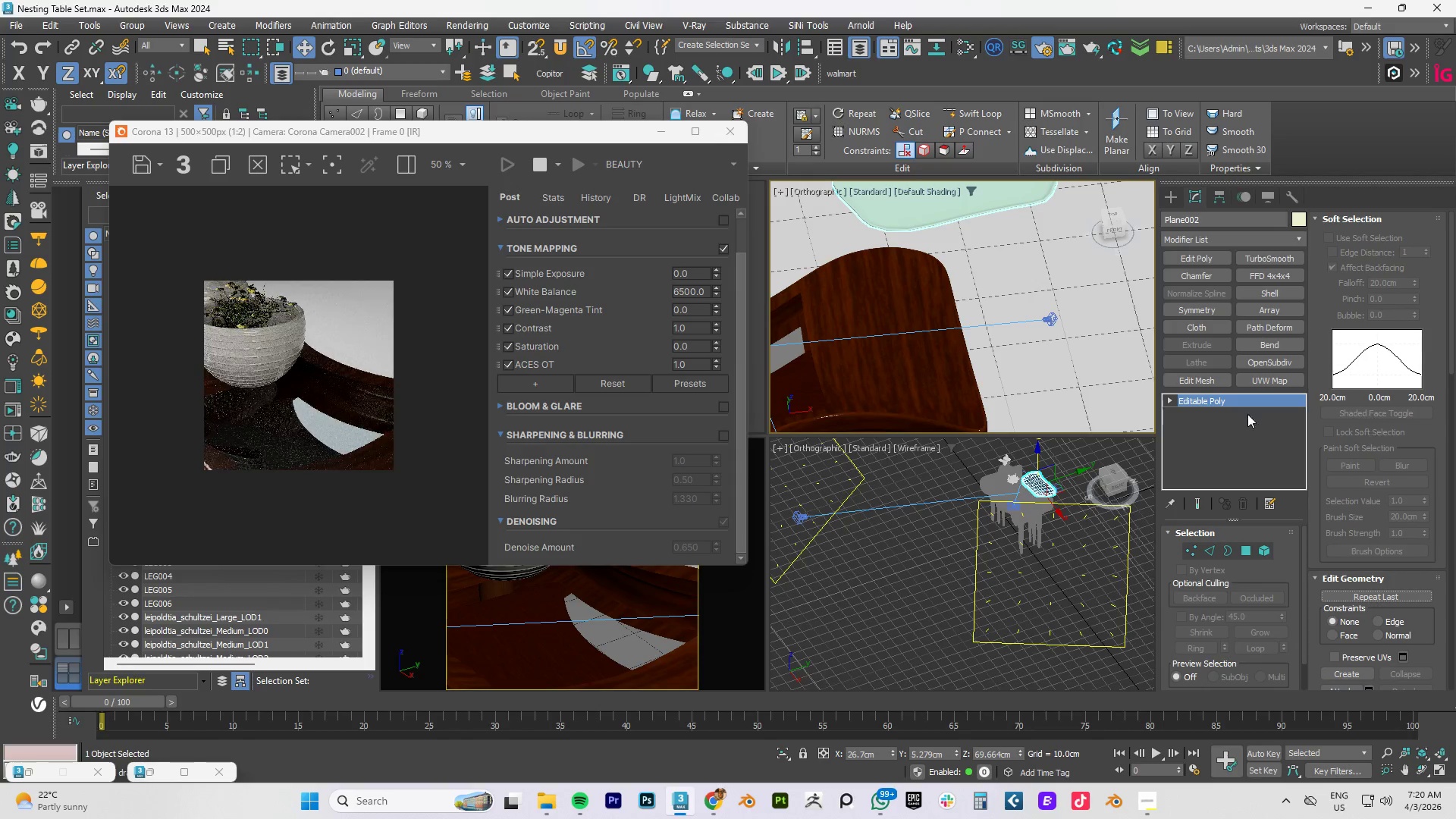 
scroll: coordinate [880, 356], scroll_direction: down, amount: 3.0
 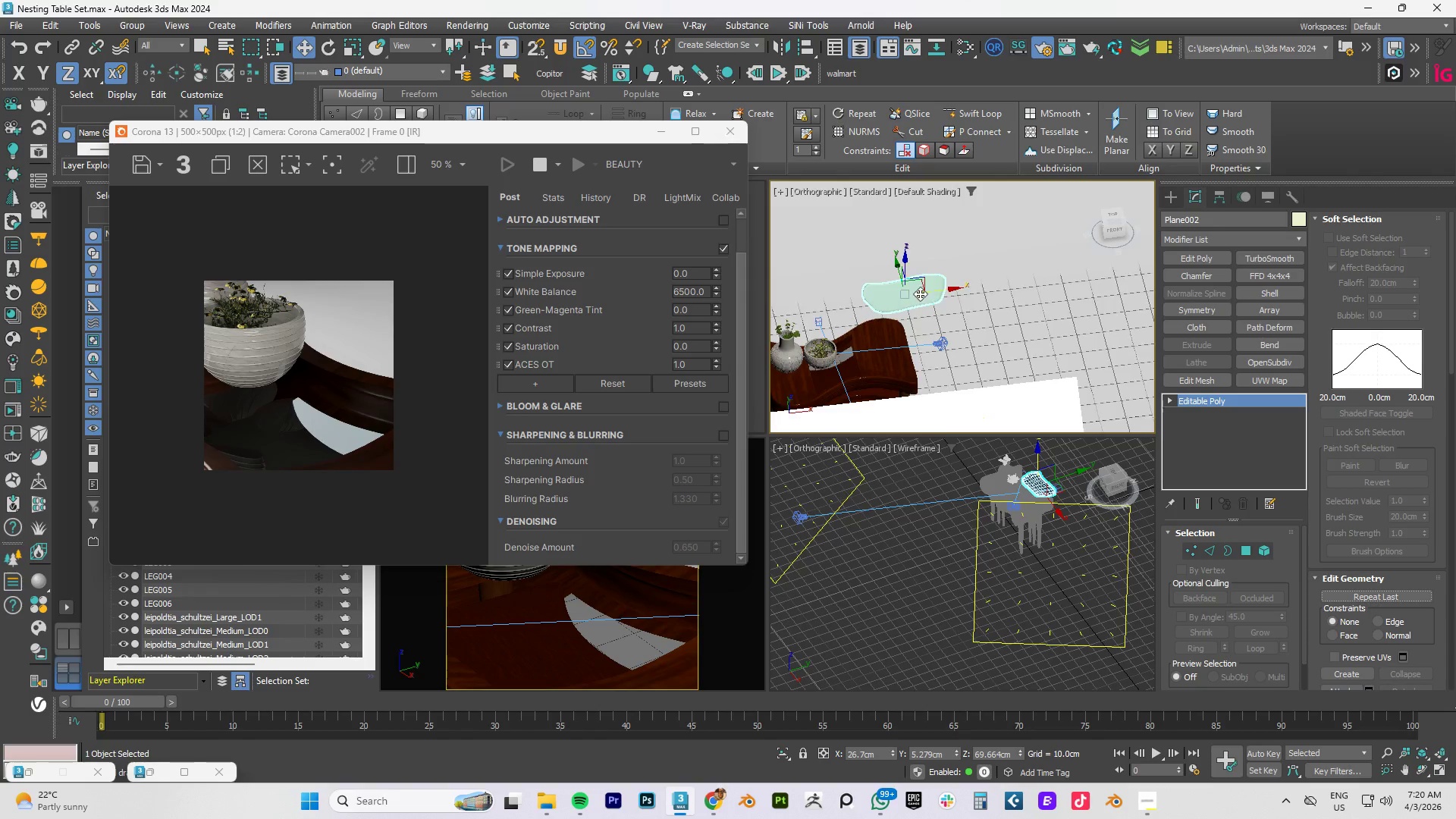 
scroll: coordinate [1385, 548], scroll_direction: up, amount: 11.0
 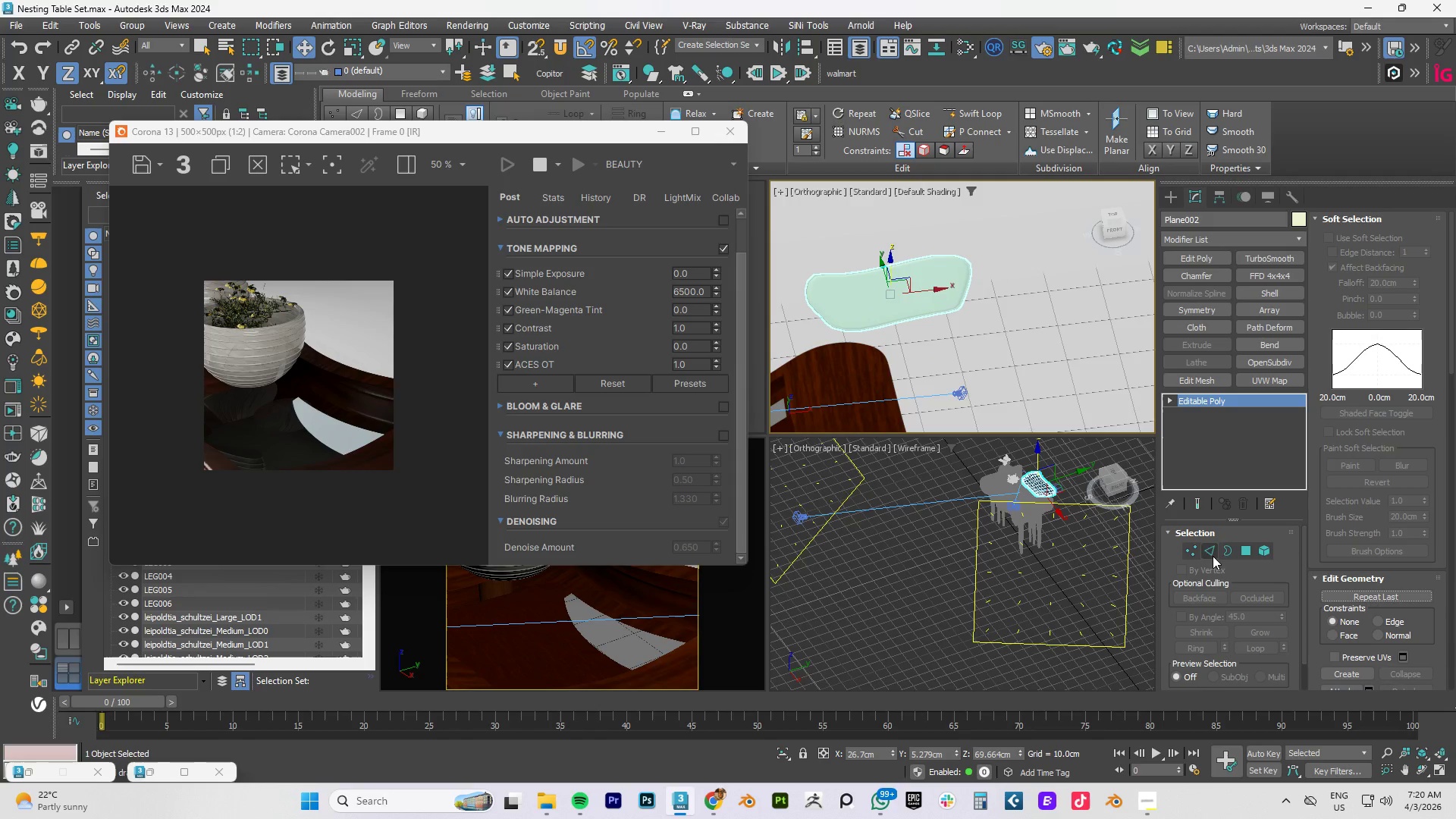 
left_click([1192, 325])
 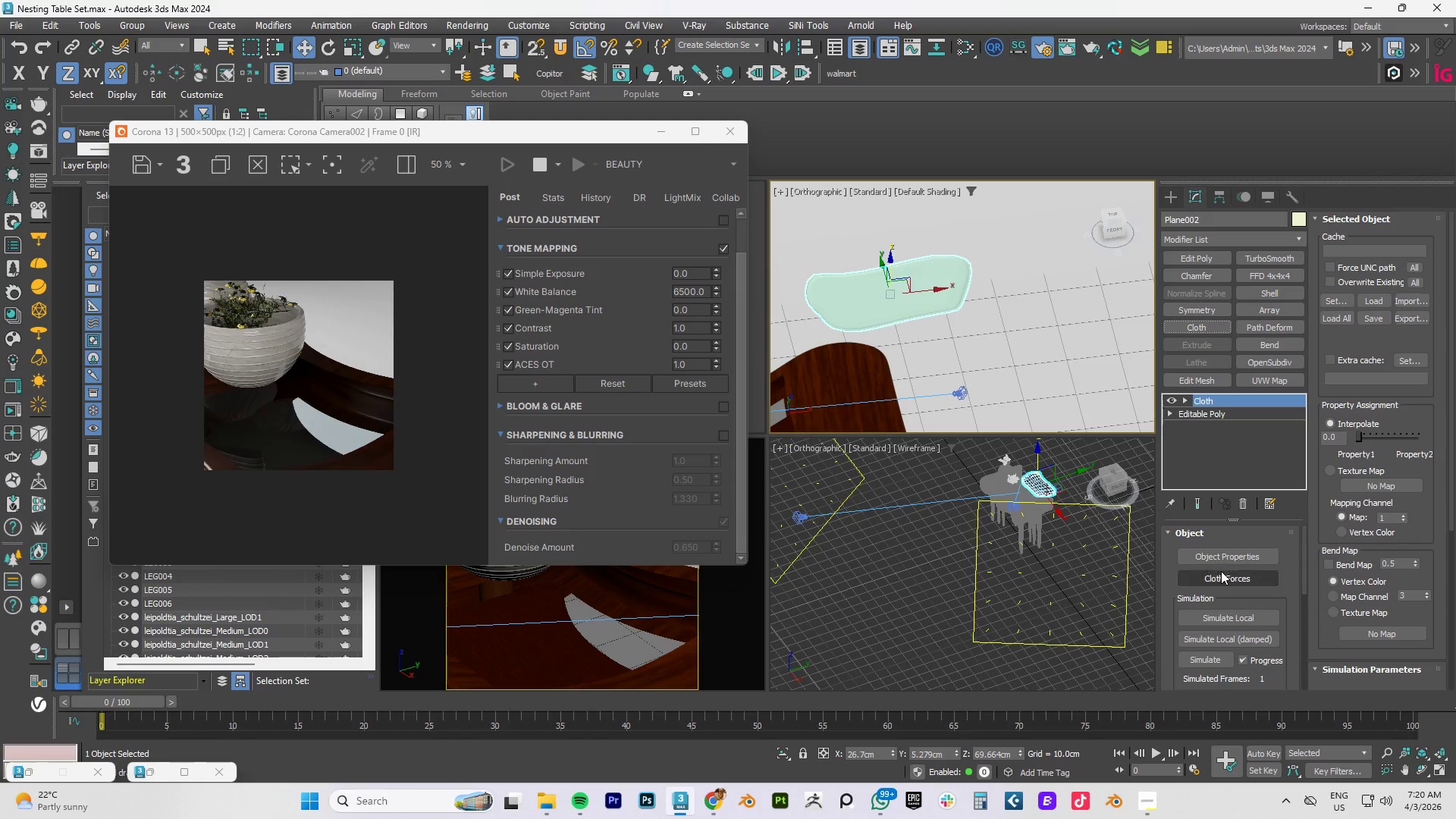 
left_click([1228, 559])
 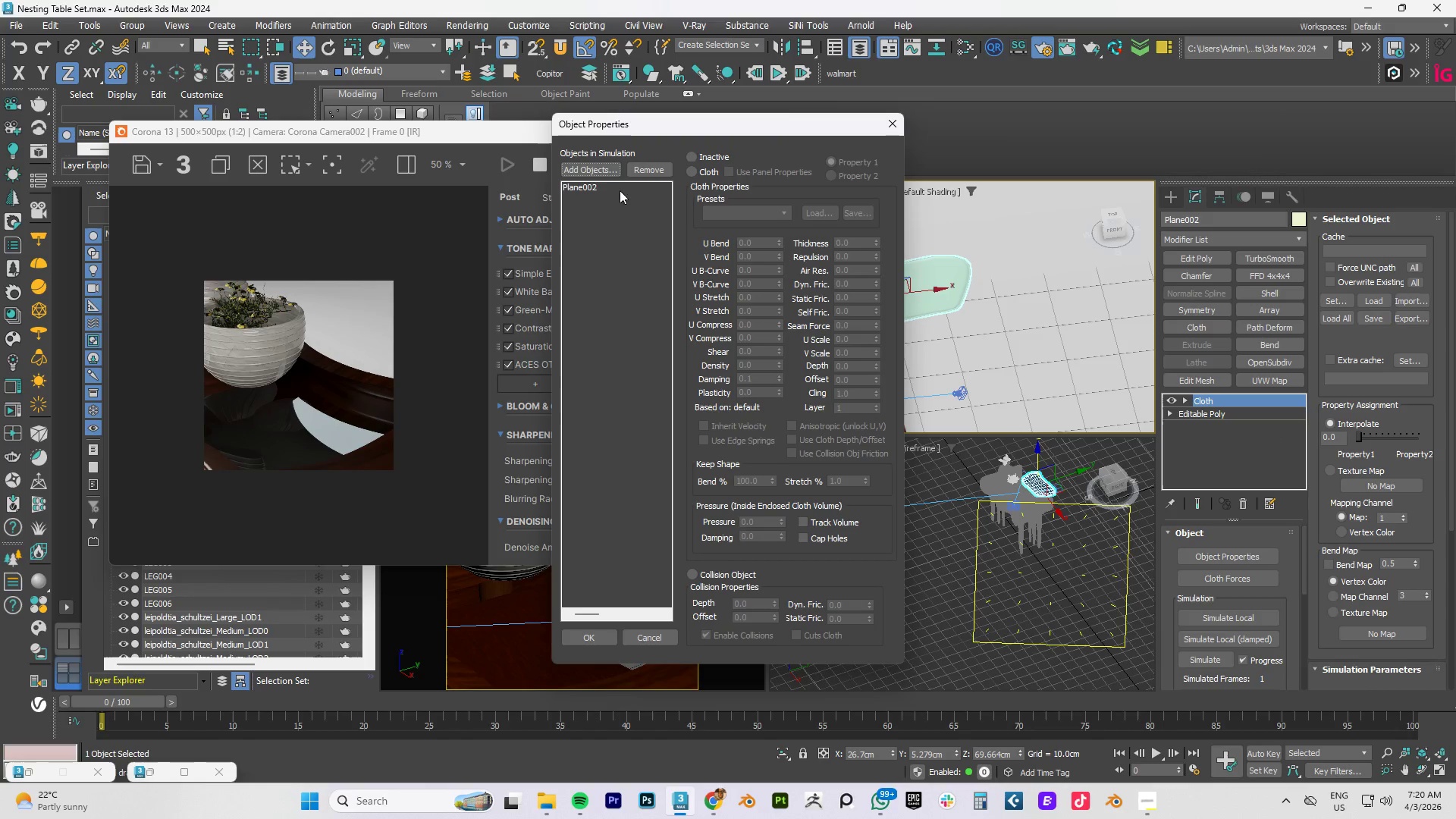 
left_click([586, 185])
 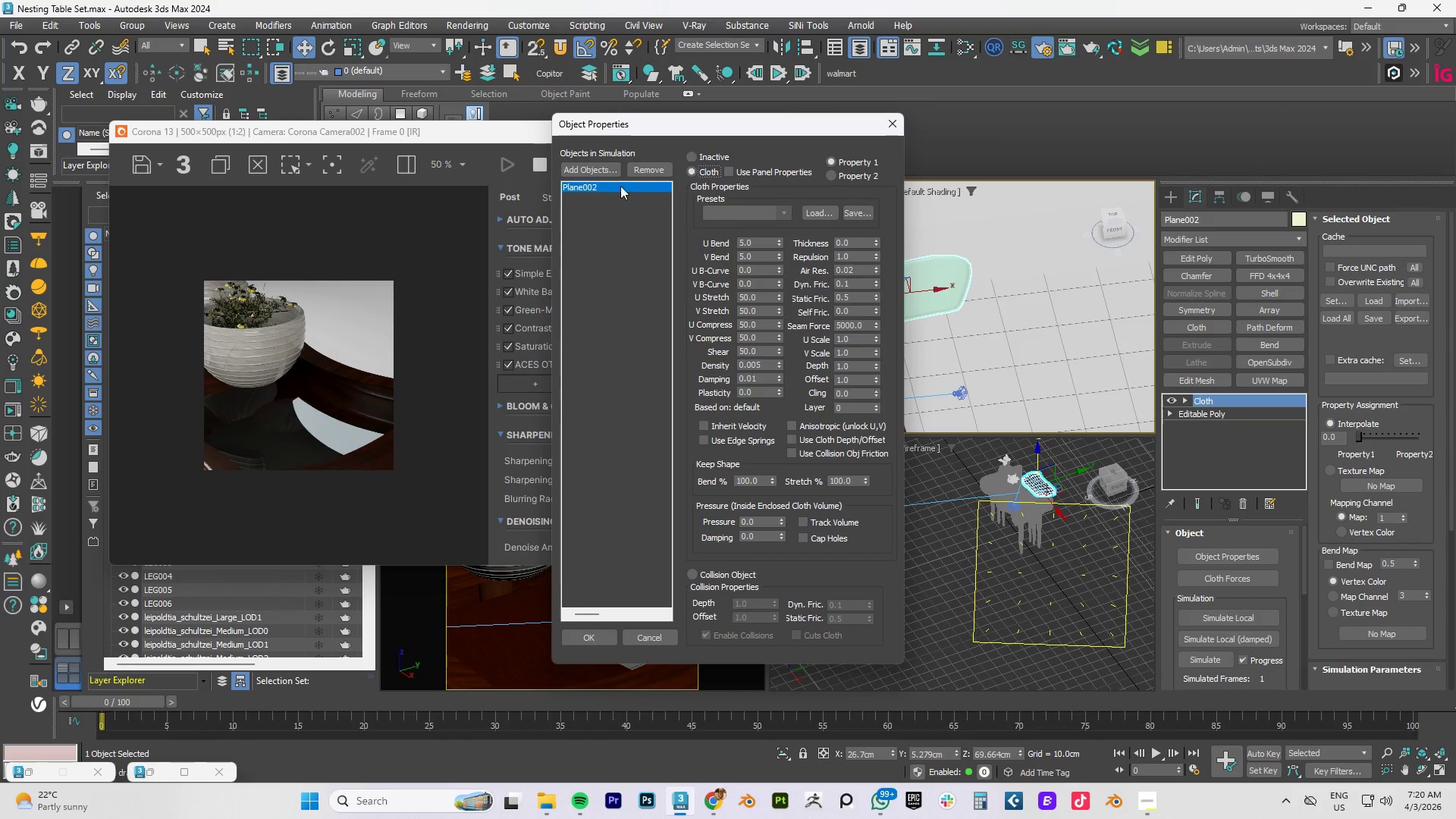 
left_click([588, 170])
 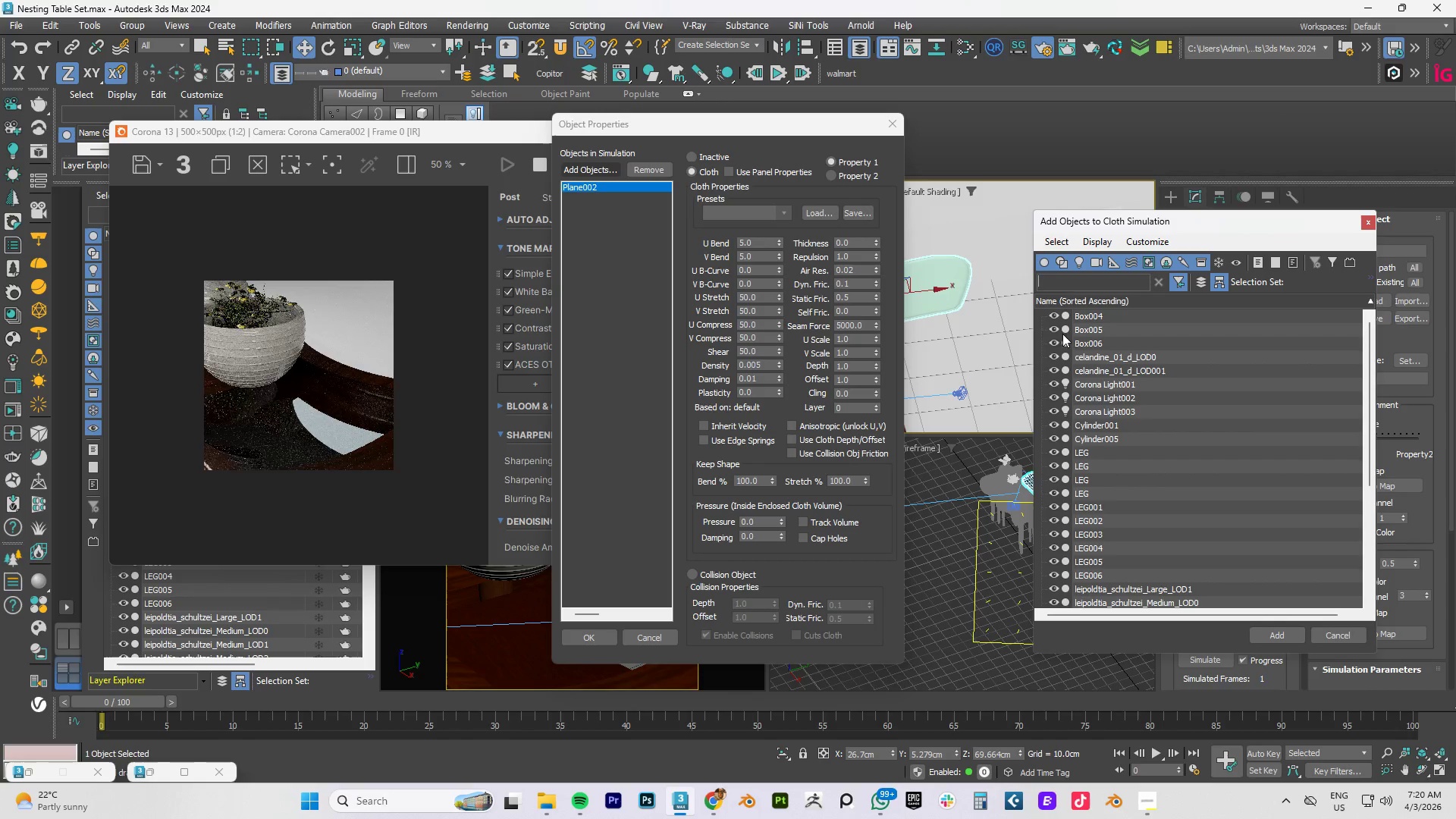 
left_click([1055, 328])
 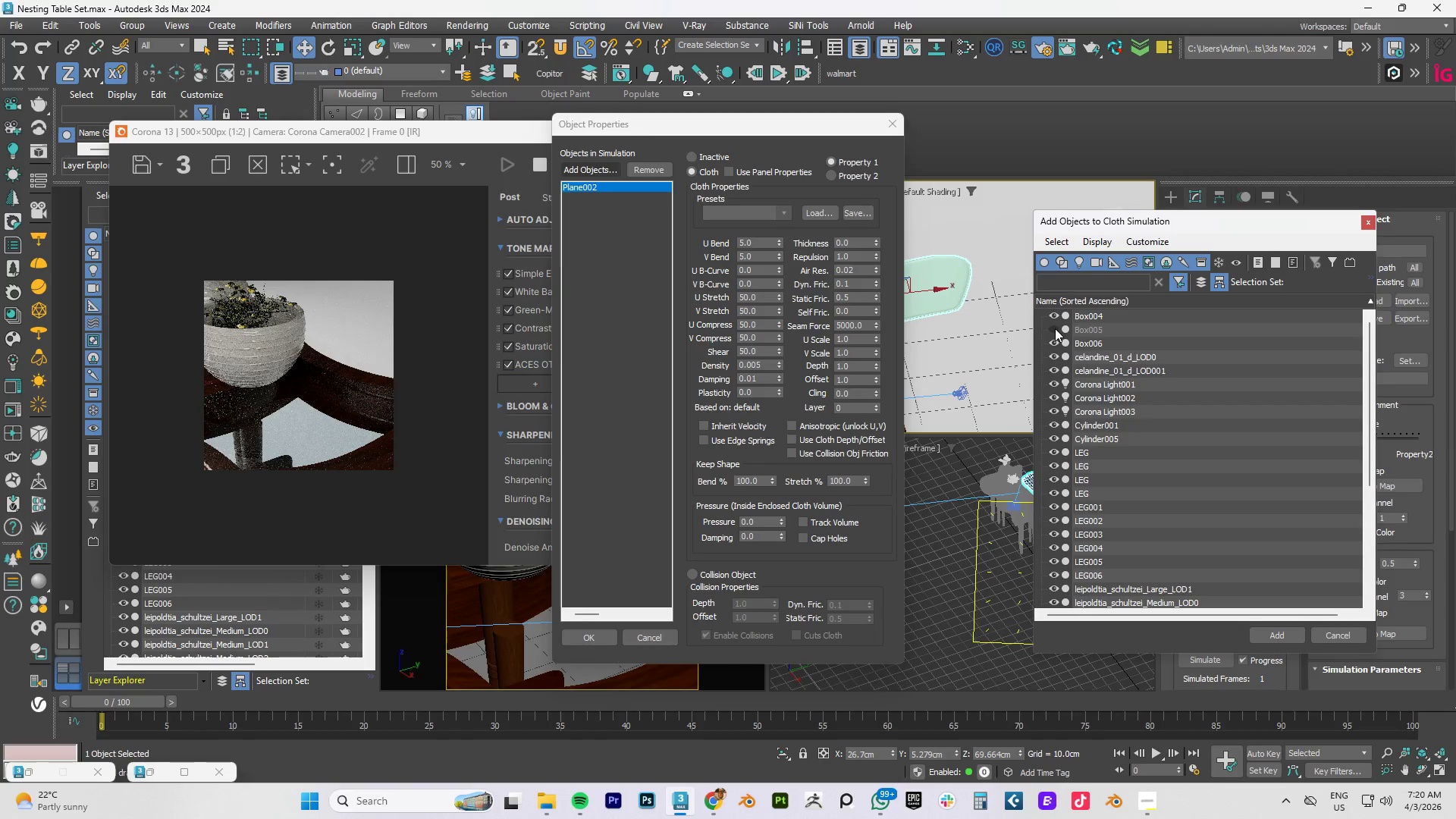 
left_click([1055, 328])
 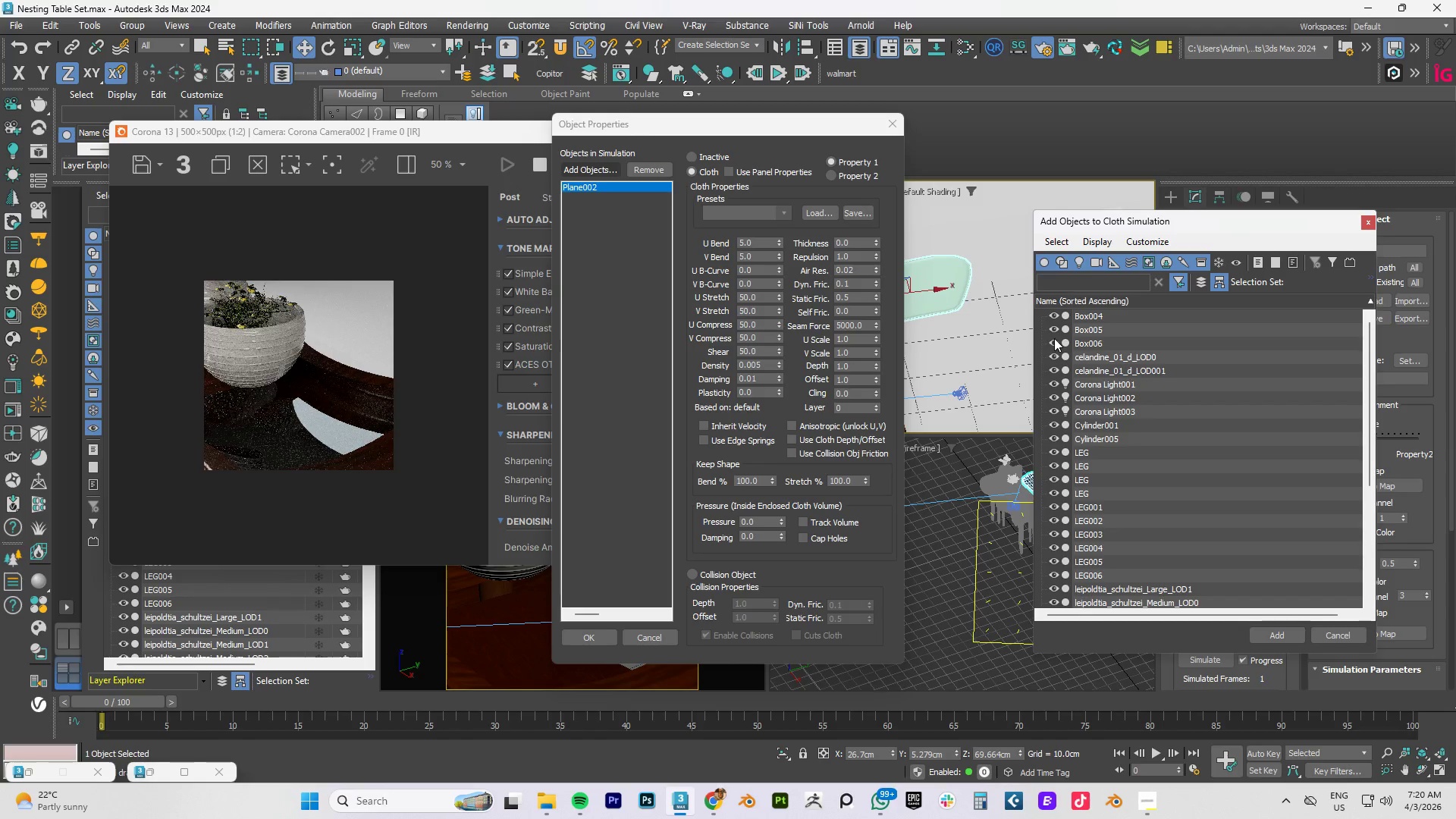 
left_click([1054, 343])
 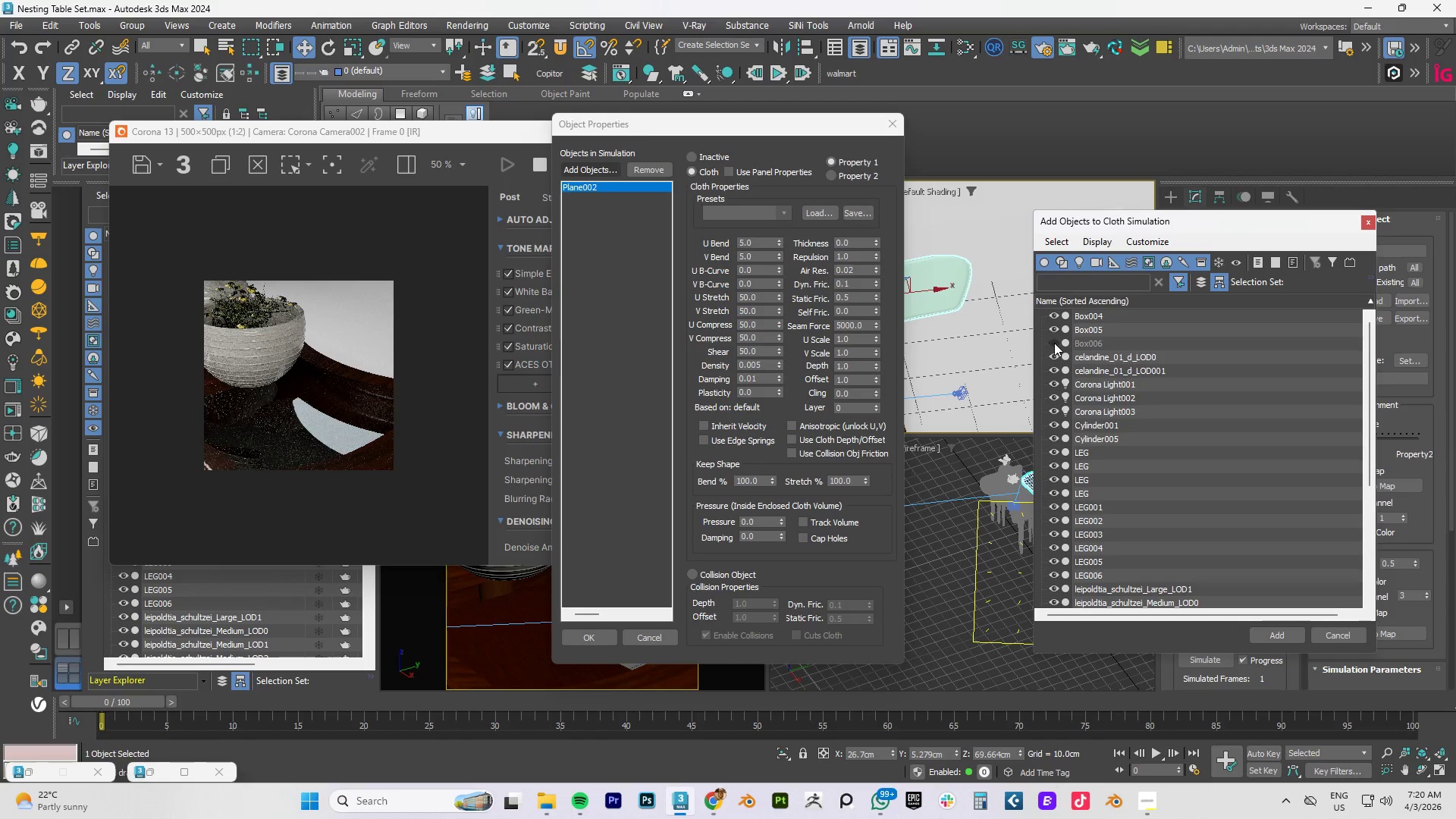 
left_click([1054, 343])
 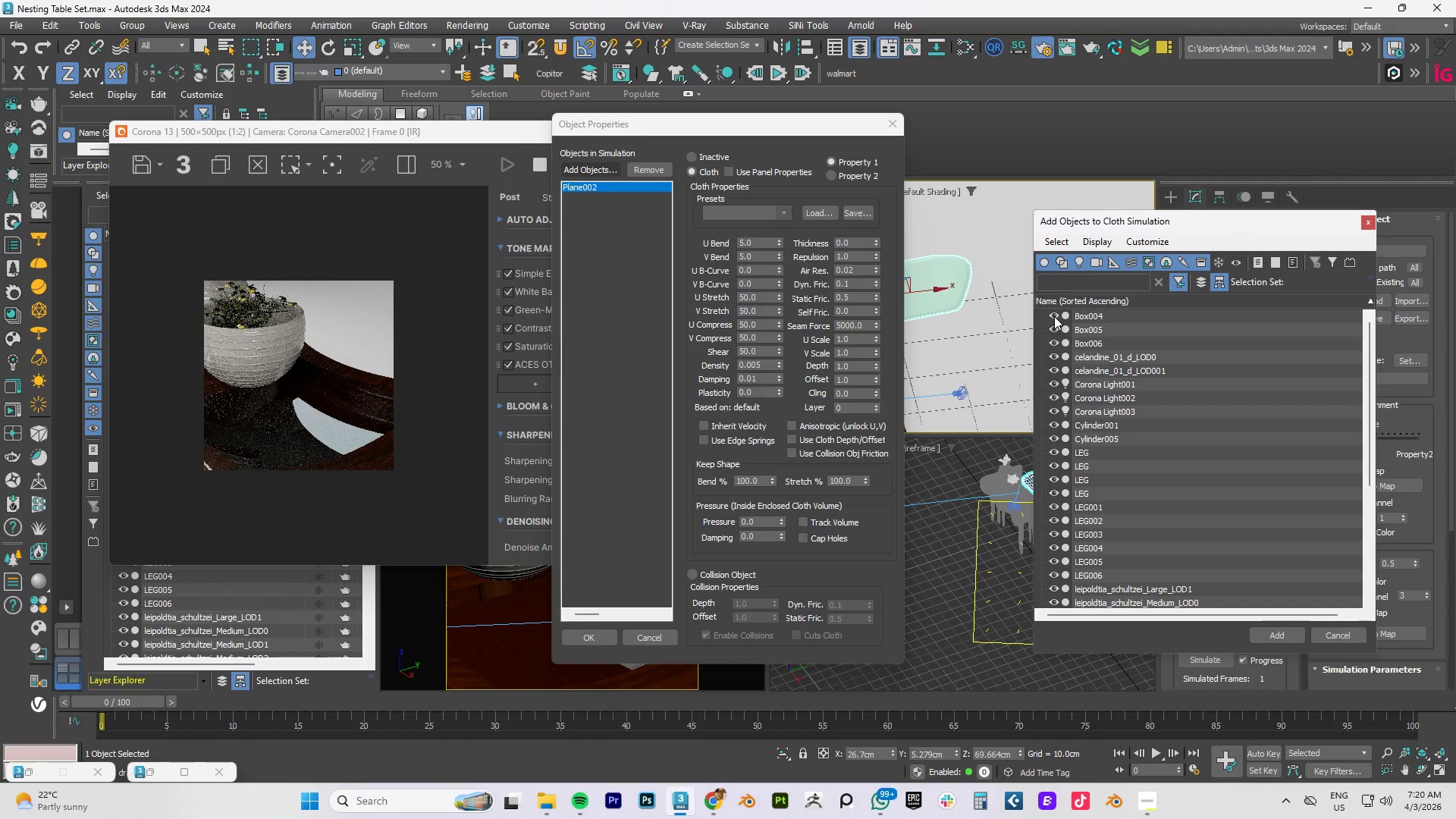 
left_click([1054, 315])
 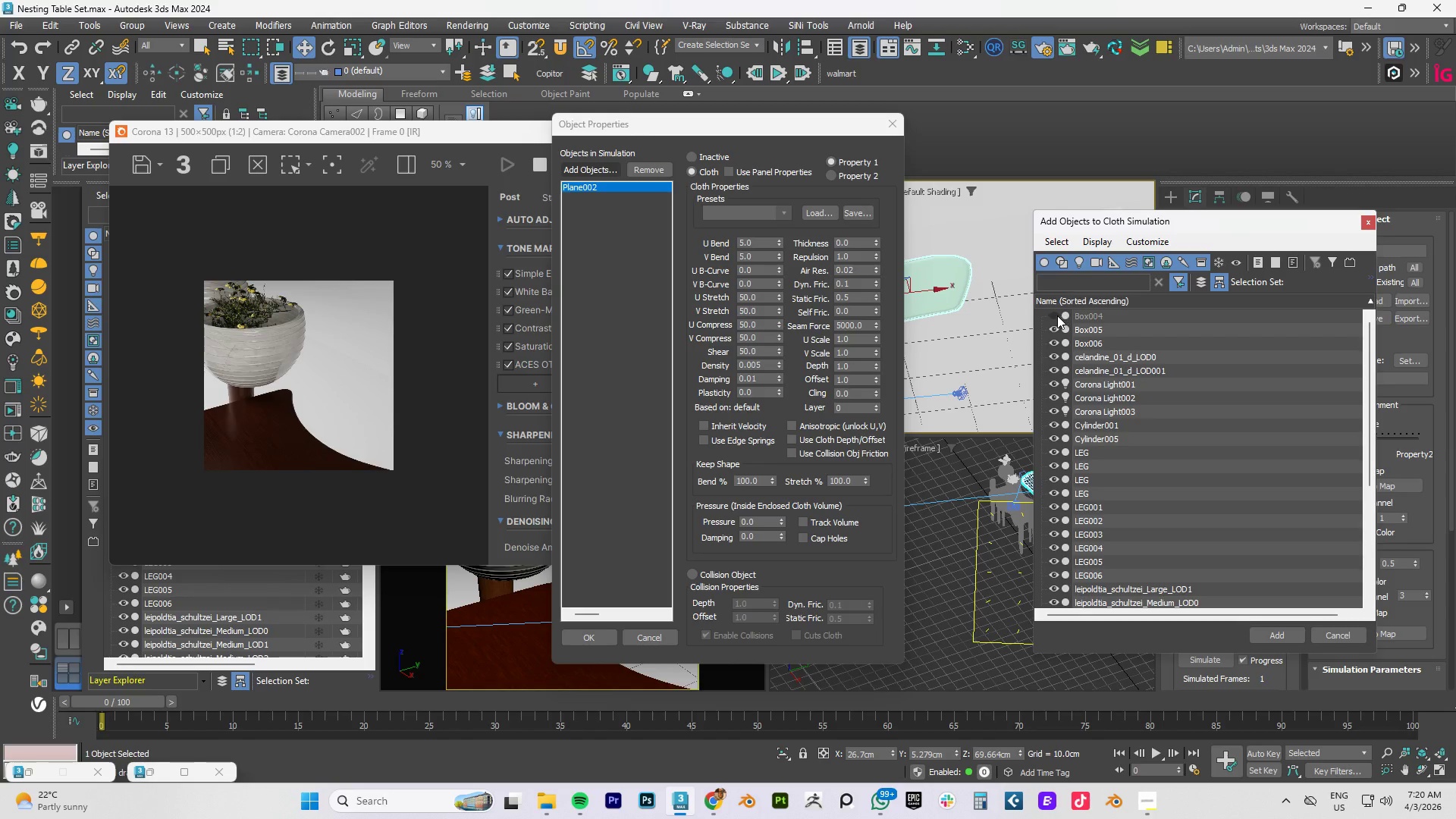 
double_click([1084, 315])
 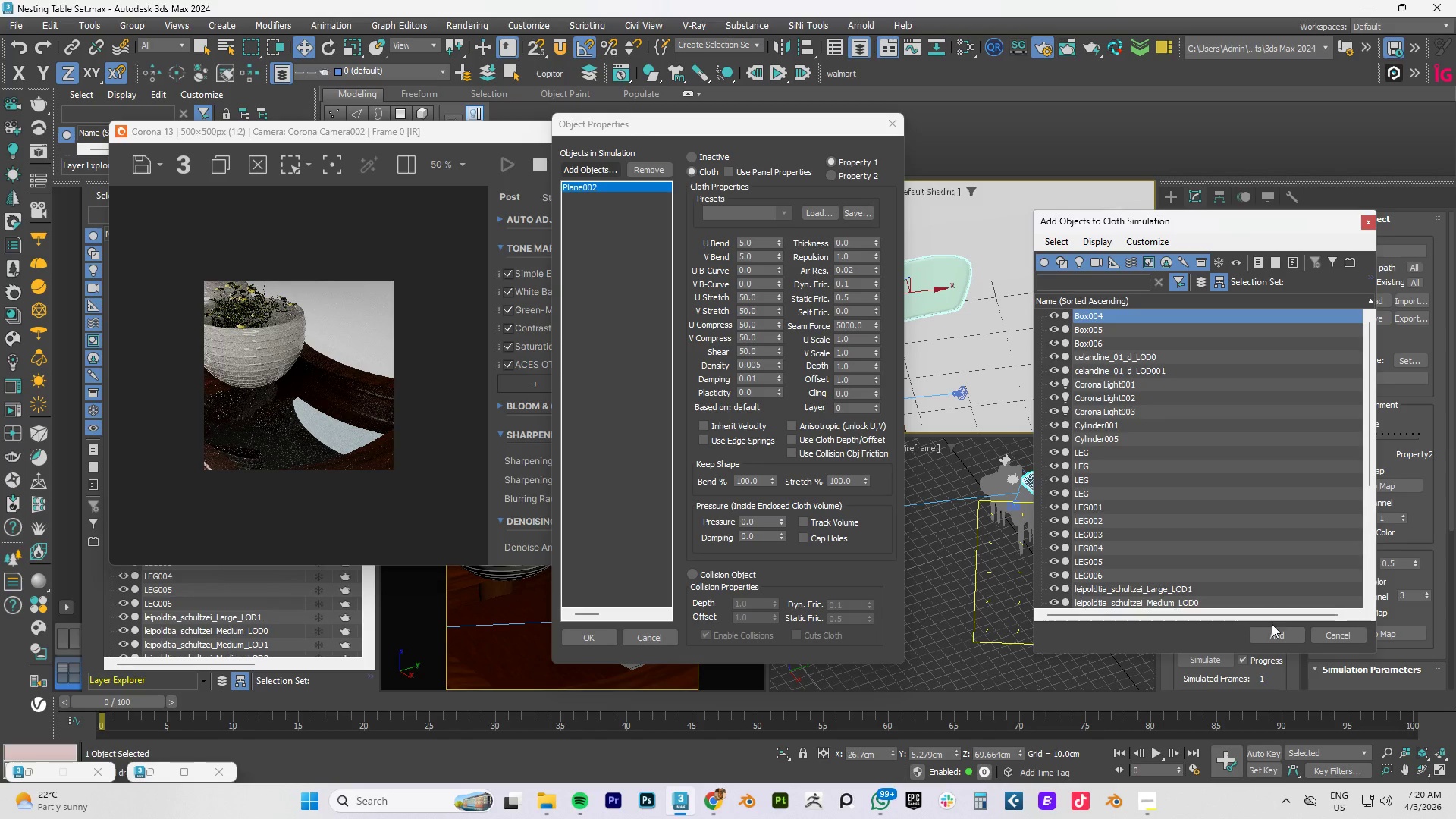 
left_click([1269, 637])
 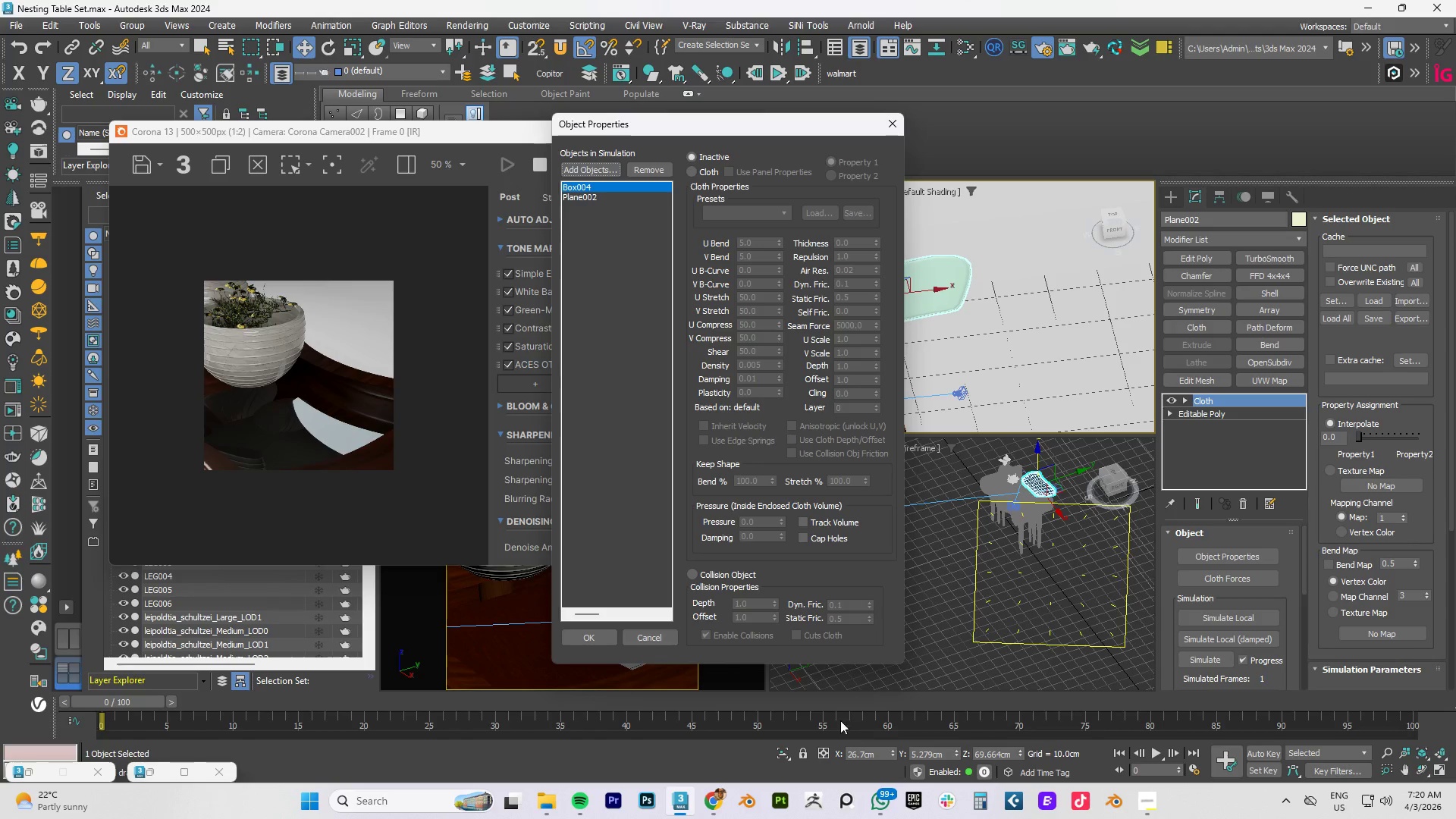 
left_click([691, 575])
 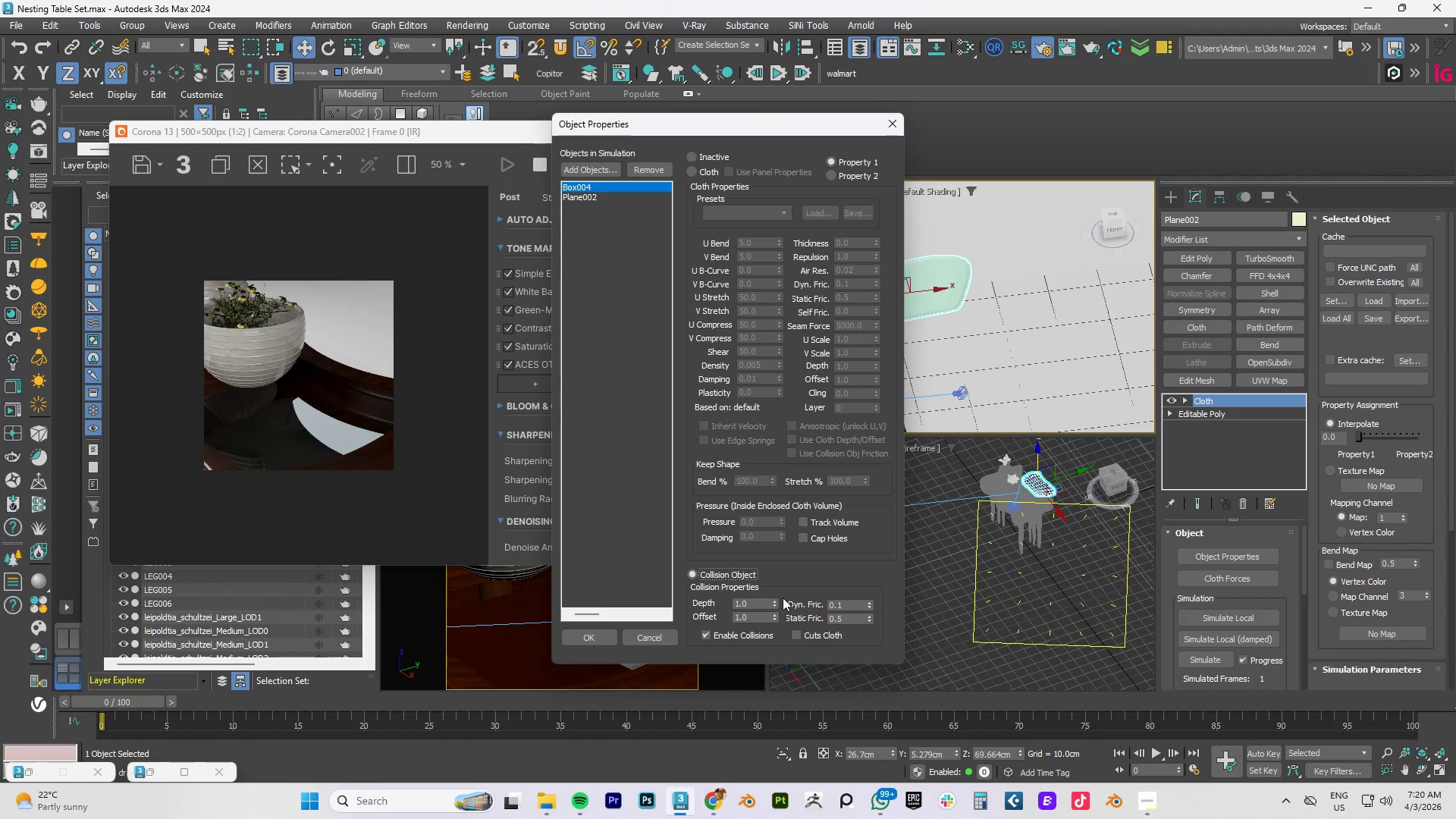 
scroll: coordinate [786, 604], scroll_direction: down, amount: 4.0
 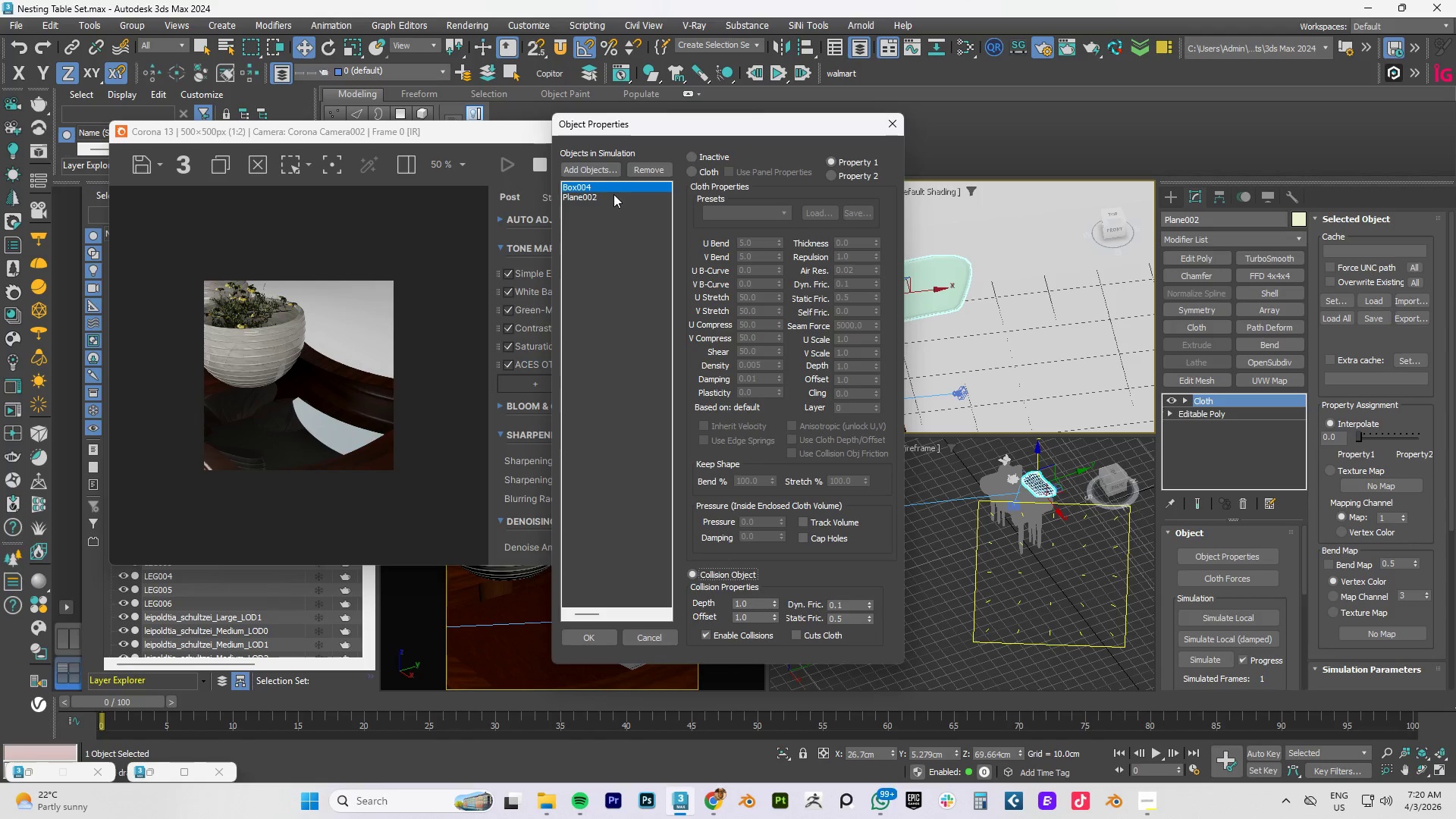 
left_click([597, 194])
 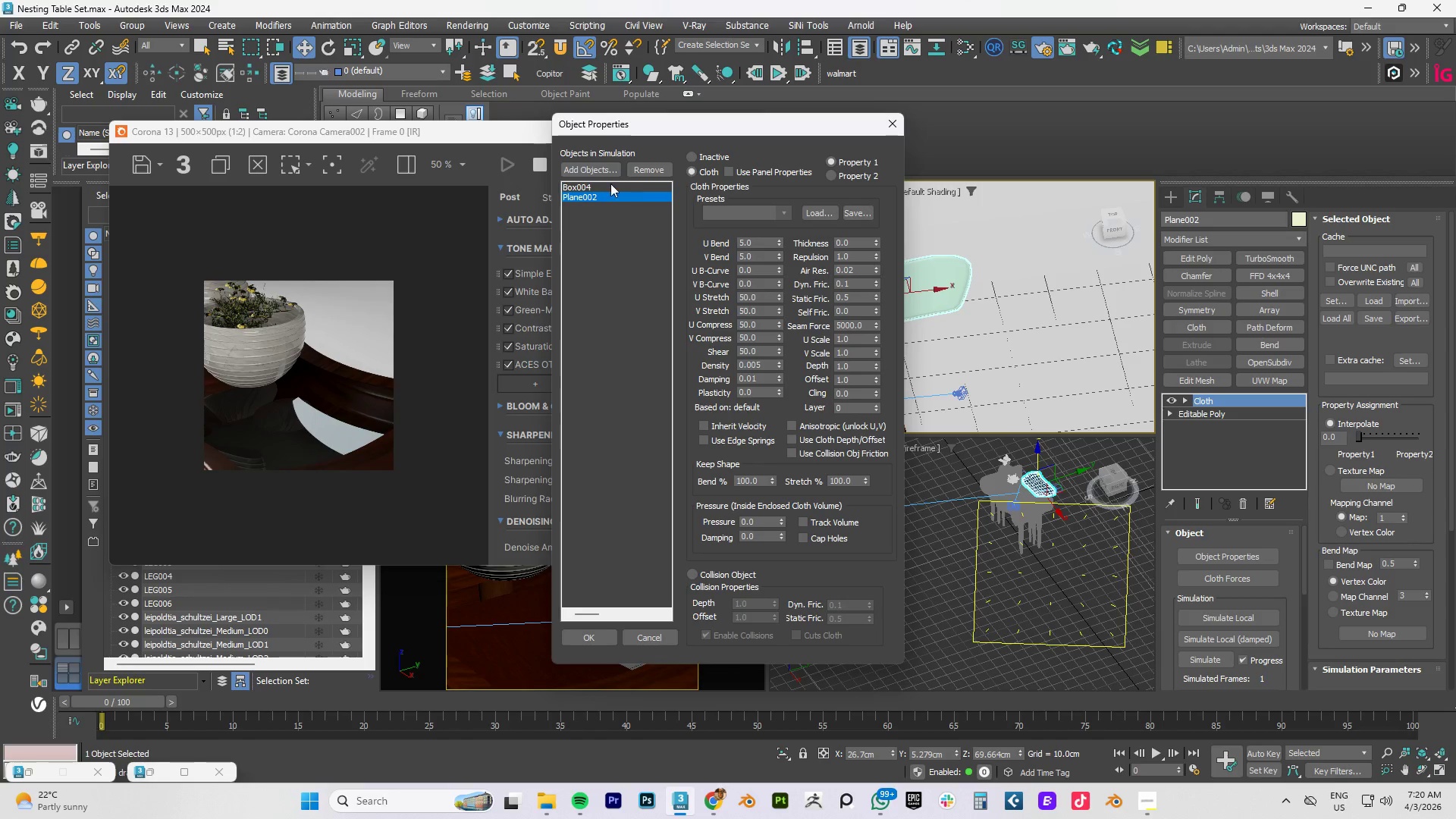 
left_click([594, 184])
 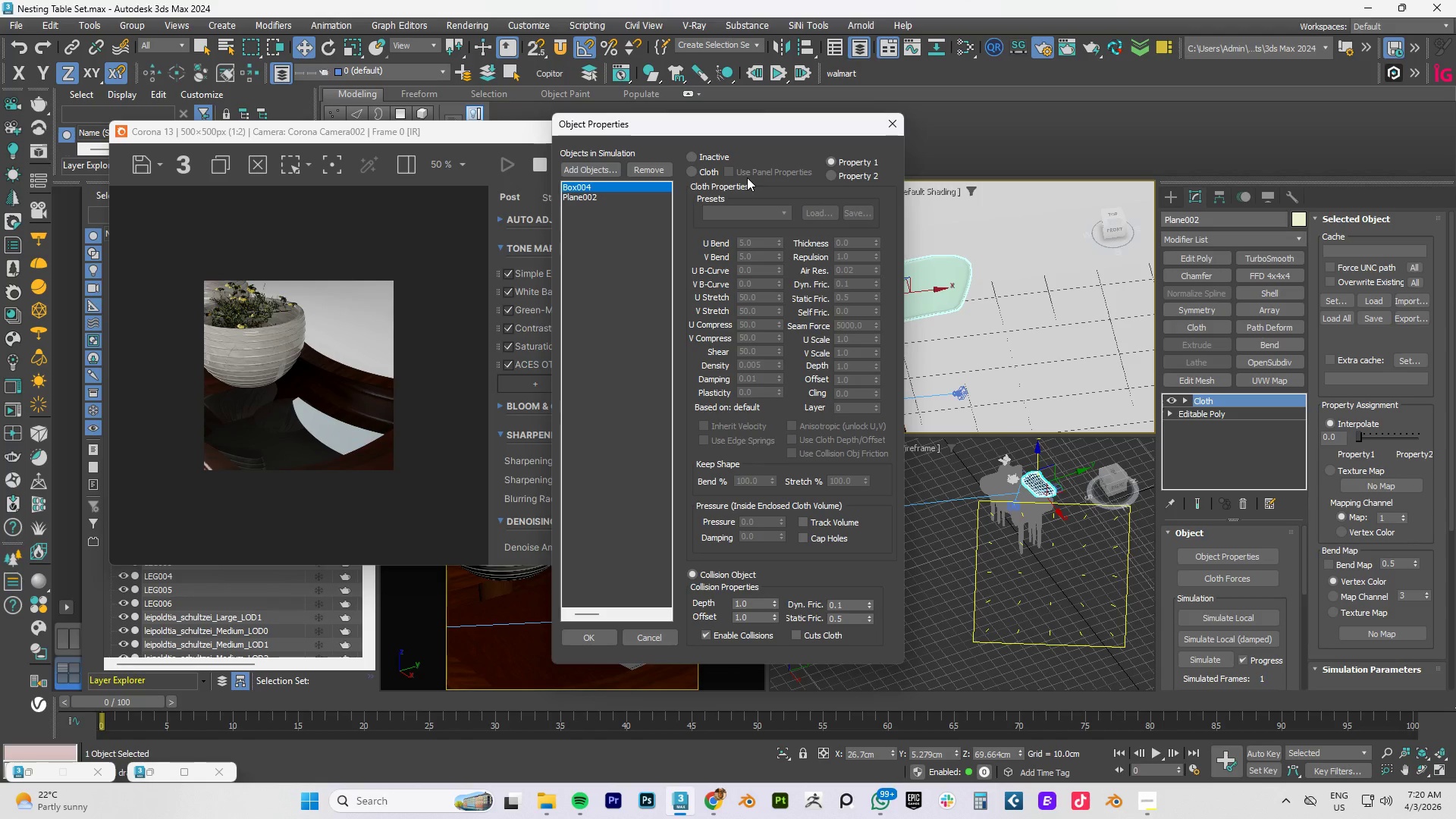 
wait(5.42)
 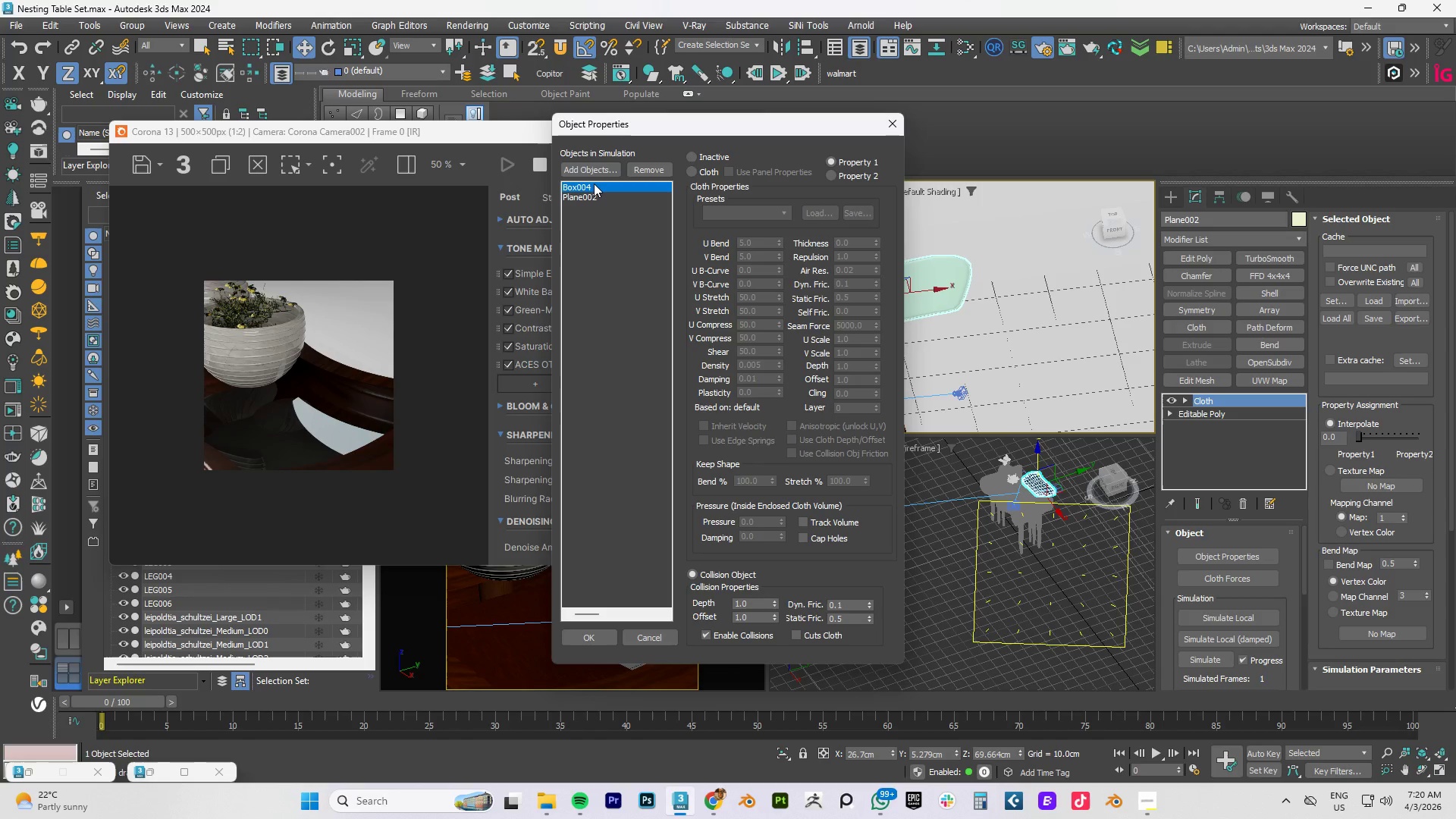 
left_click([688, 171])
 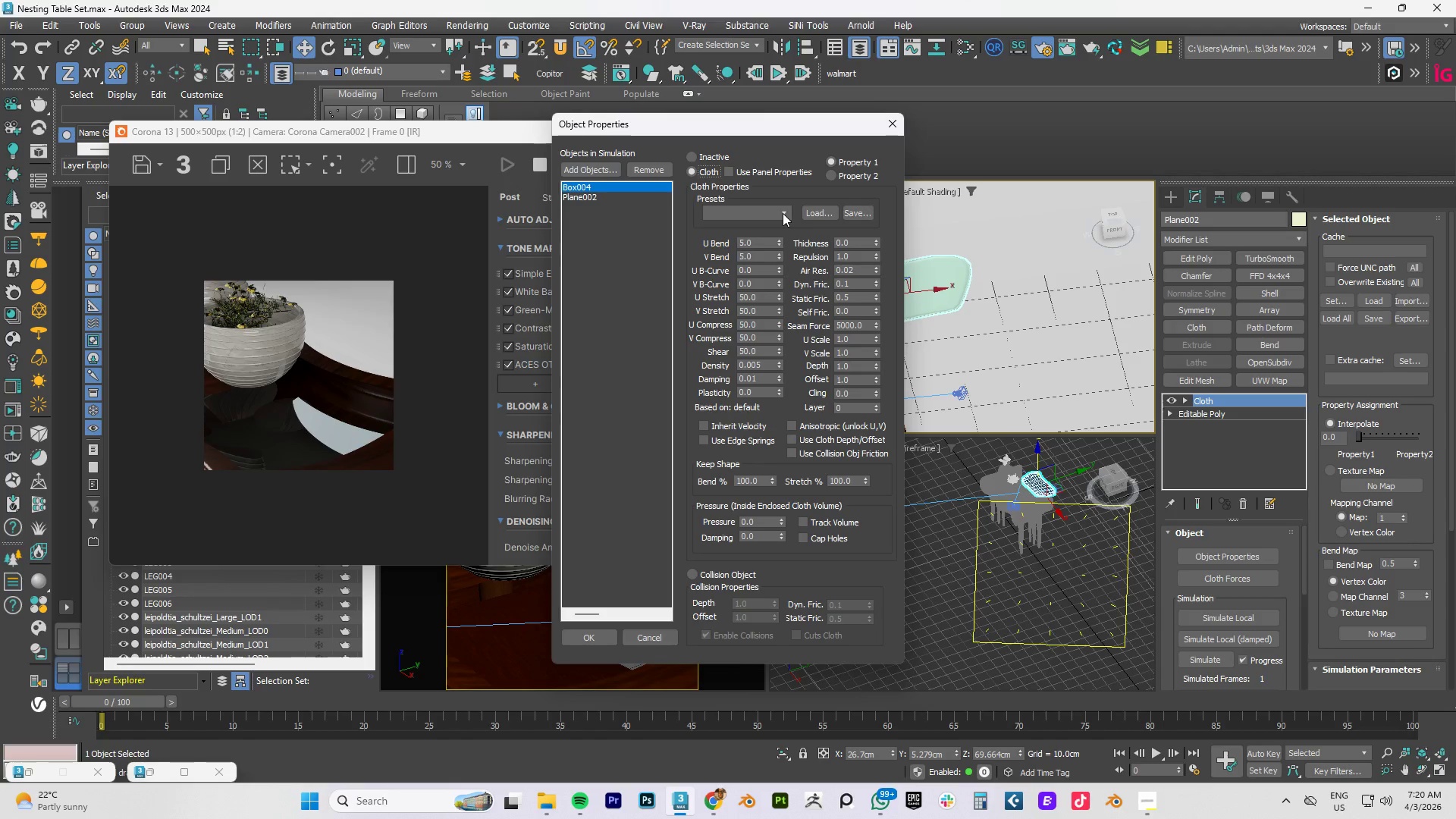 
left_click([783, 213])
 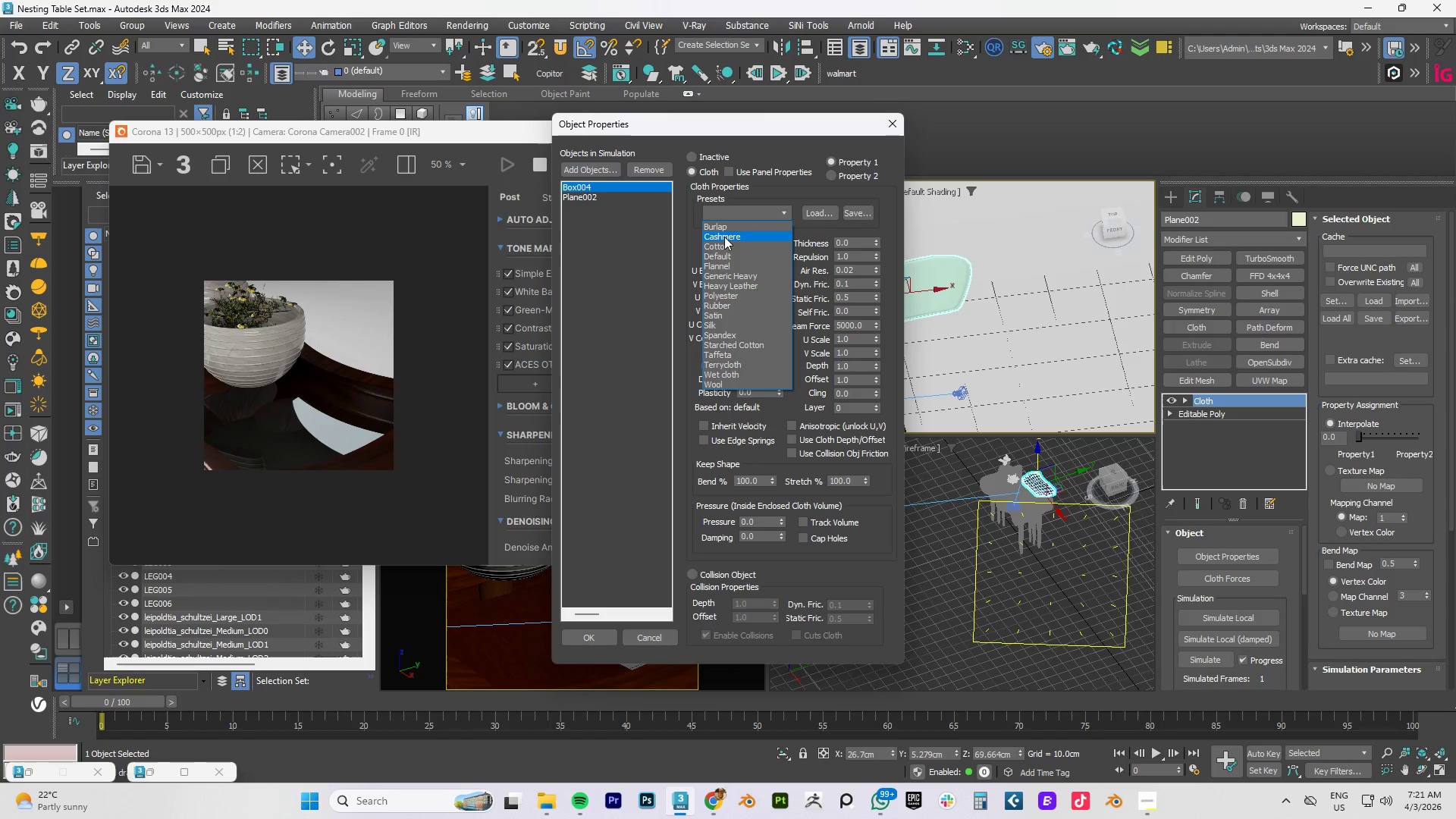 
wait(7.17)
 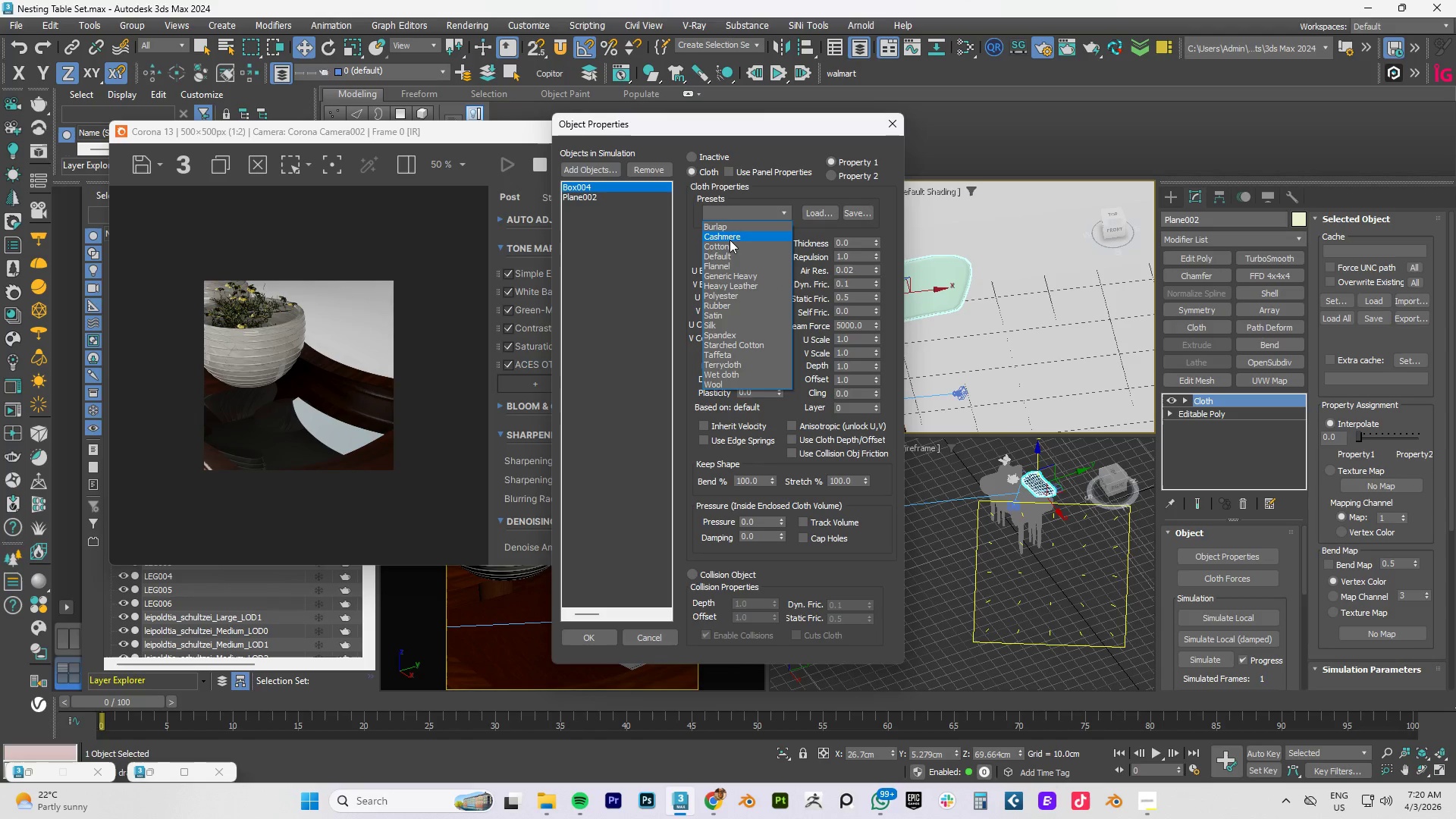 
left_click([719, 314])
 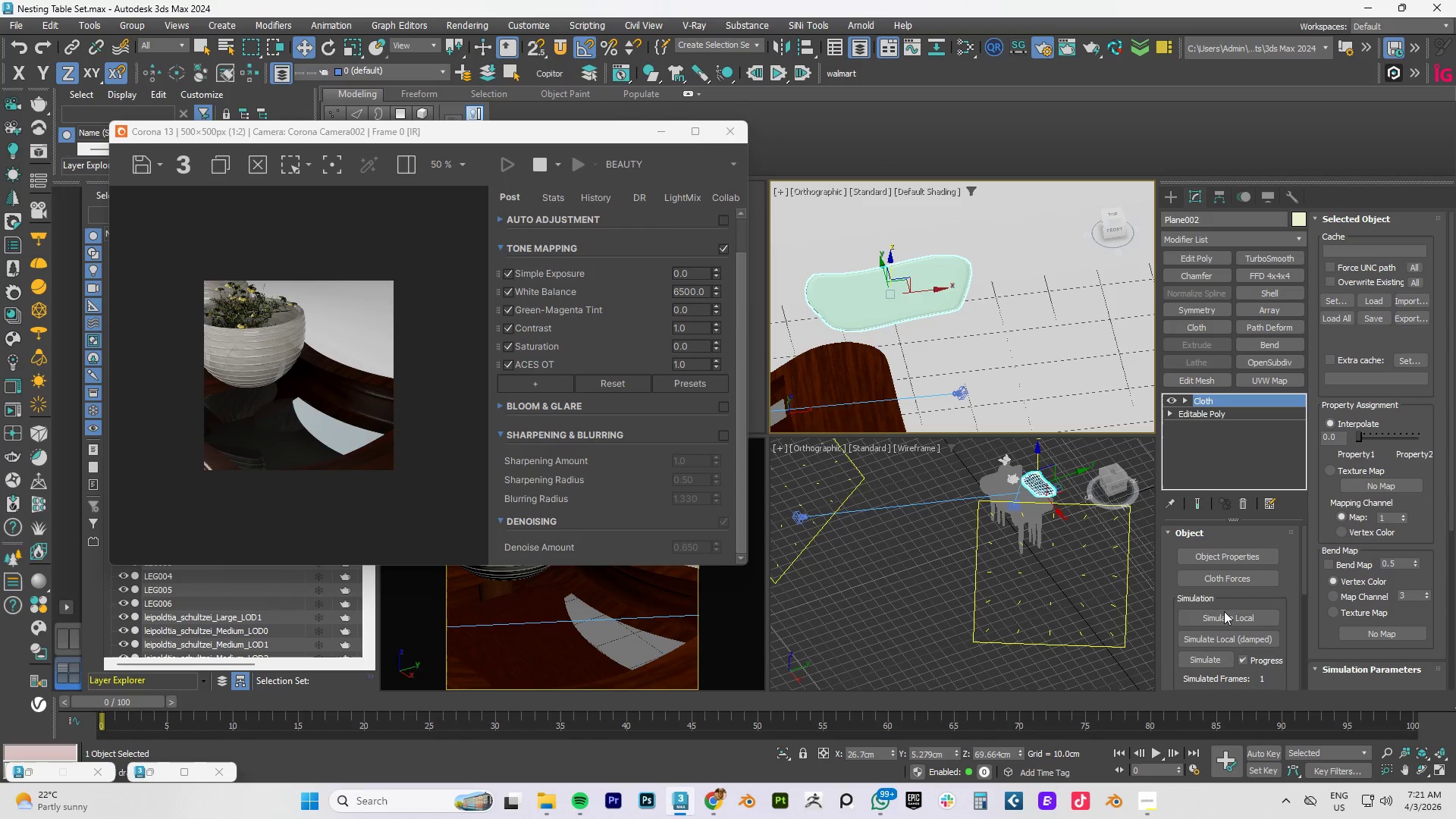 
left_click([1222, 615])
 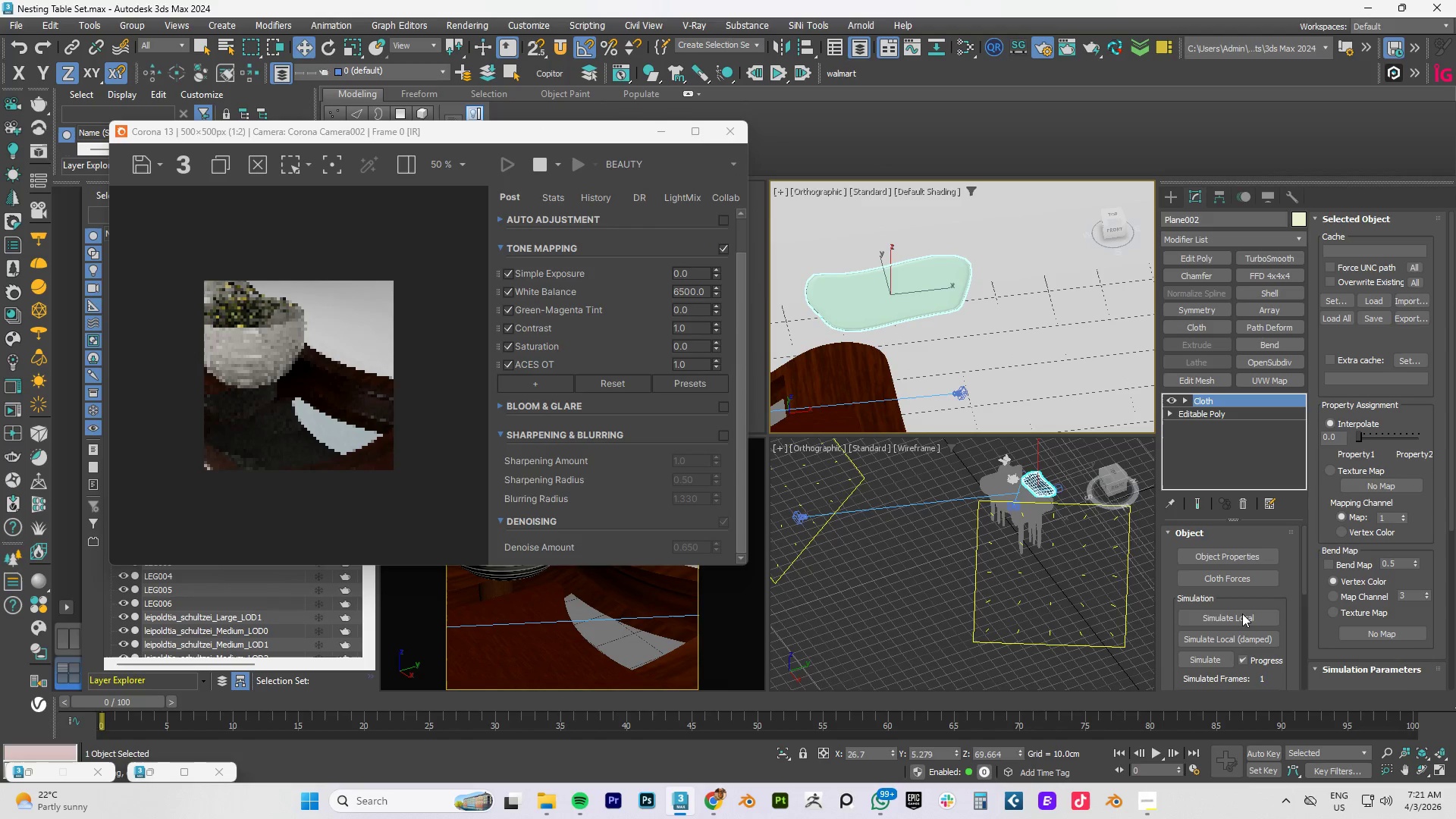 
left_click([1224, 618])
 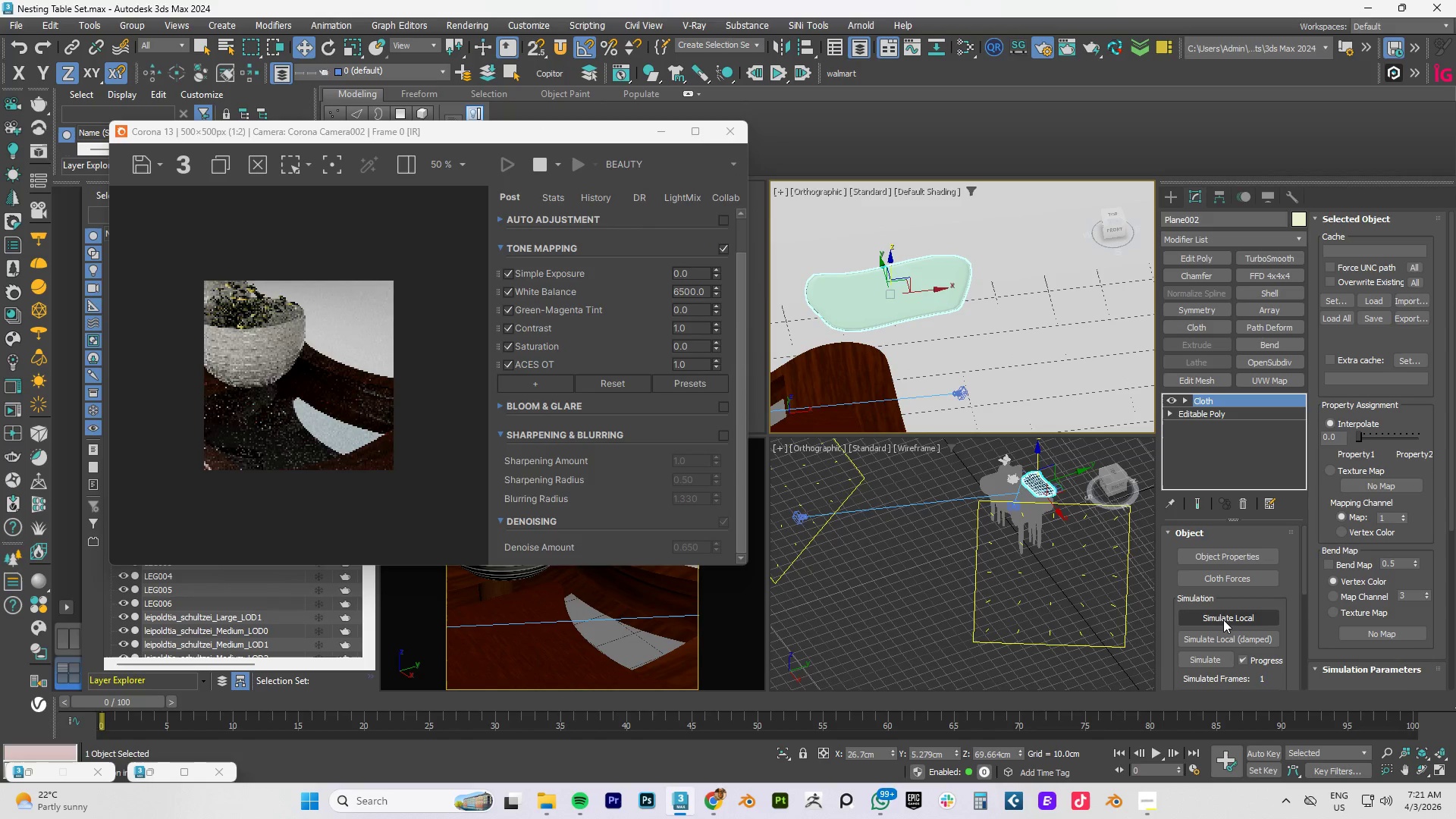 
left_click([1223, 620])
 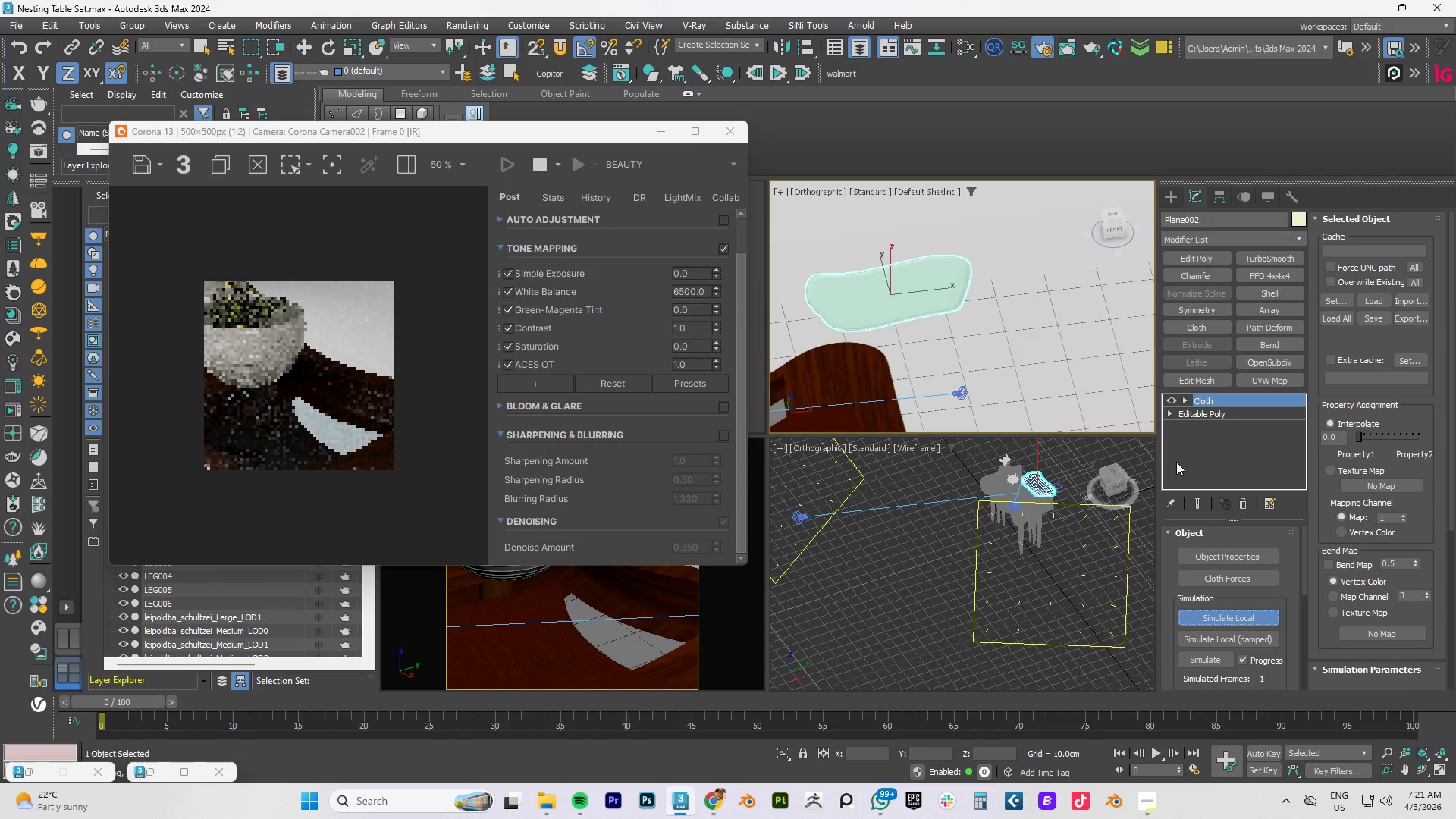 
scroll: coordinate [928, 308], scroll_direction: down, amount: 2.0
 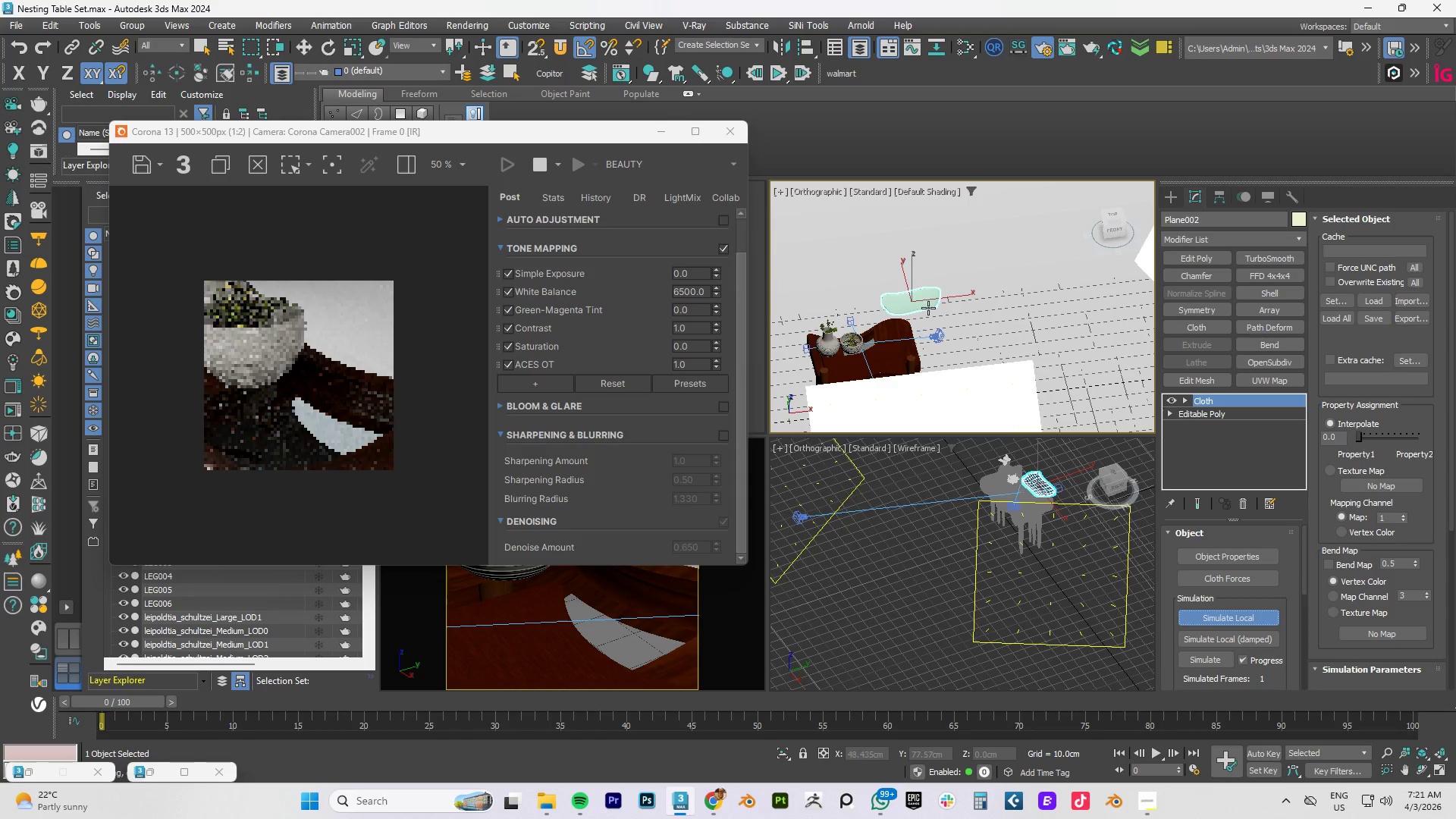 
scroll: coordinate [928, 308], scroll_direction: up, amount: 2.0
 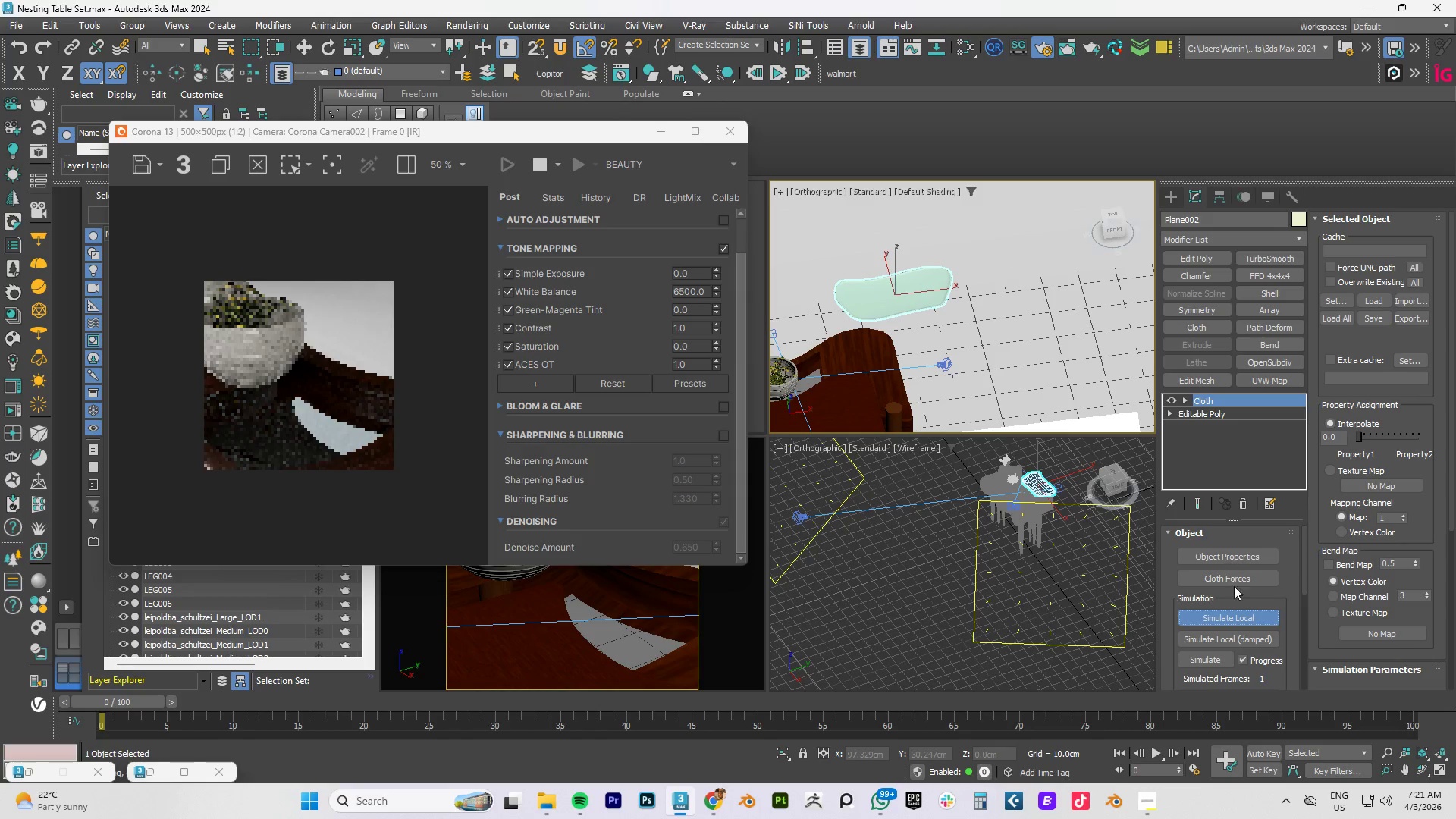 
left_click([1218, 619])
 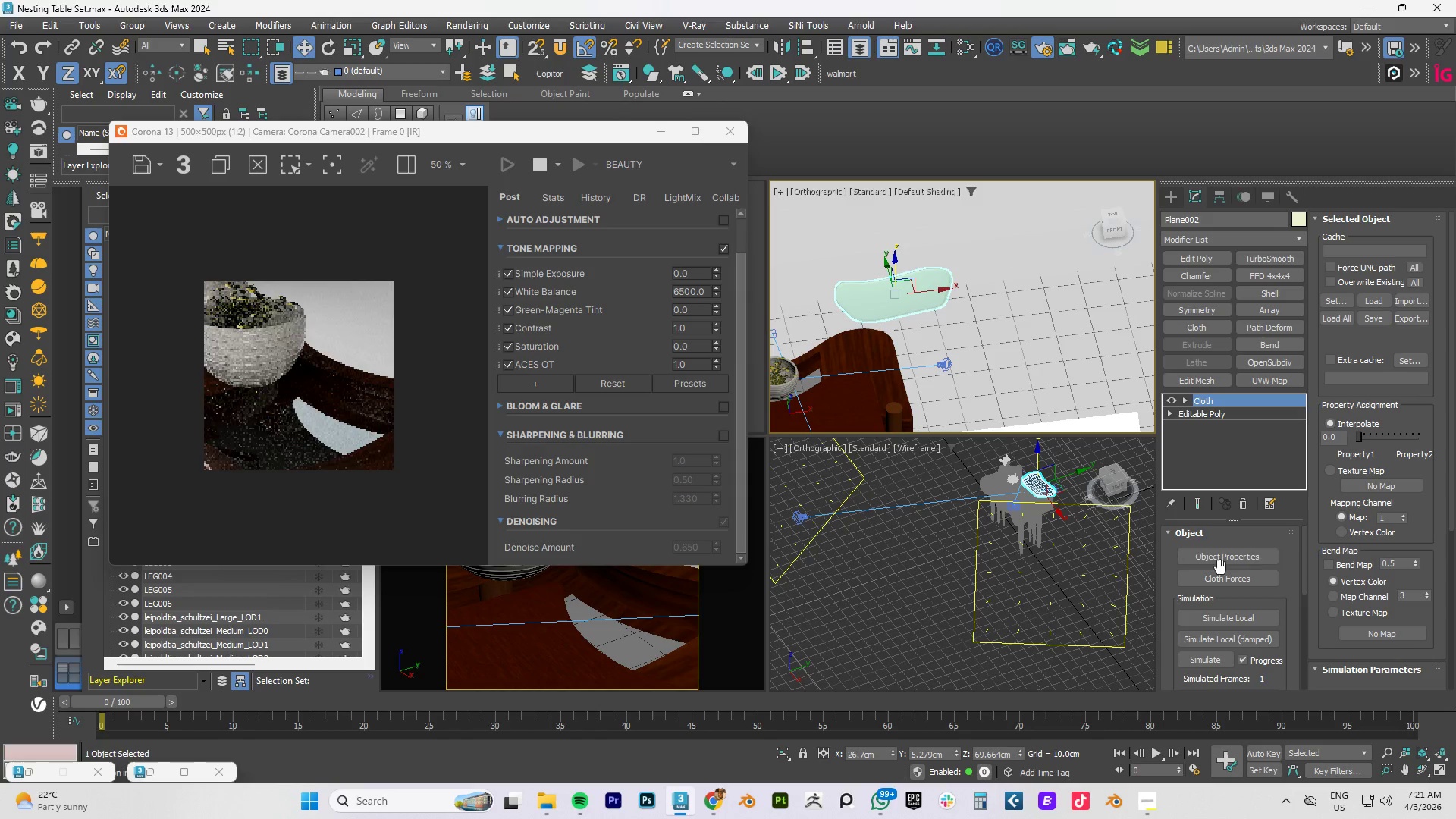 
double_click([1220, 563])
 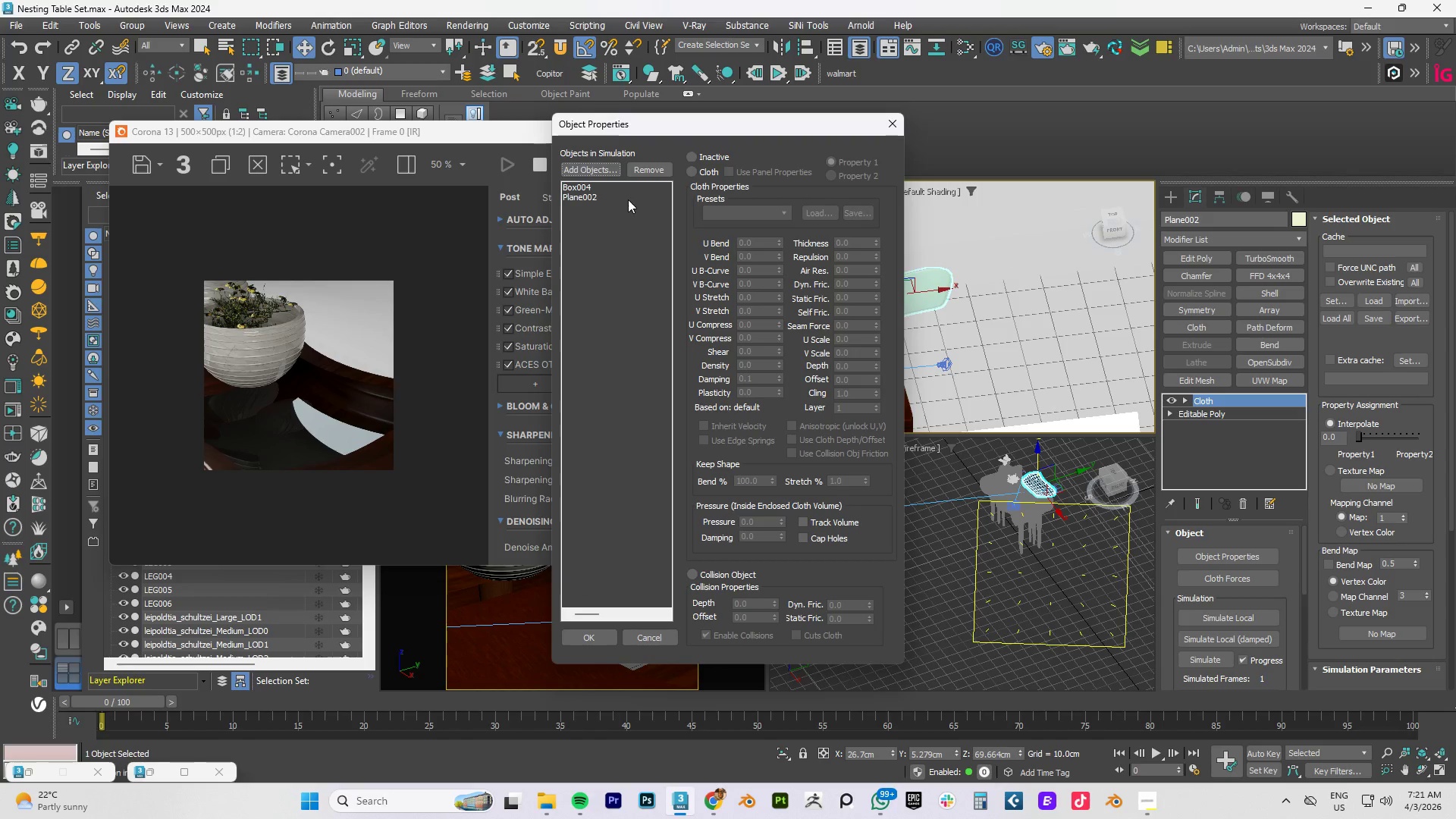 
left_click([585, 188])
 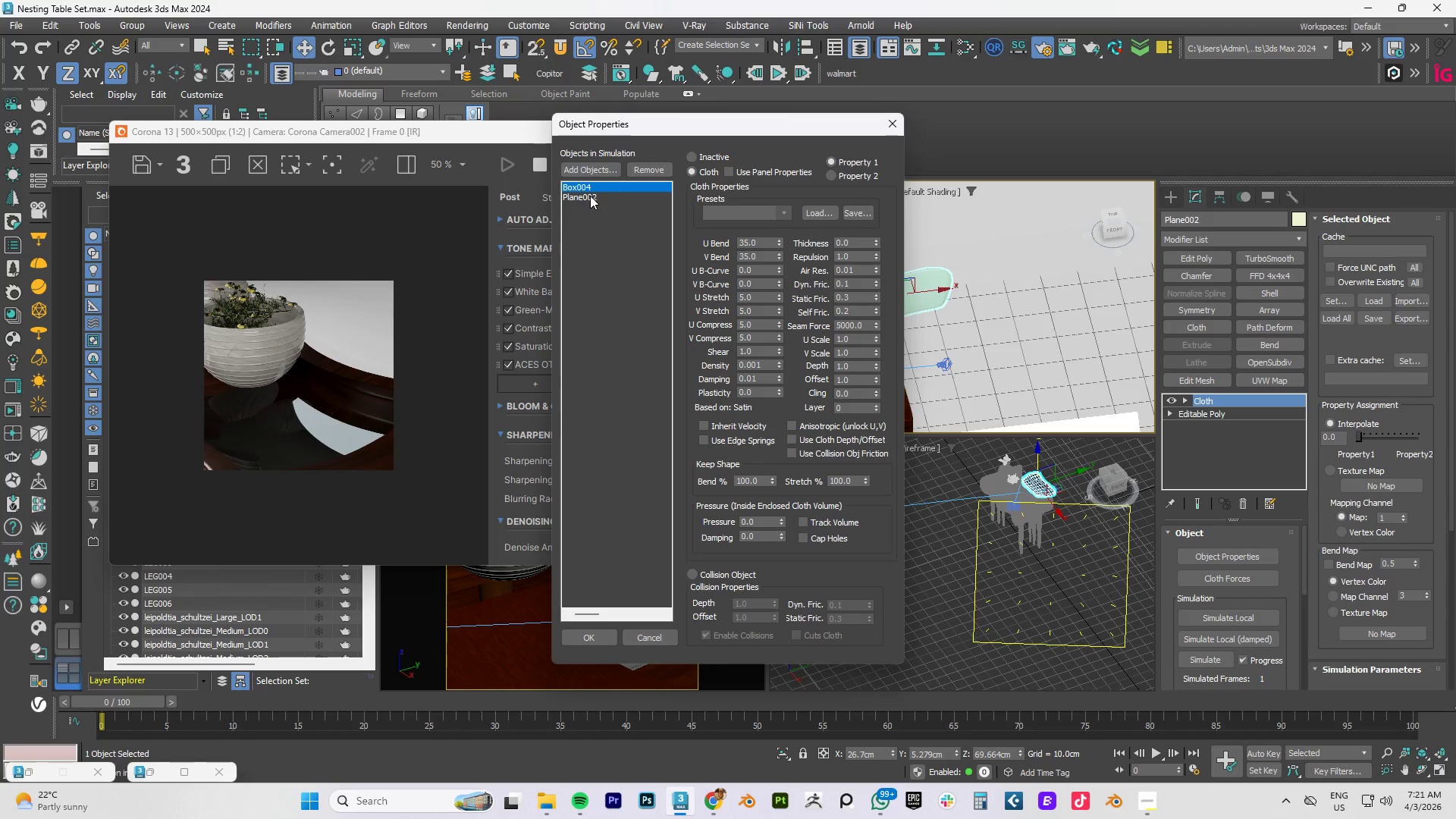 
left_click([590, 196])
 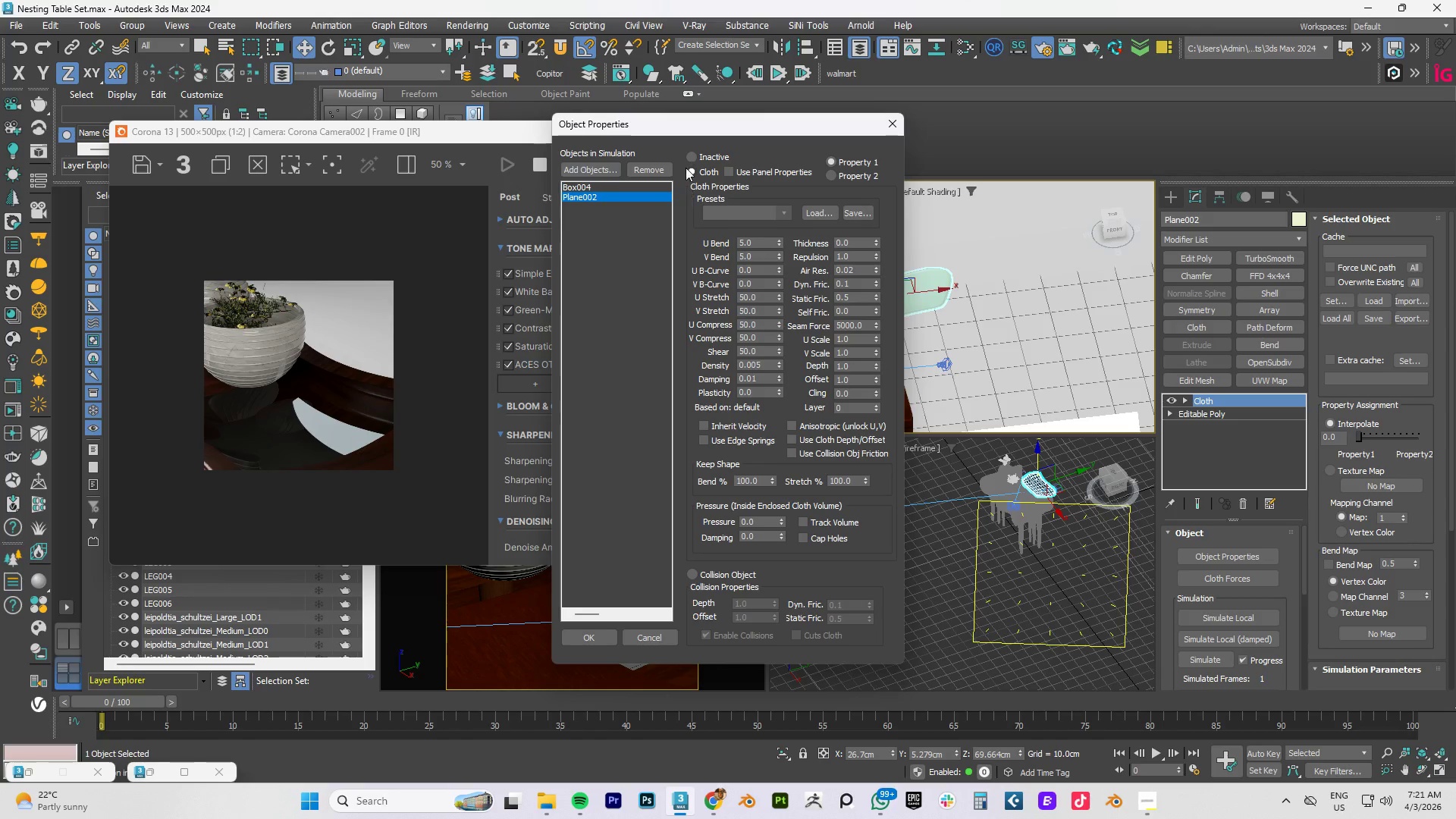 
left_click([594, 189])
 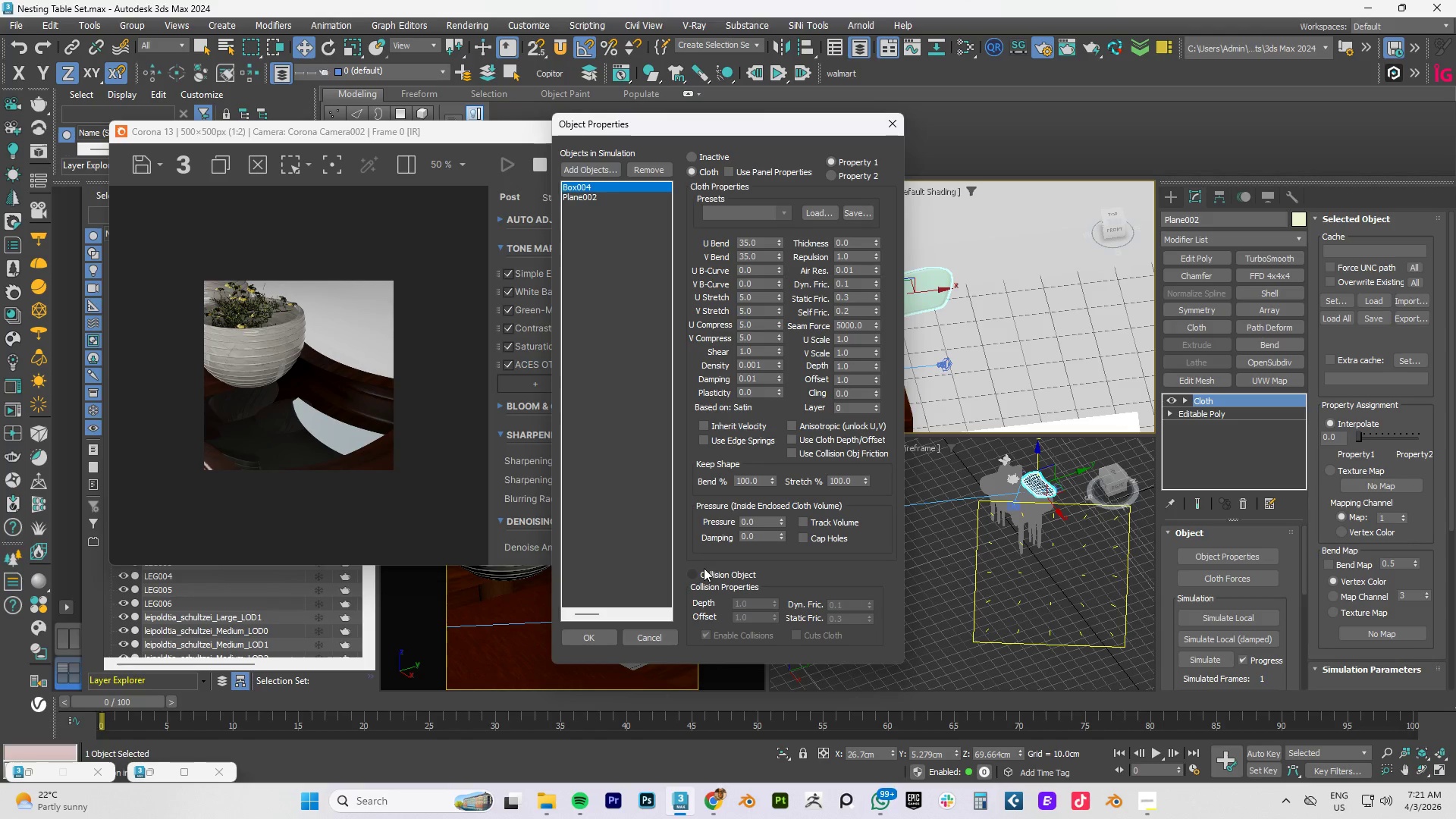 
left_click([694, 575])
 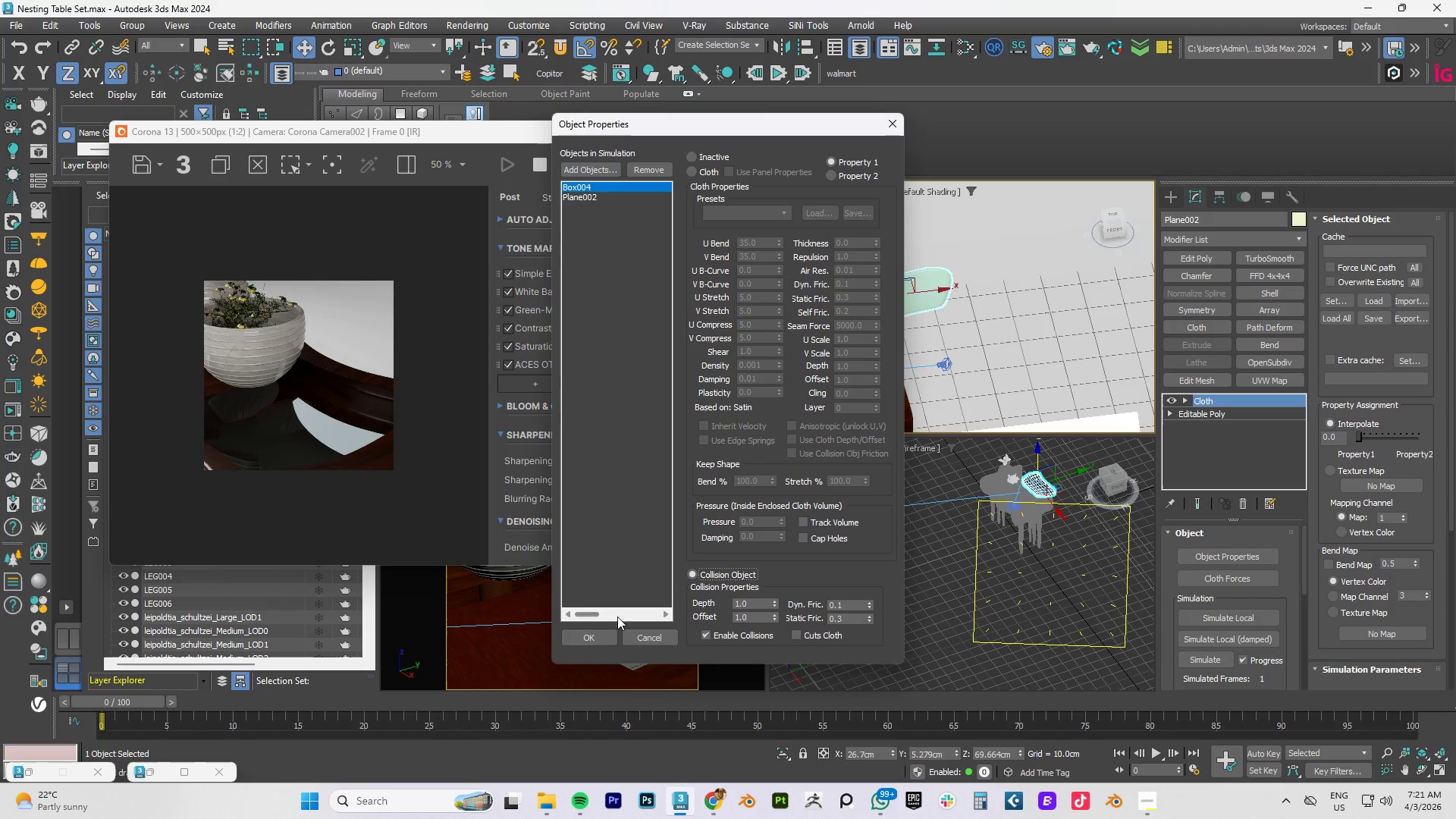 
left_click([595, 634])
 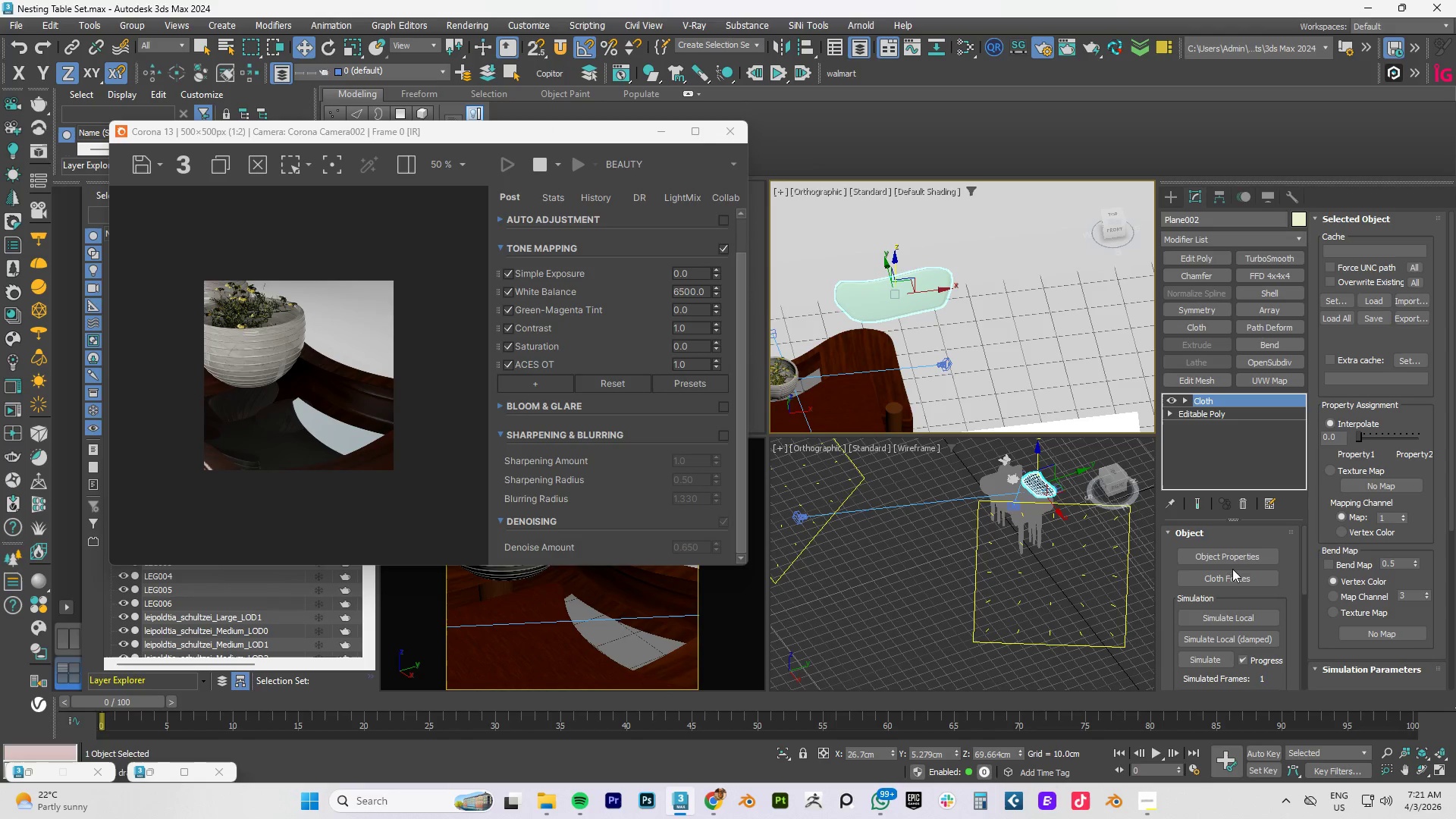 
left_click([1219, 617])
 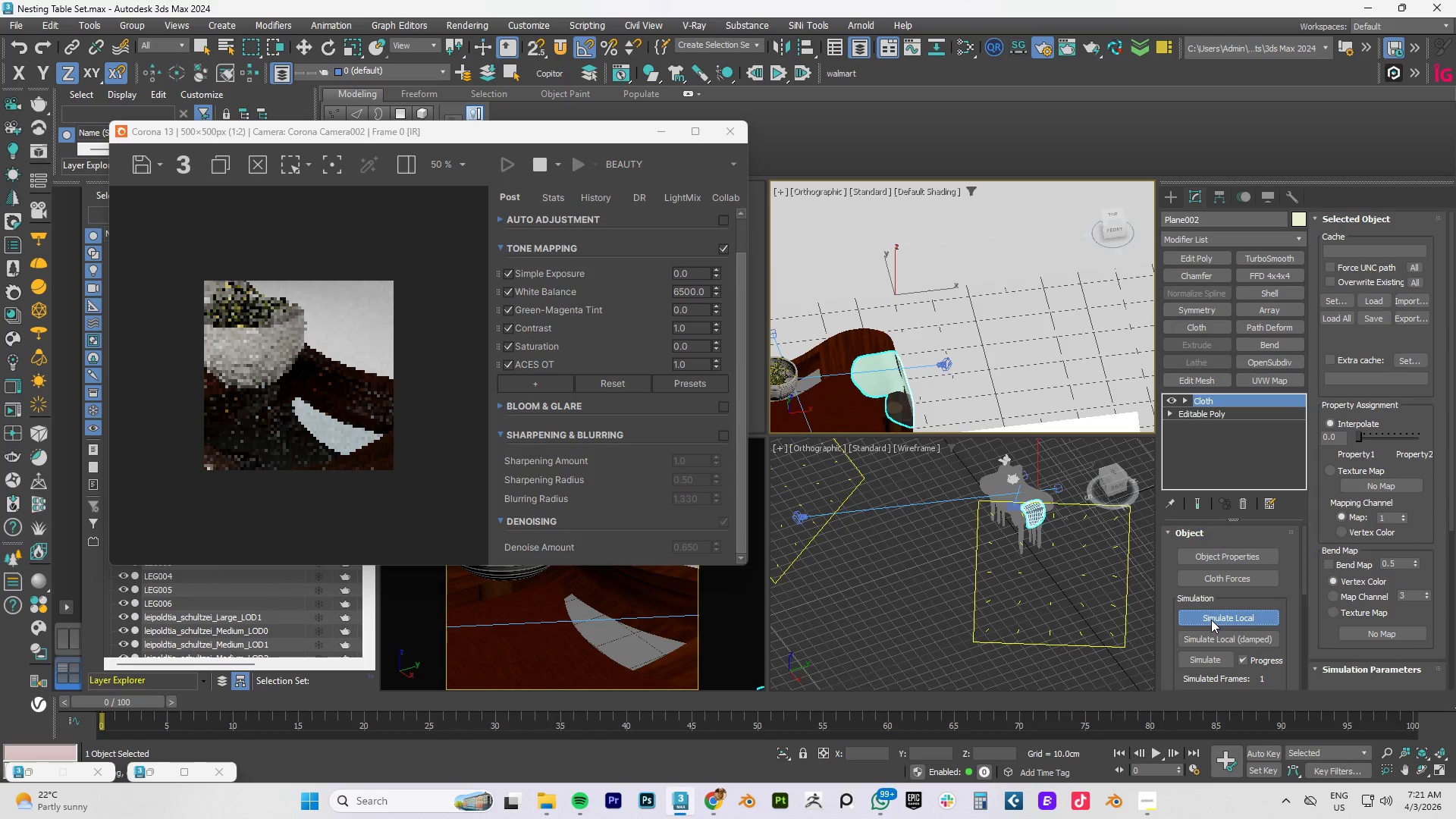 
wait(19.2)
 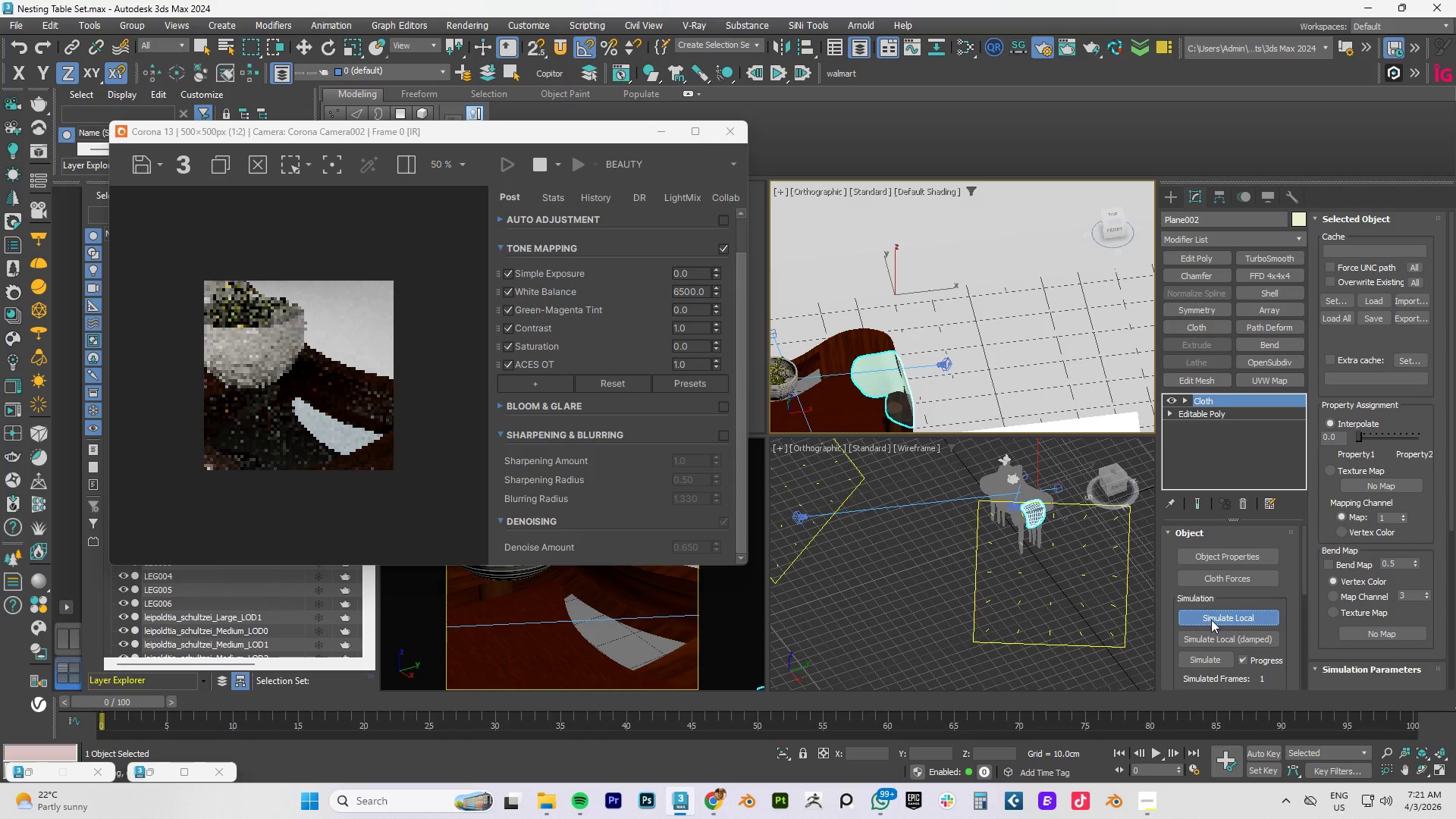 
left_click_drag(start_coordinate=[373, 130], to_coordinate=[546, 130])
 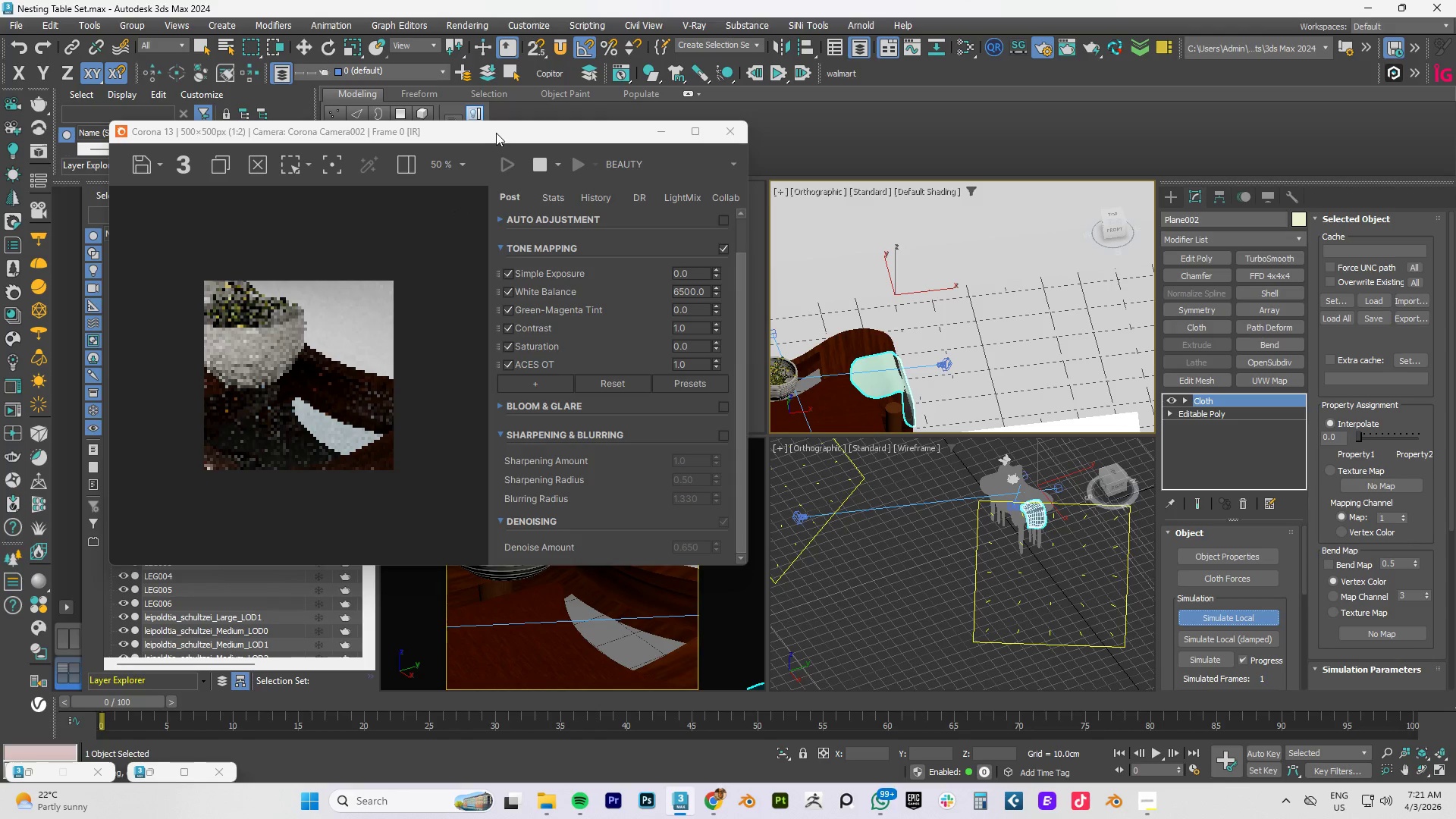 
left_click_drag(start_coordinate=[496, 133], to_coordinate=[740, 138])
 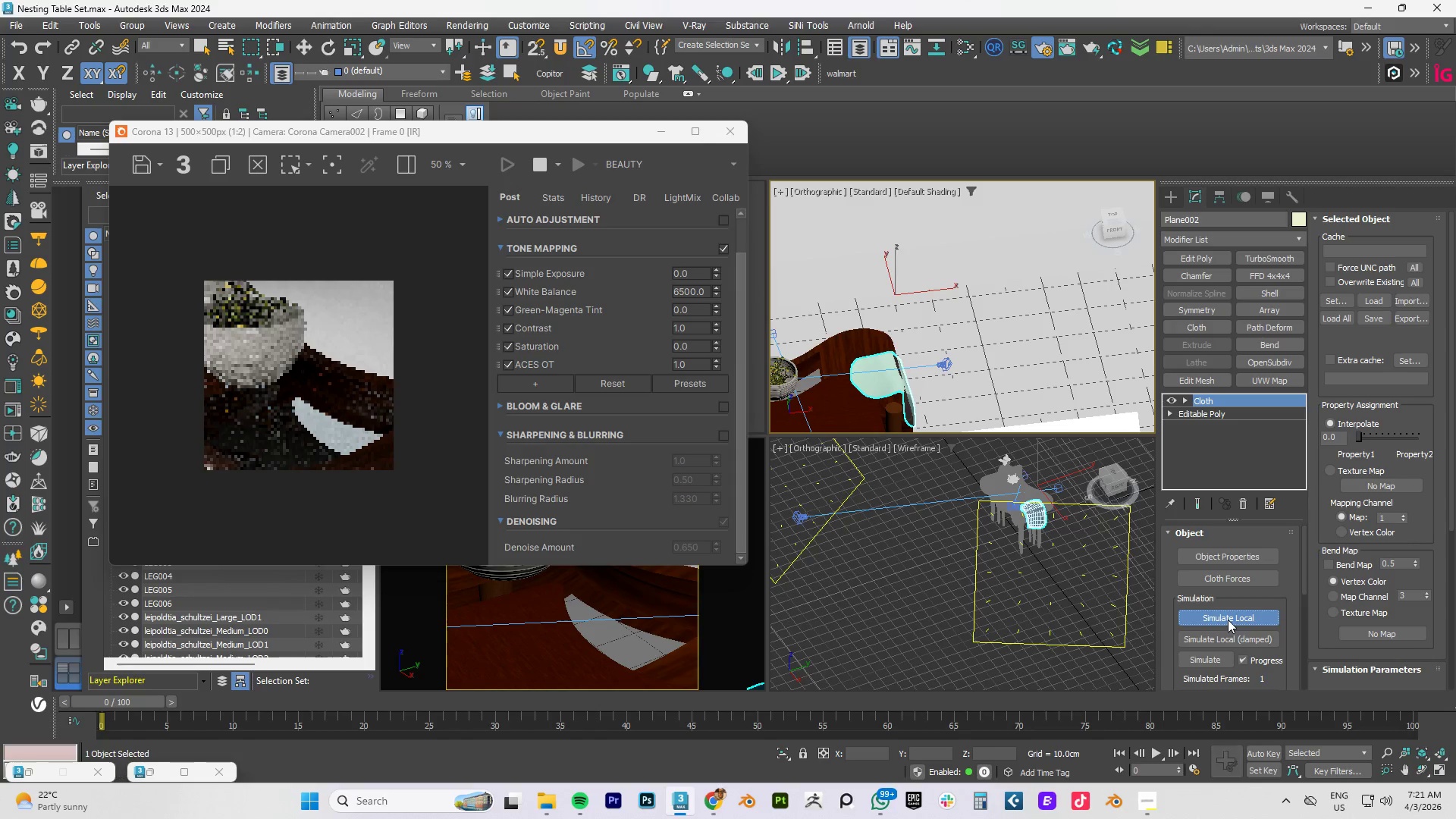 
wait(5.56)
 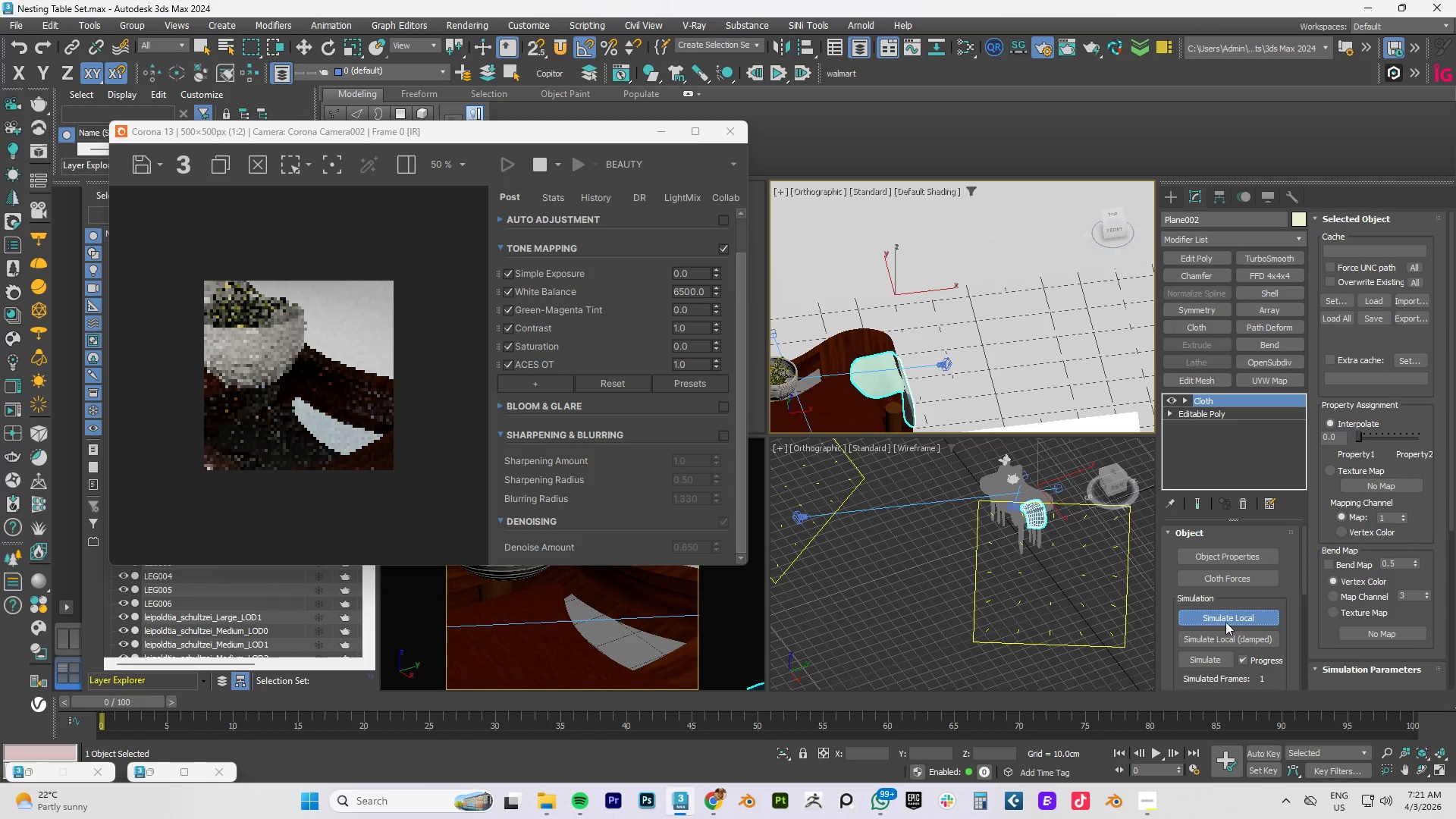 
left_click_drag(start_coordinate=[351, 128], to_coordinate=[1109, 109])
 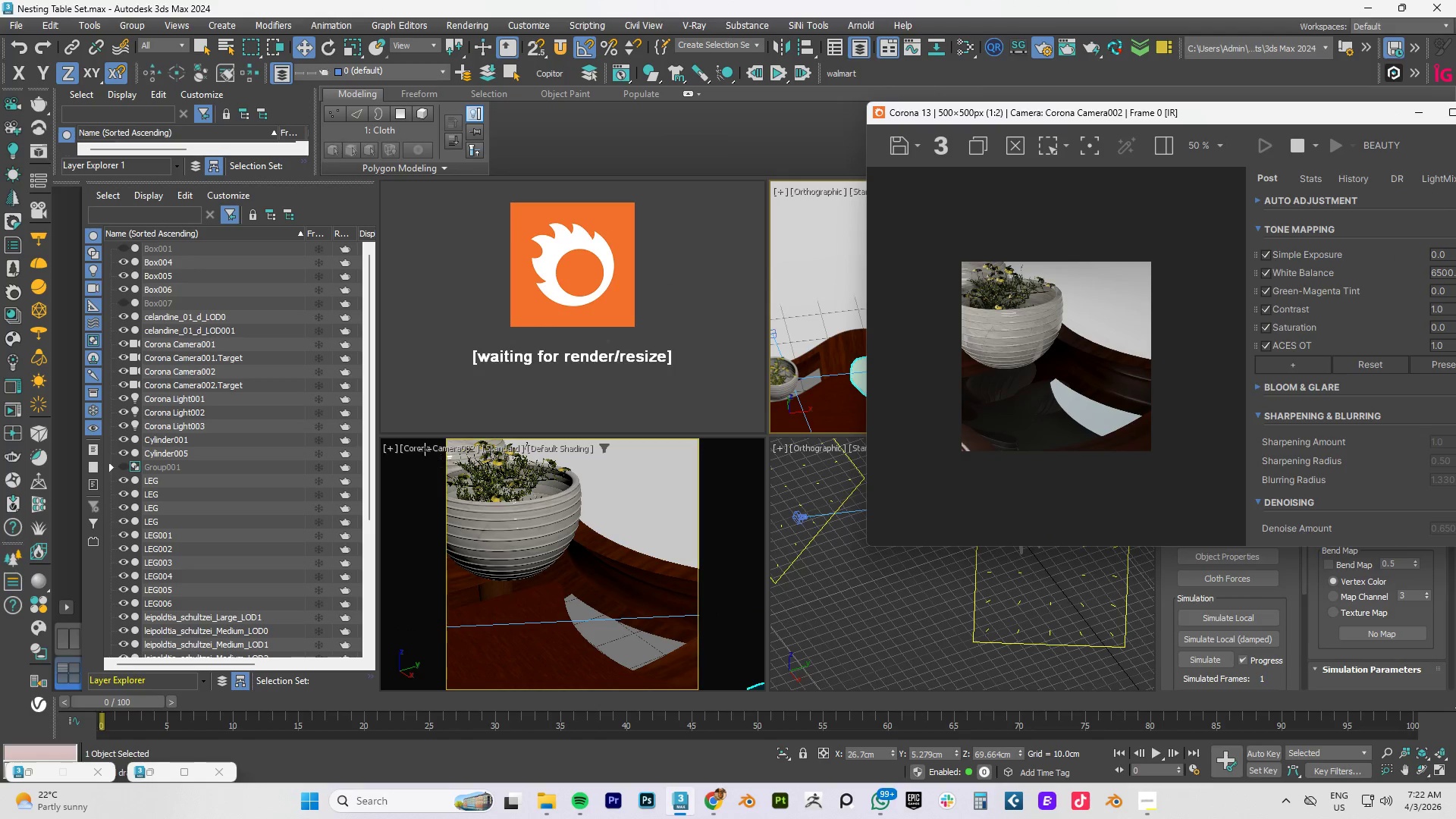 
left_click([425, 448])
 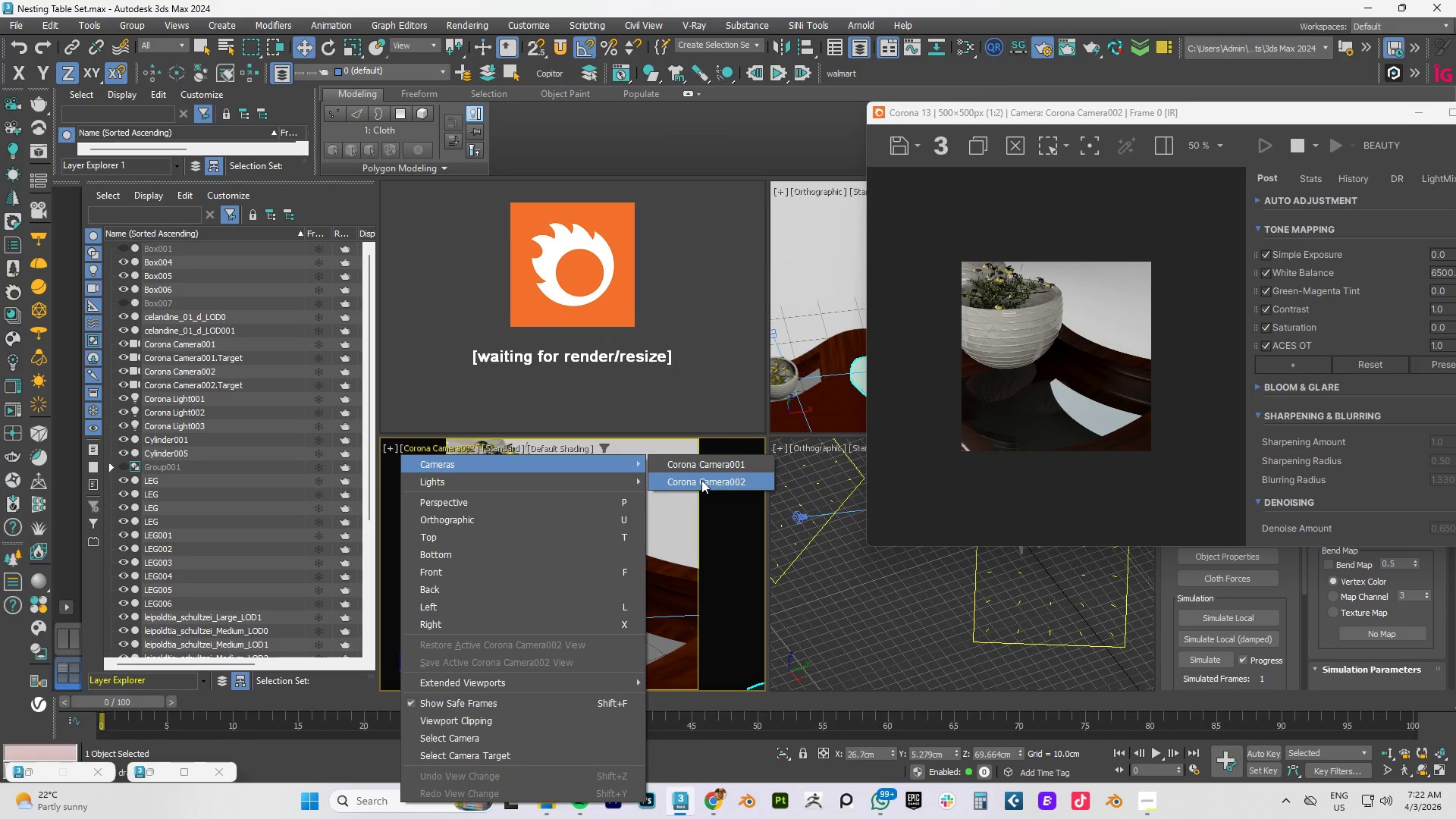 
left_click([709, 463])
 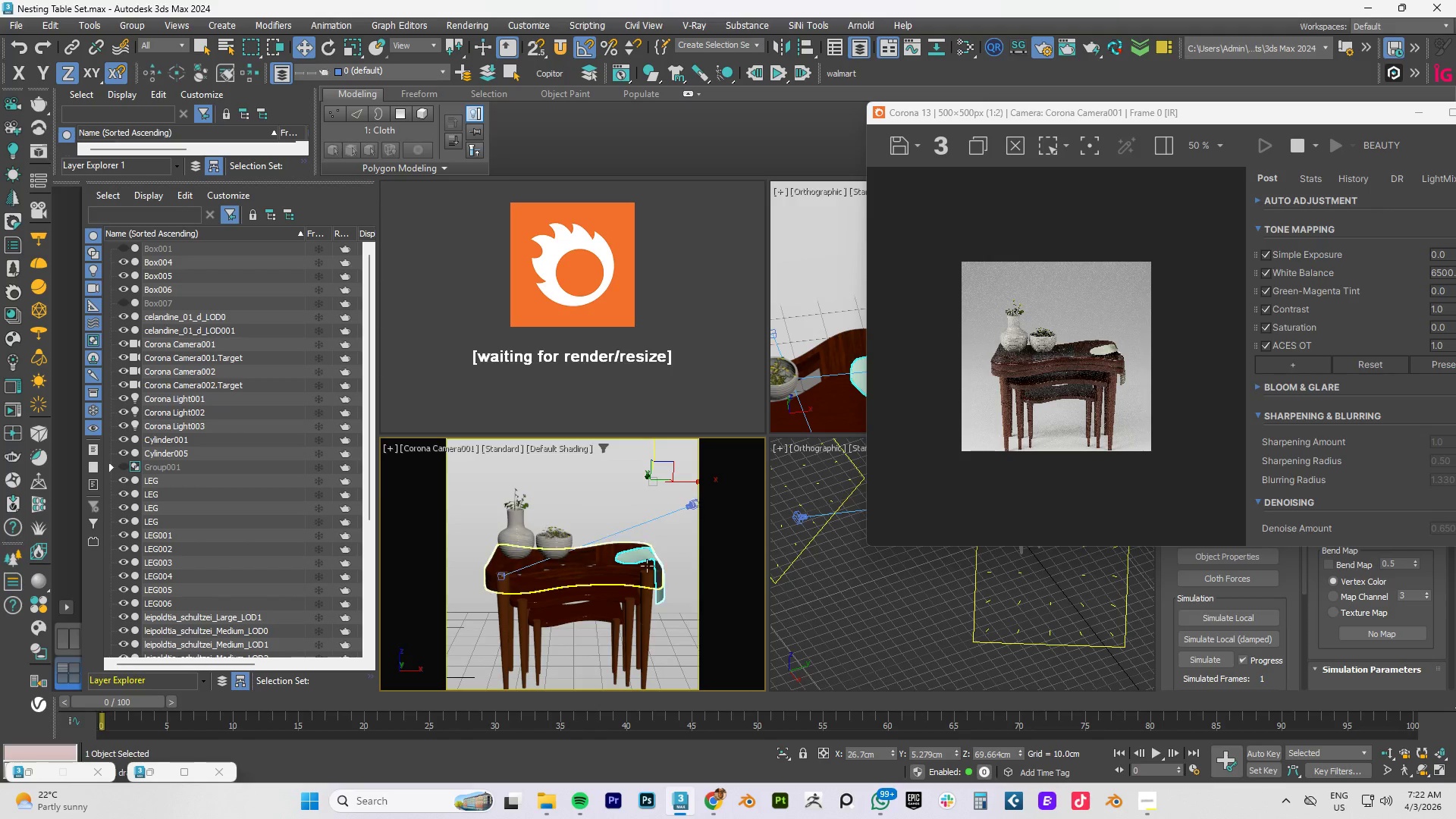 
scroll: coordinate [659, 563], scroll_direction: up, amount: 2.0
 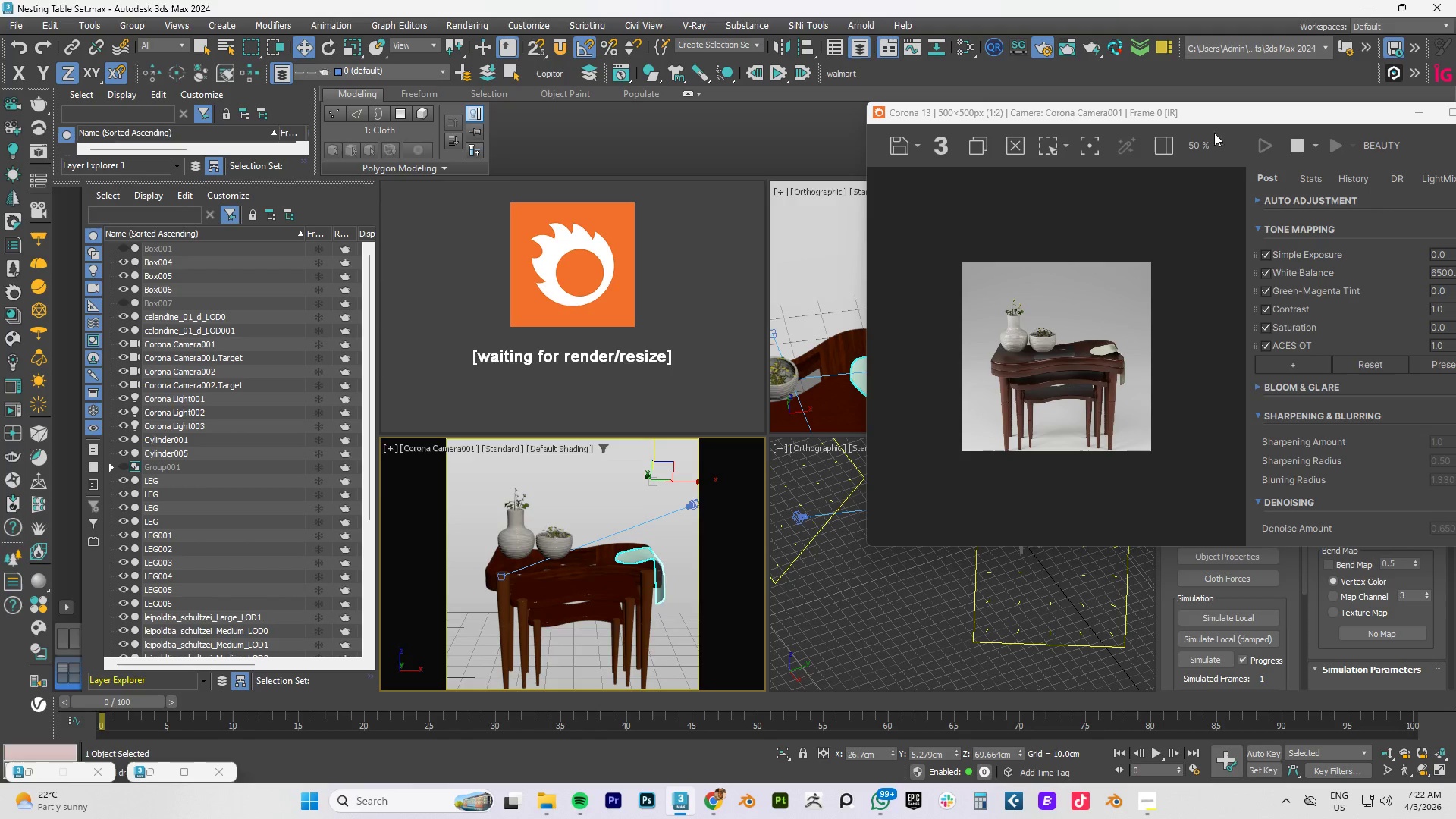 
left_click_drag(start_coordinate=[1311, 114], to_coordinate=[417, 55])
 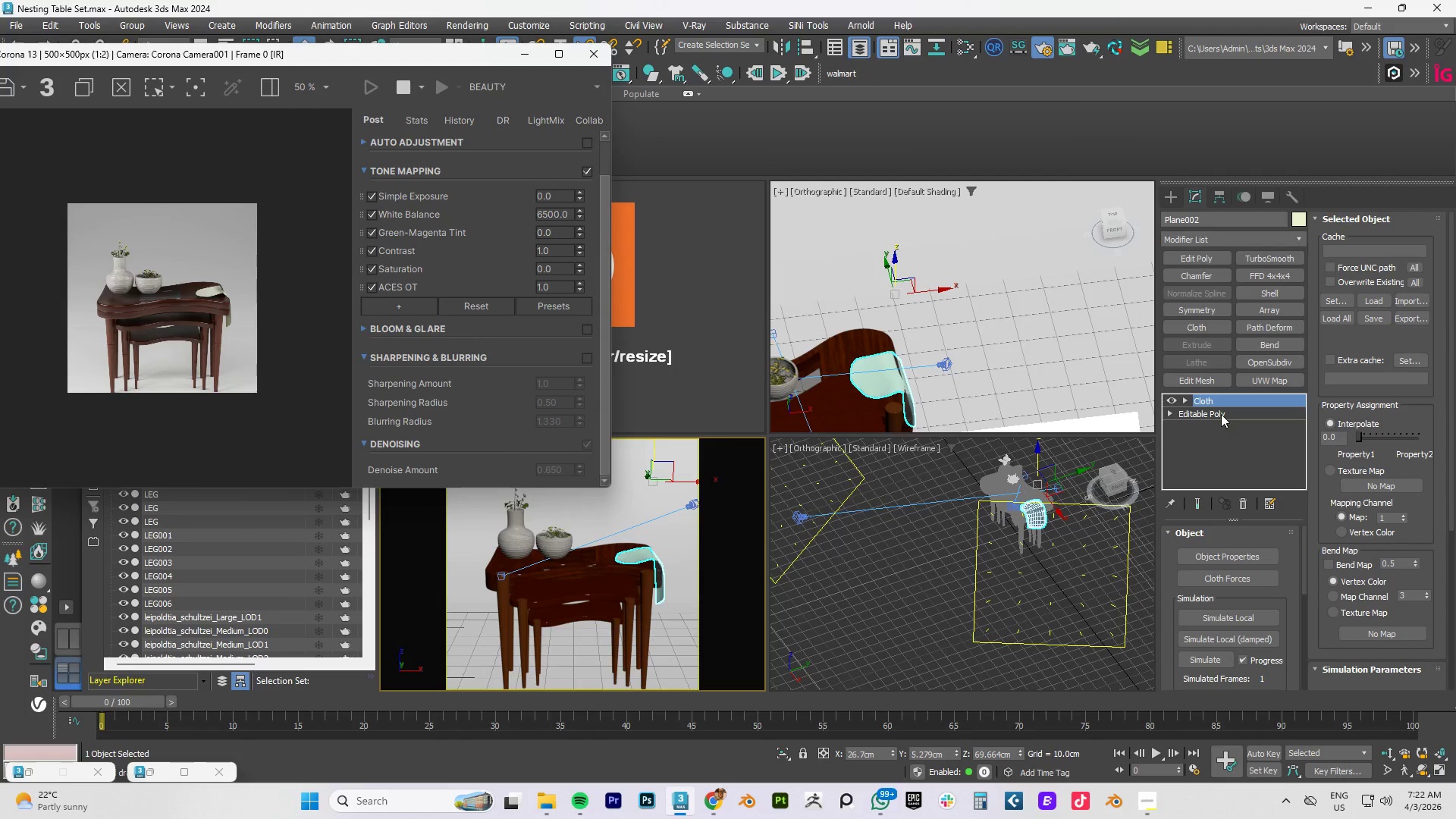 
left_click([1218, 413])
 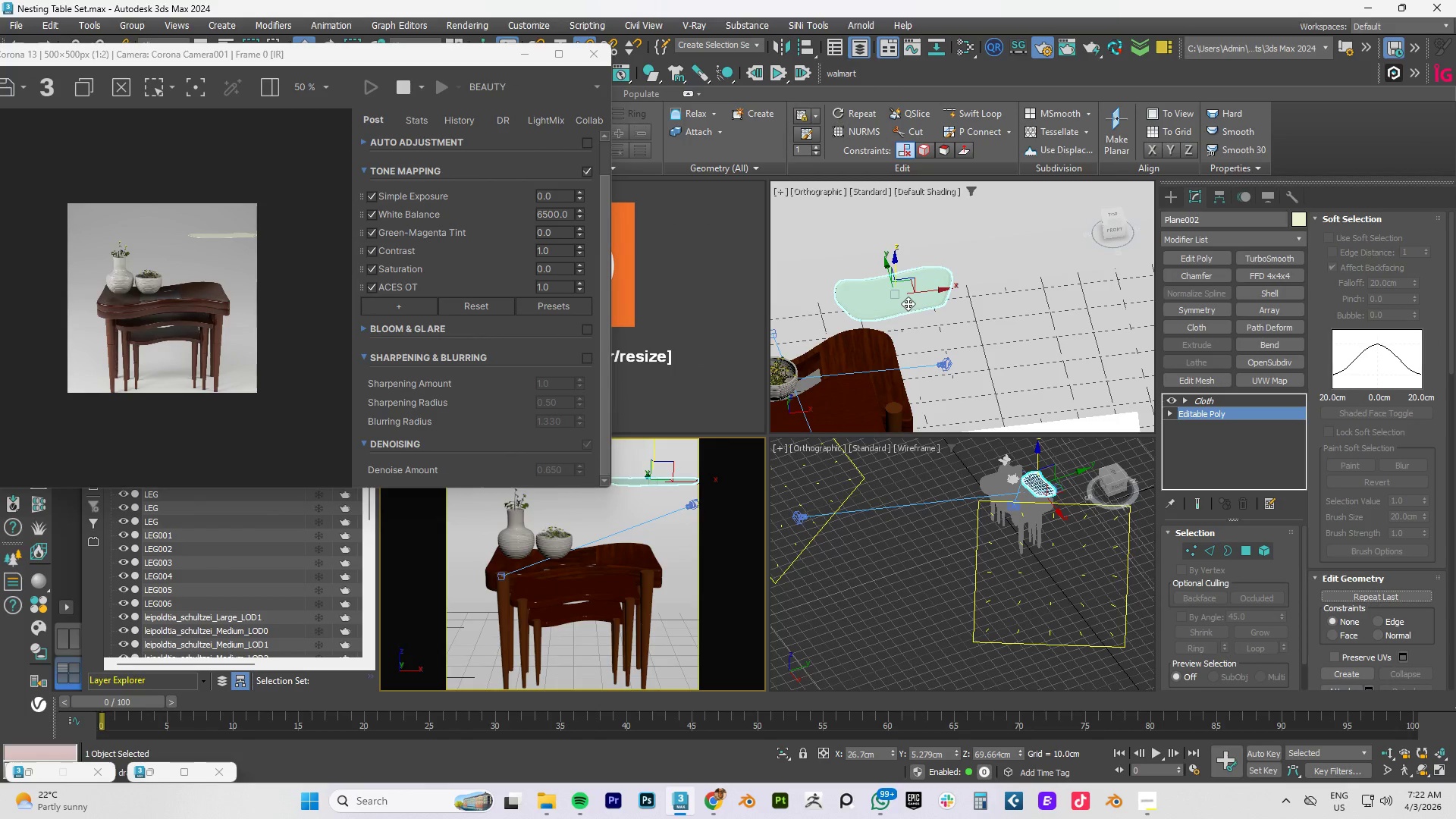 
key(F4)
 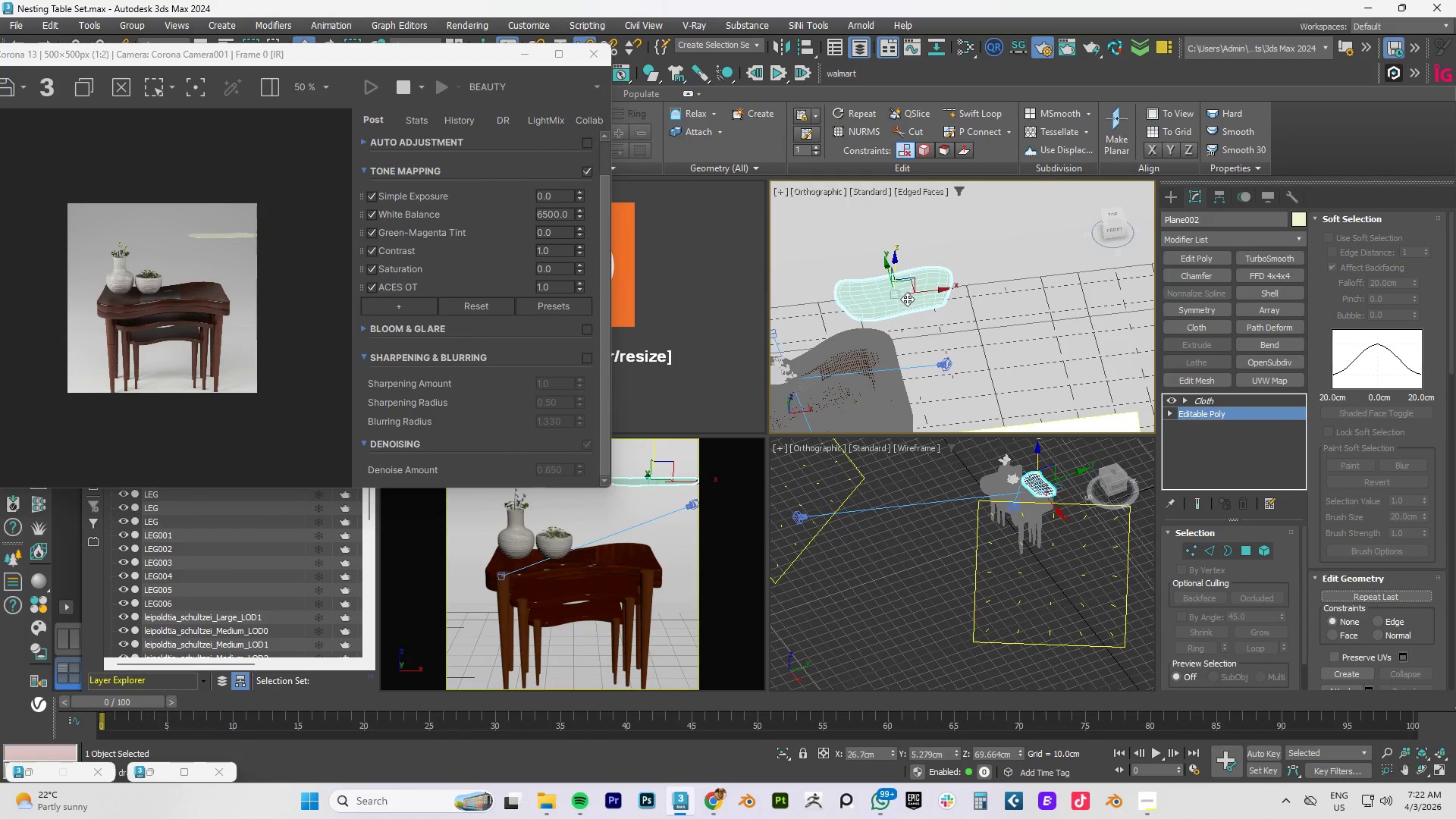 
scroll: coordinate [887, 287], scroll_direction: up, amount: 3.0
 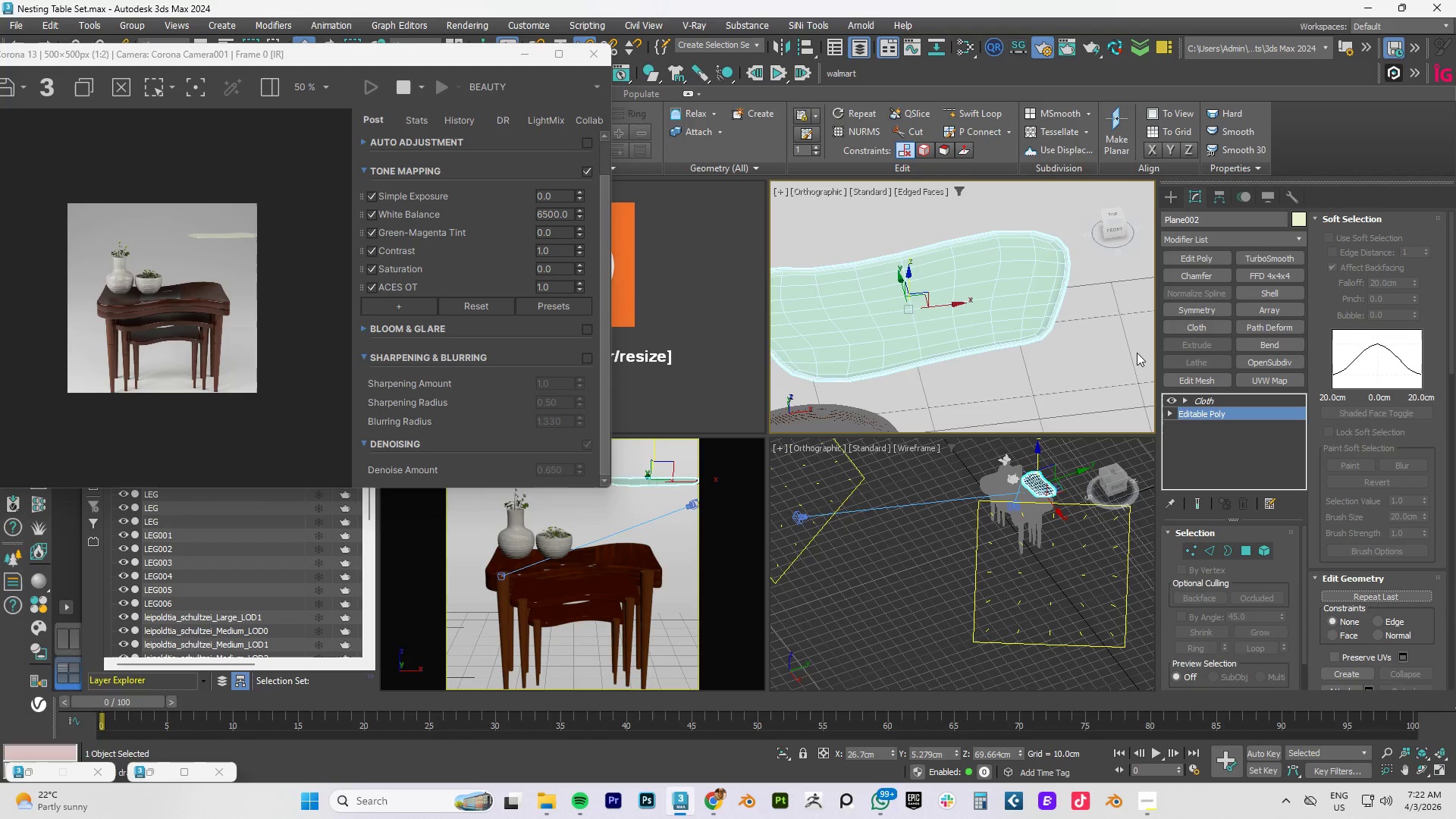 
type(1t)
 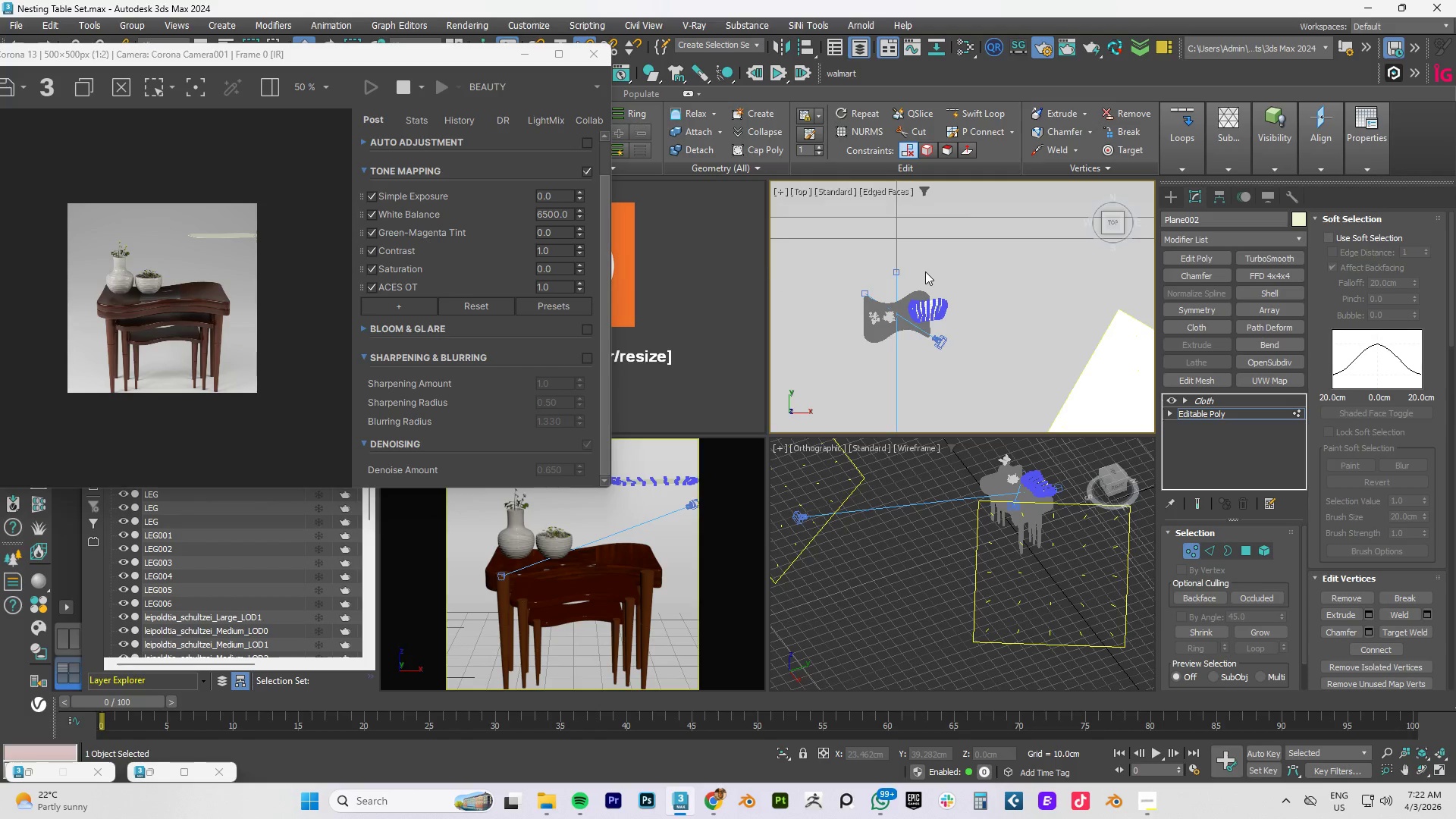 
key(Z)
 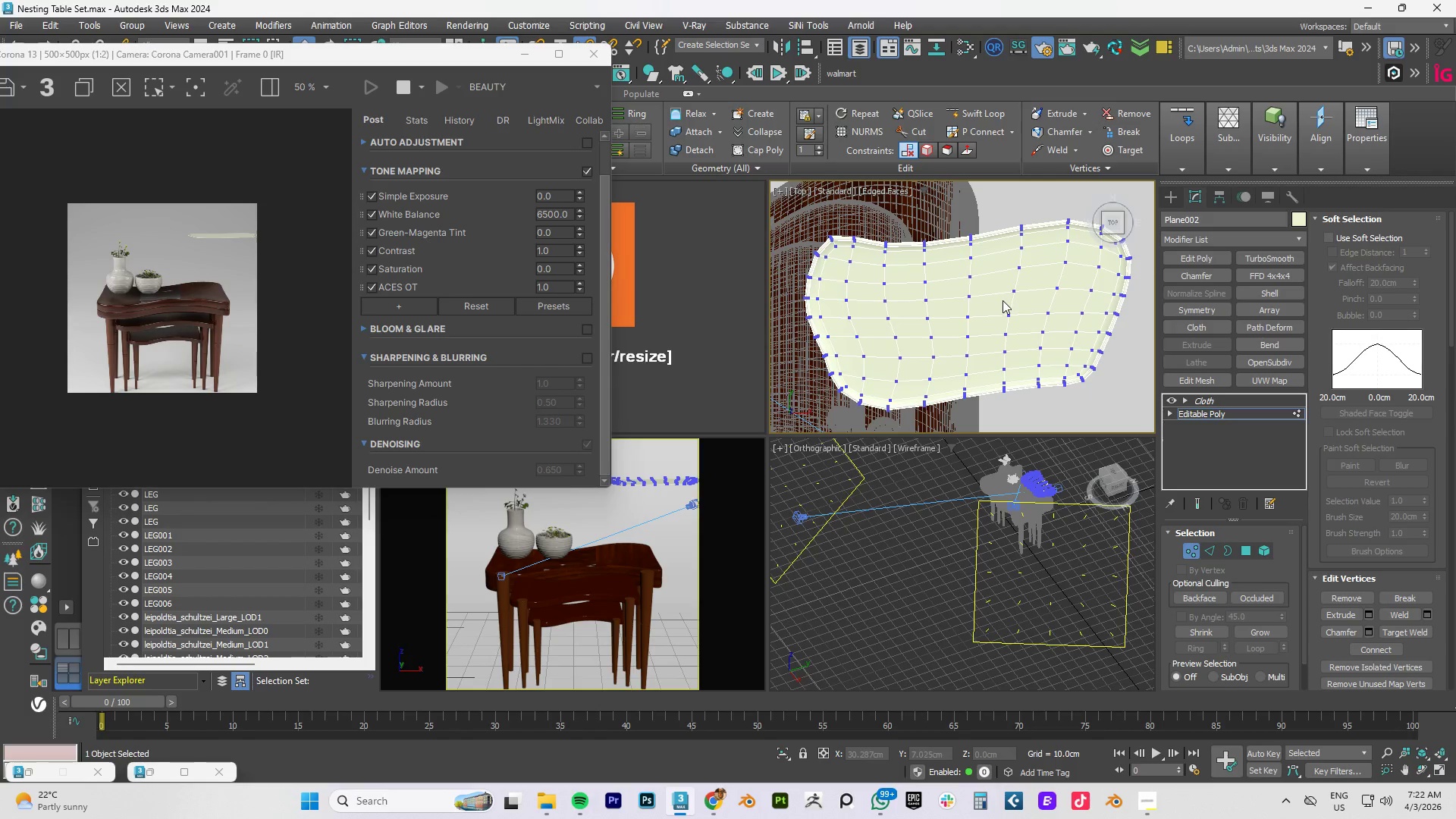 
scroll: coordinate [1003, 305], scroll_direction: down, amount: 3.0
 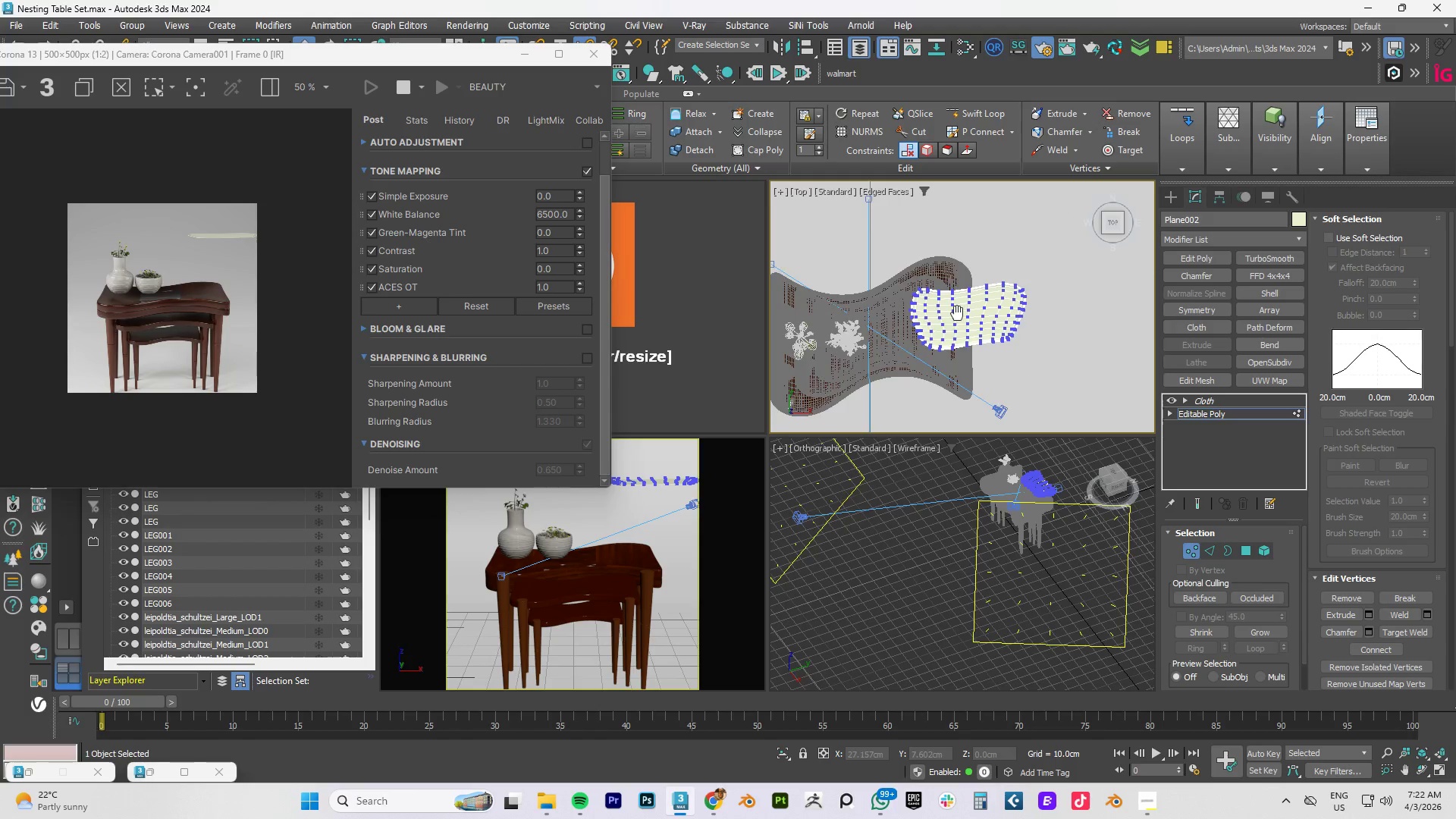 
scroll: coordinate [966, 321], scroll_direction: up, amount: 4.0
 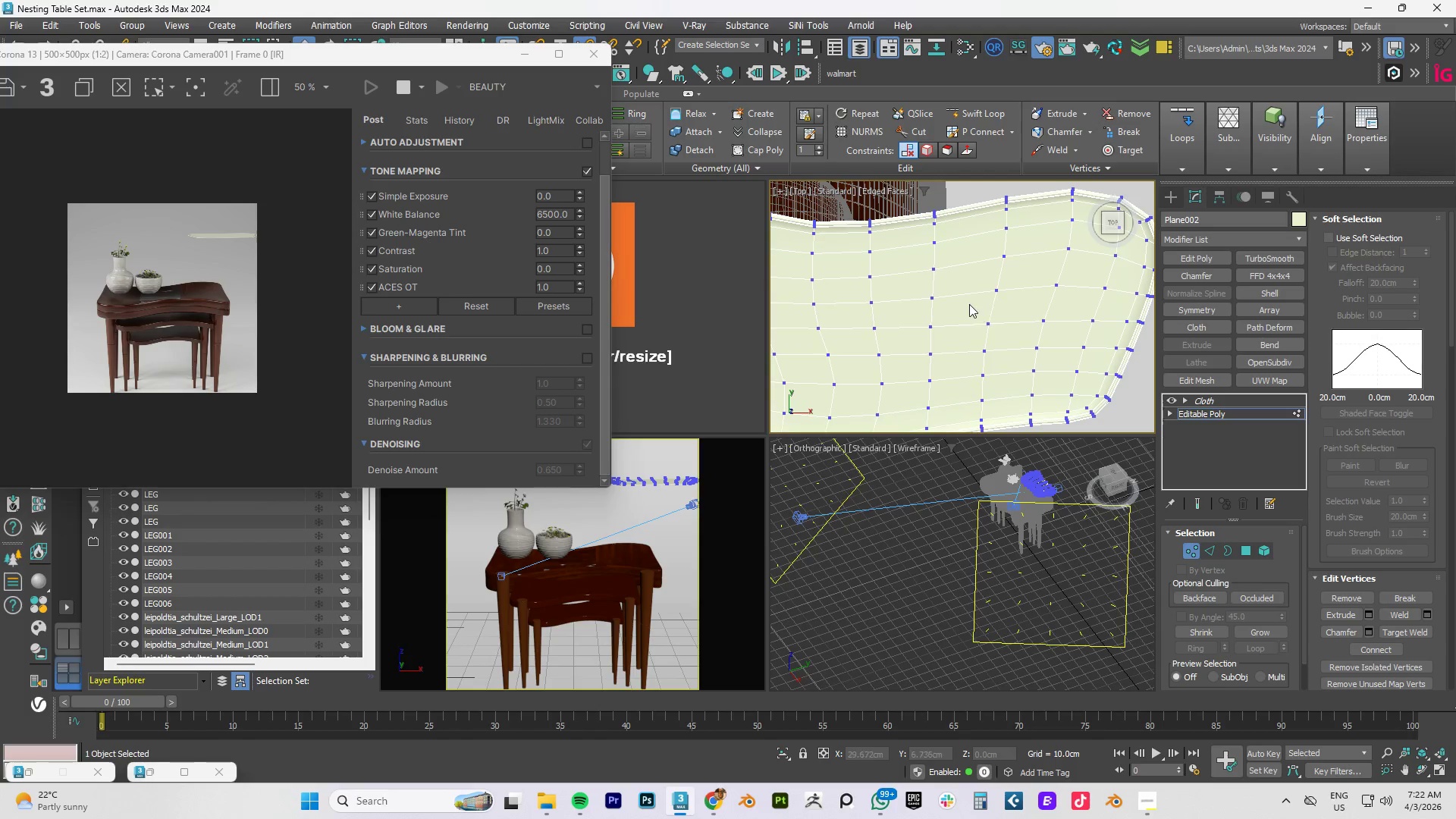 
scroll: coordinate [969, 304], scroll_direction: down, amount: 2.0
 